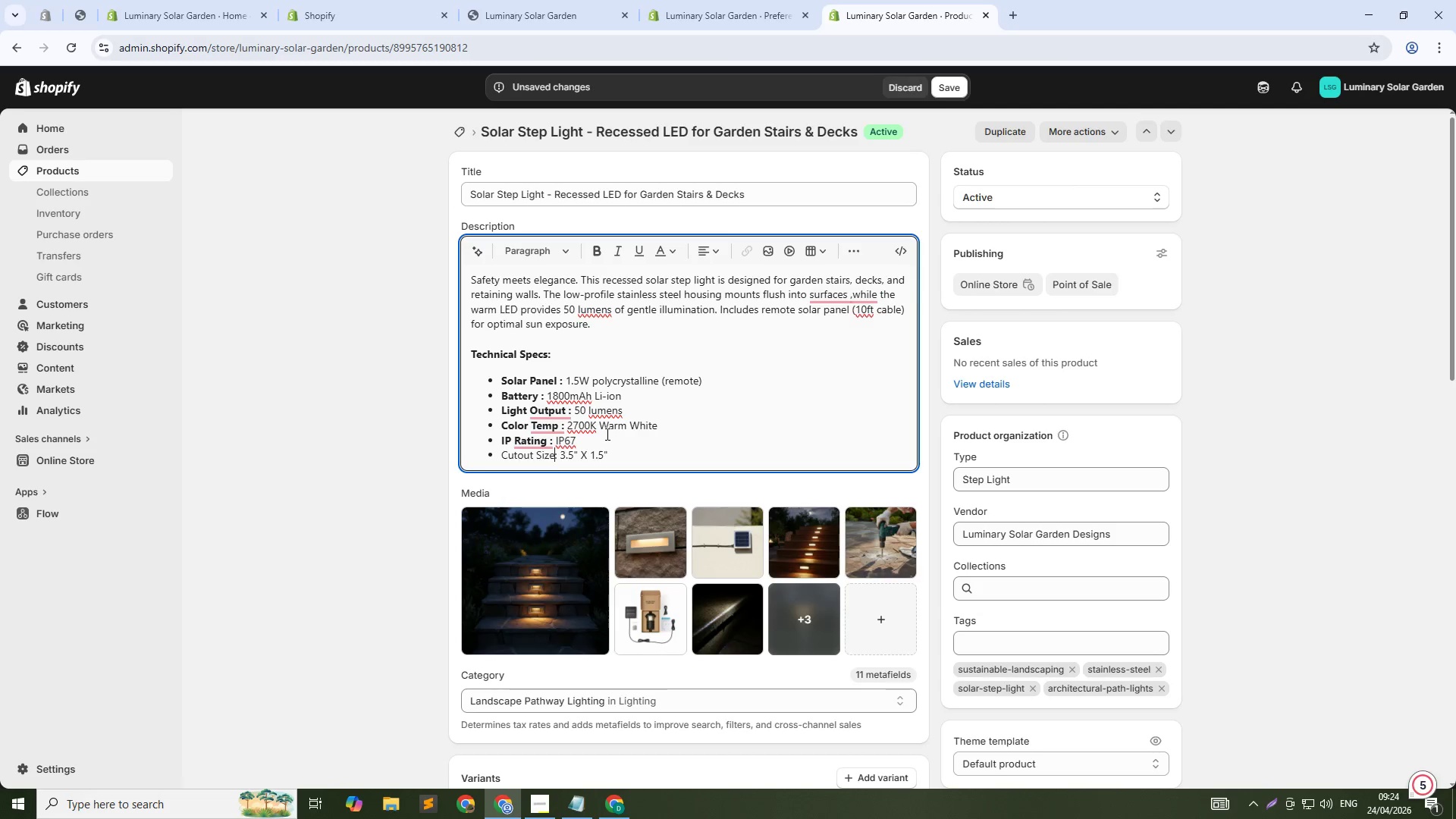 
key(ArrowRight)
 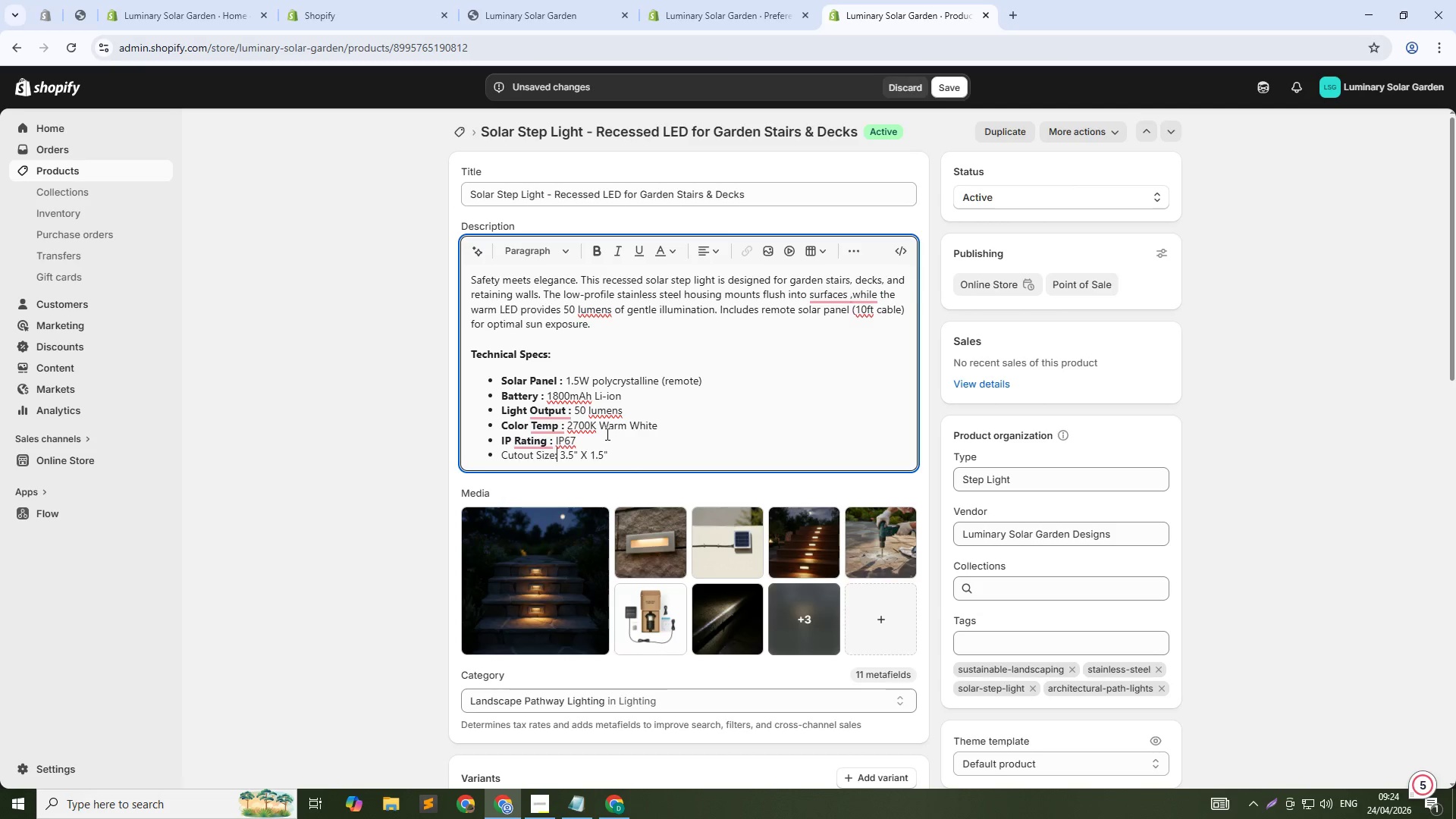 
key(Control+Shift+ArrowLeft)
 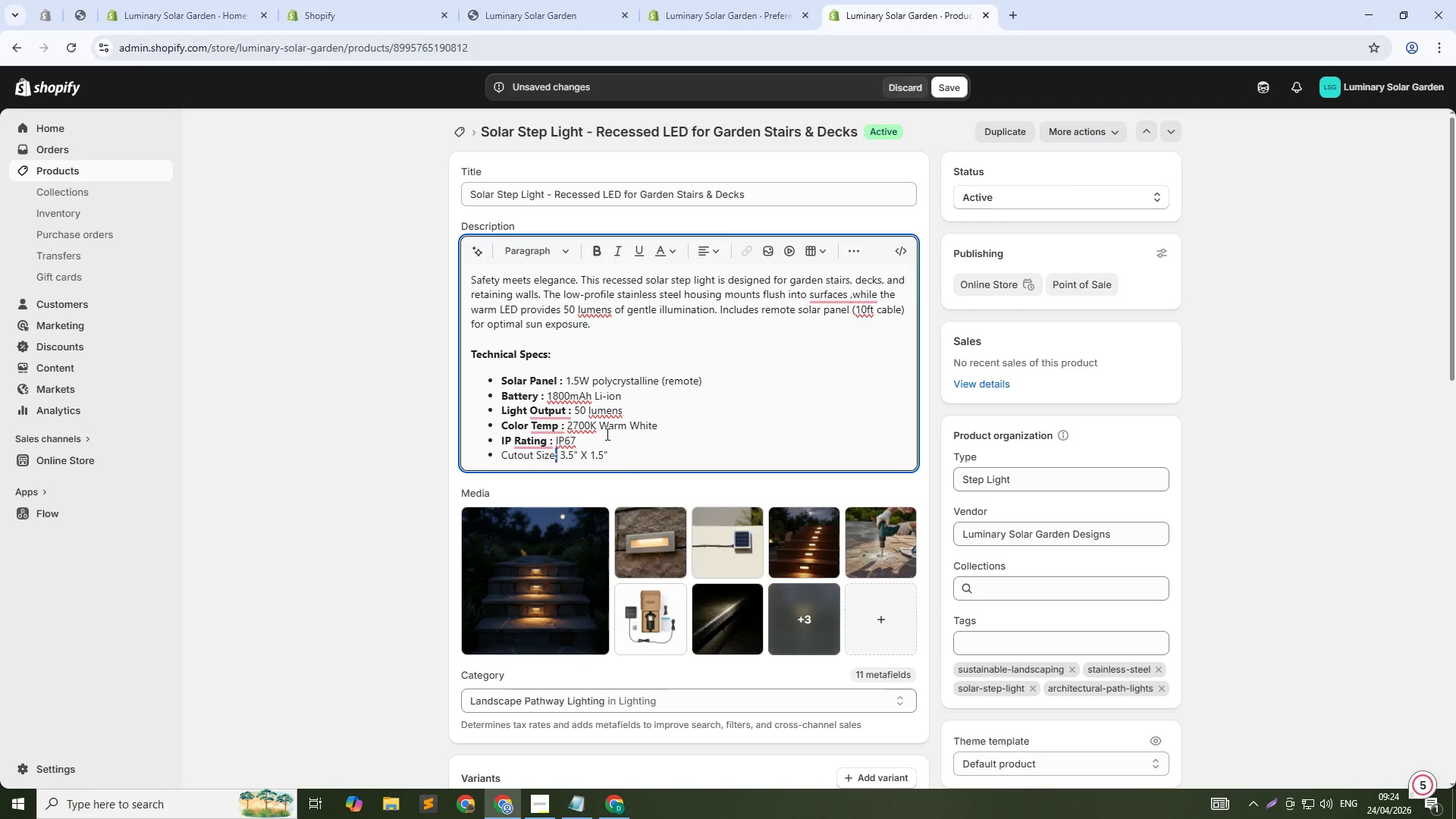 
key(Control+Shift+ArrowLeft)
 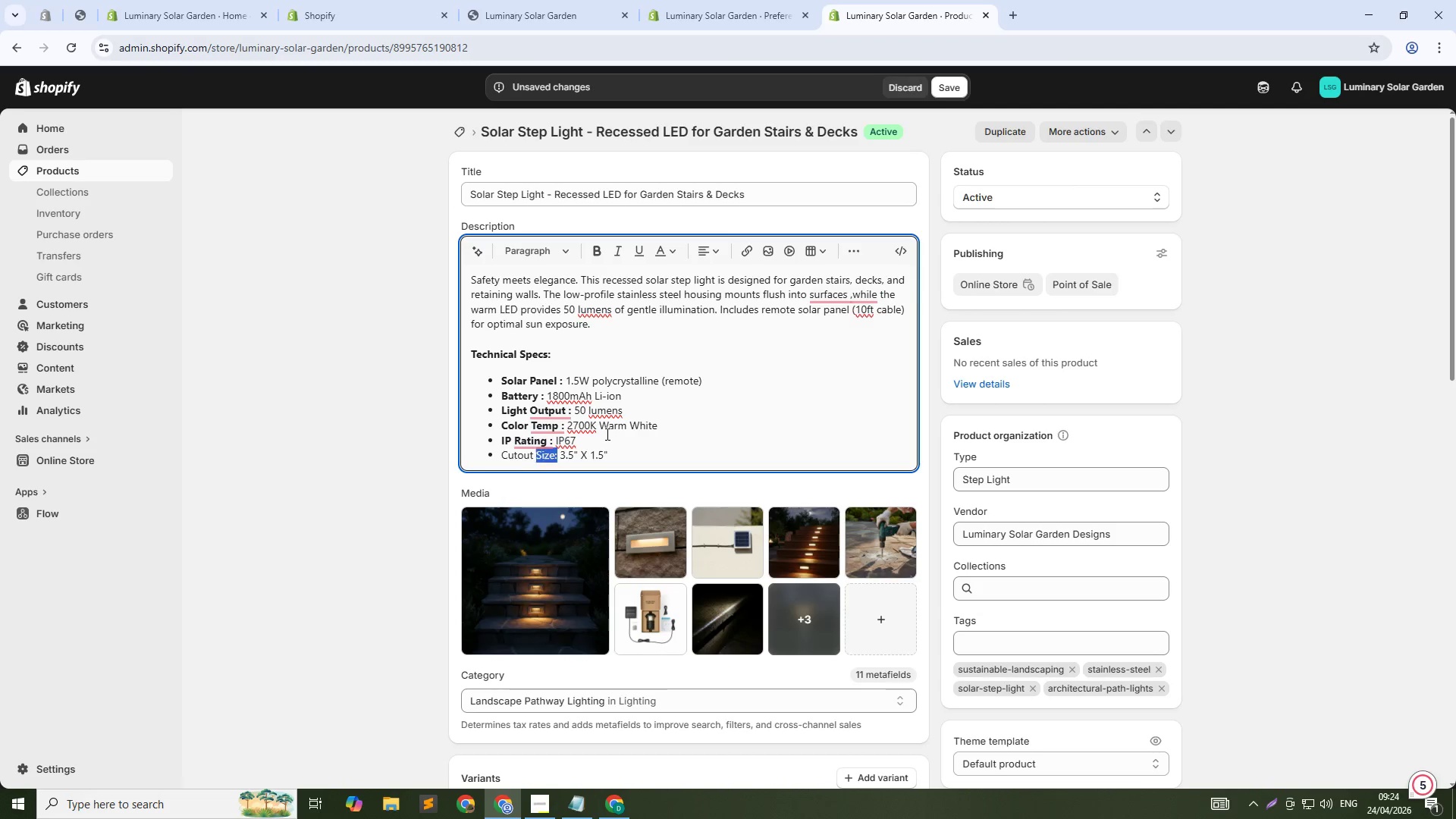 
key(Control+Shift+ArrowLeft)
 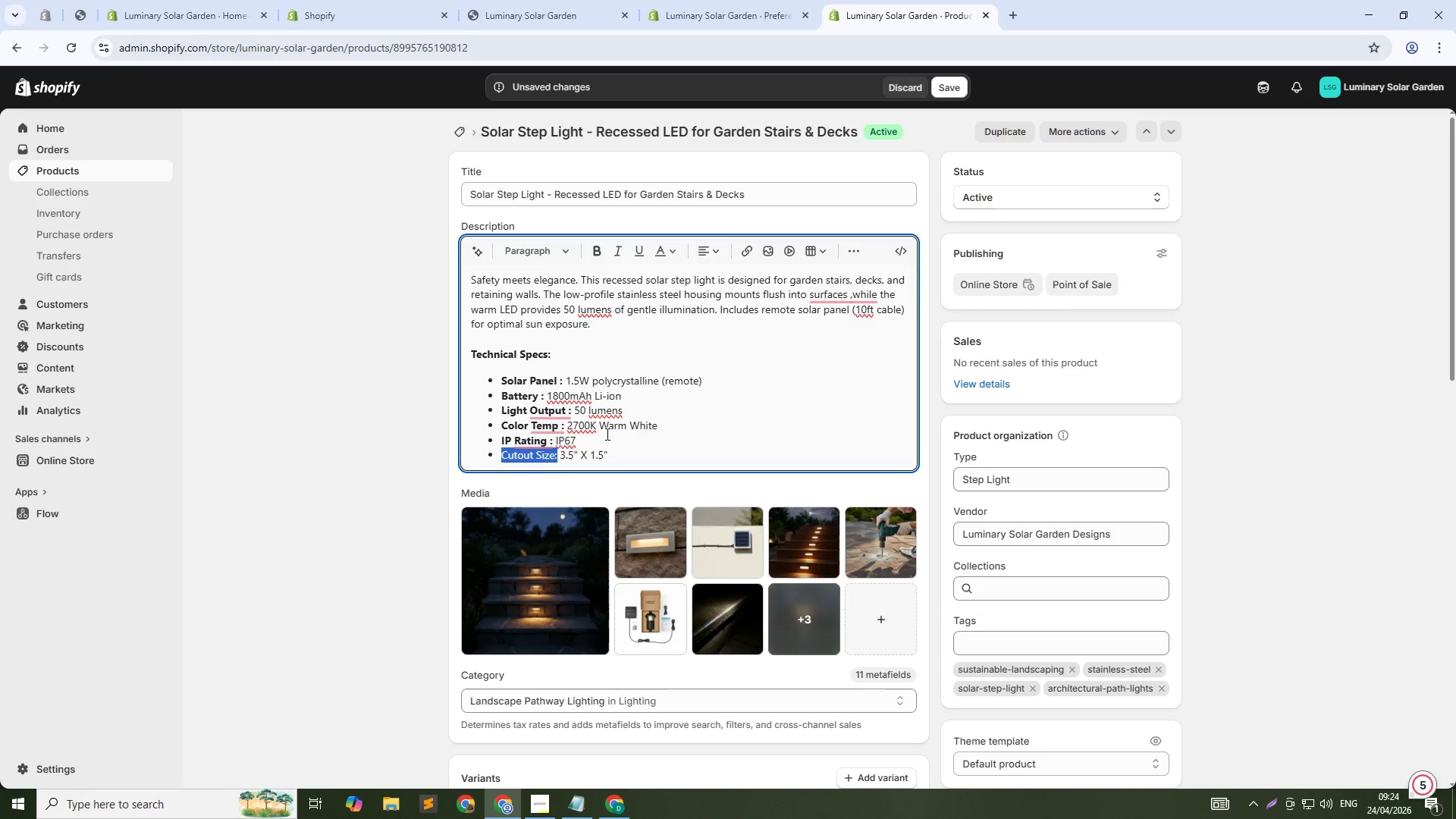 
key(Control+B)
 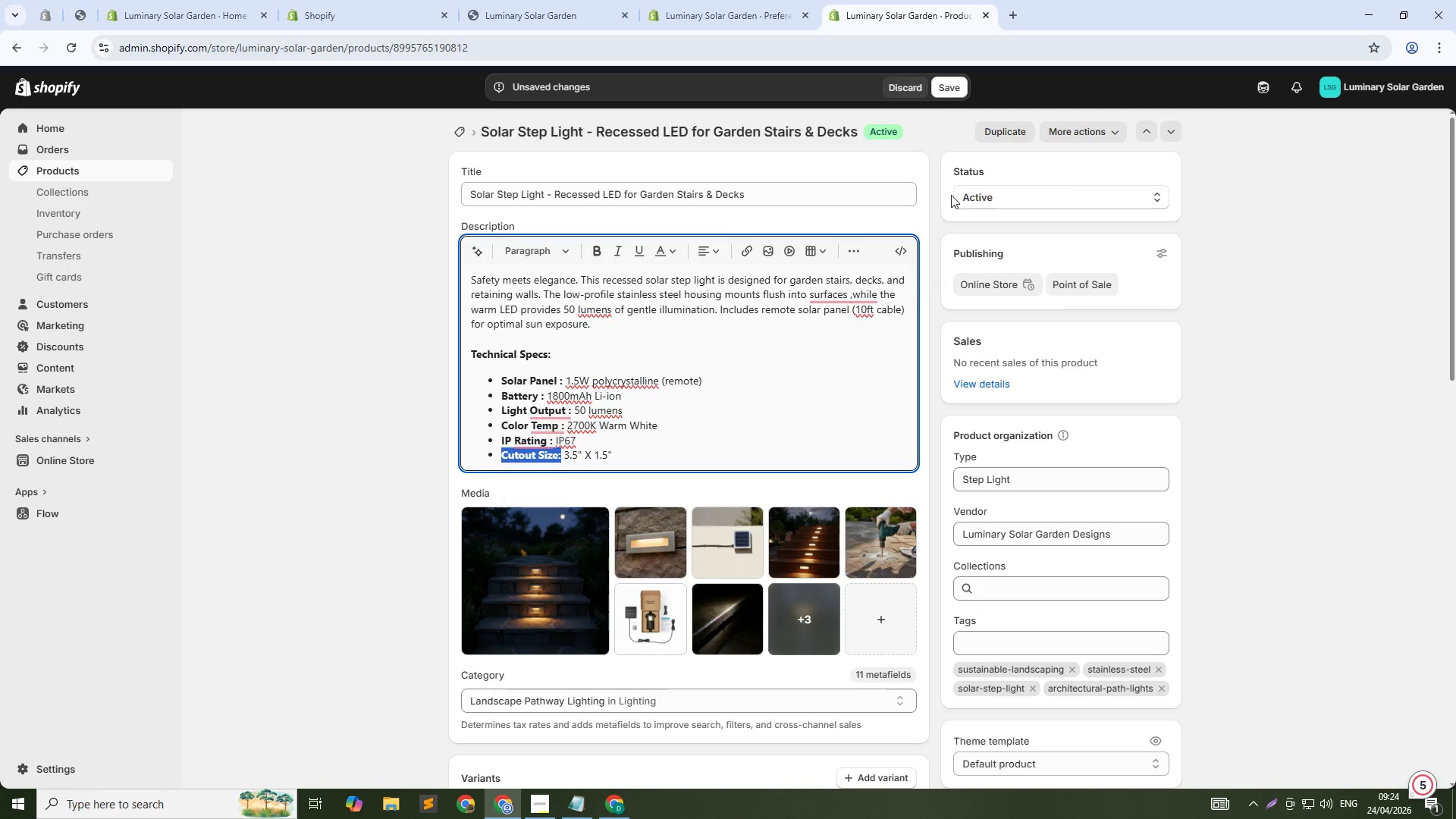 
left_click([951, 84])
 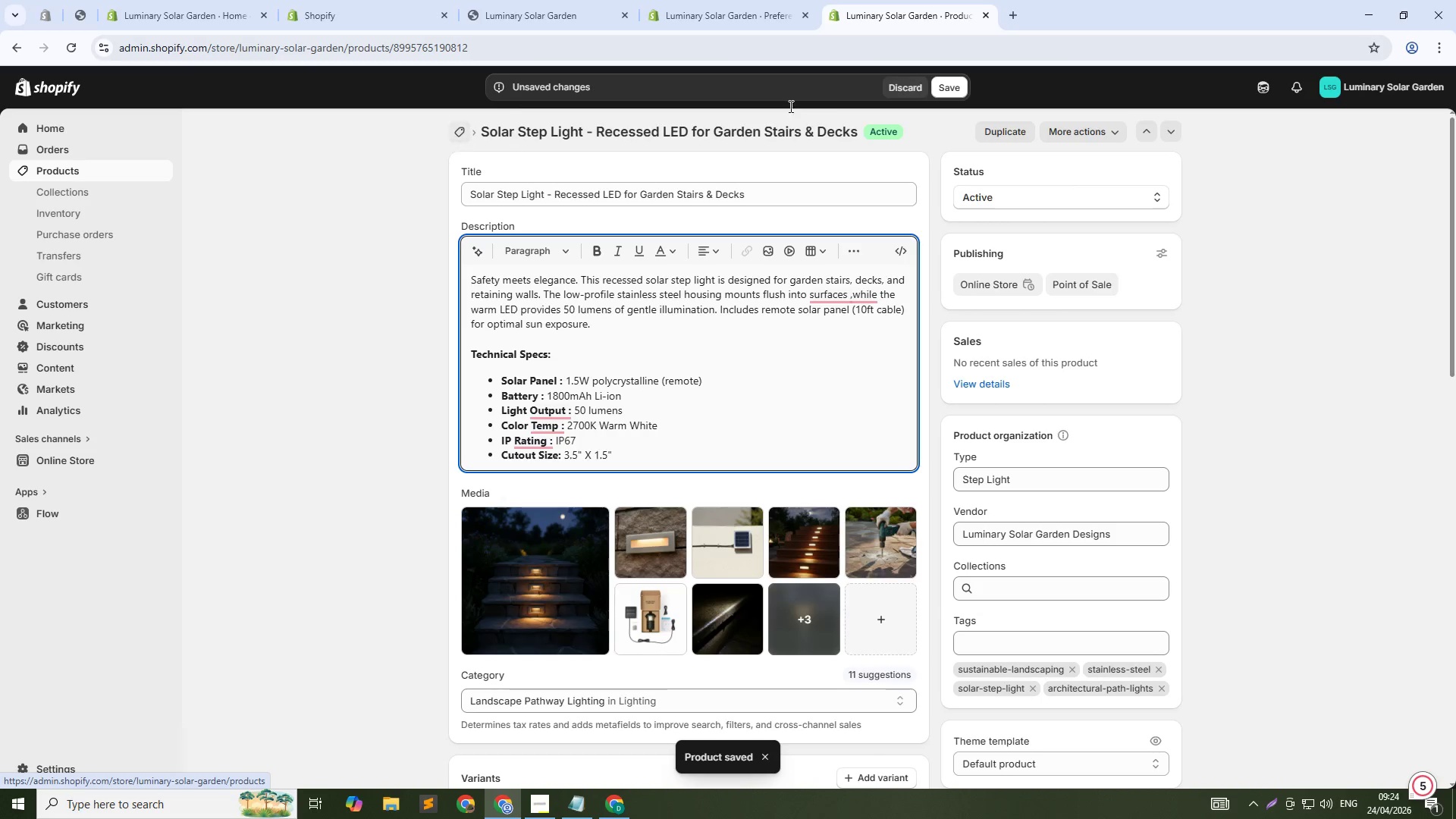 
wait(6.61)
 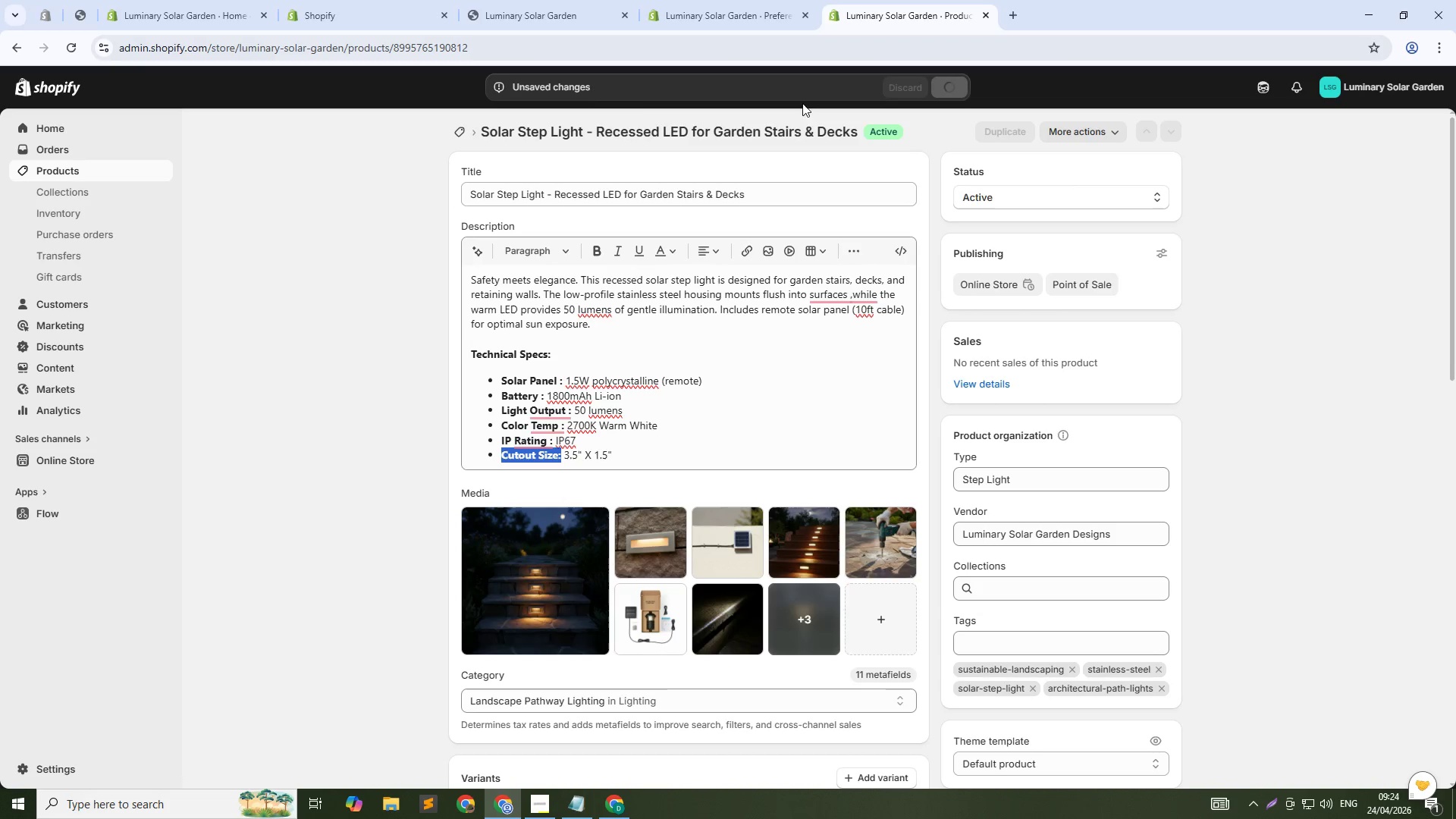 
left_click([947, 88])
 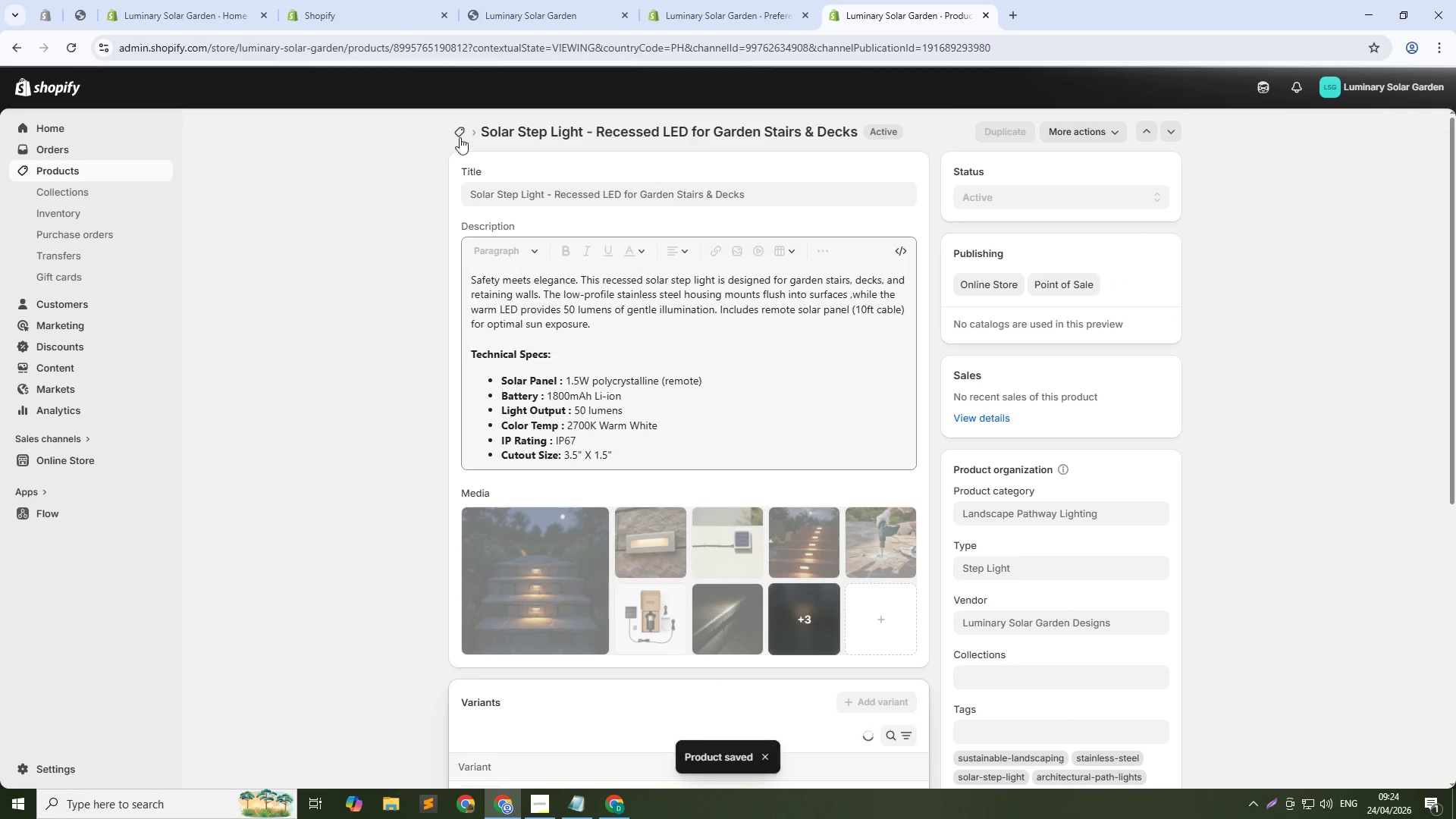 
left_click([460, 133])
 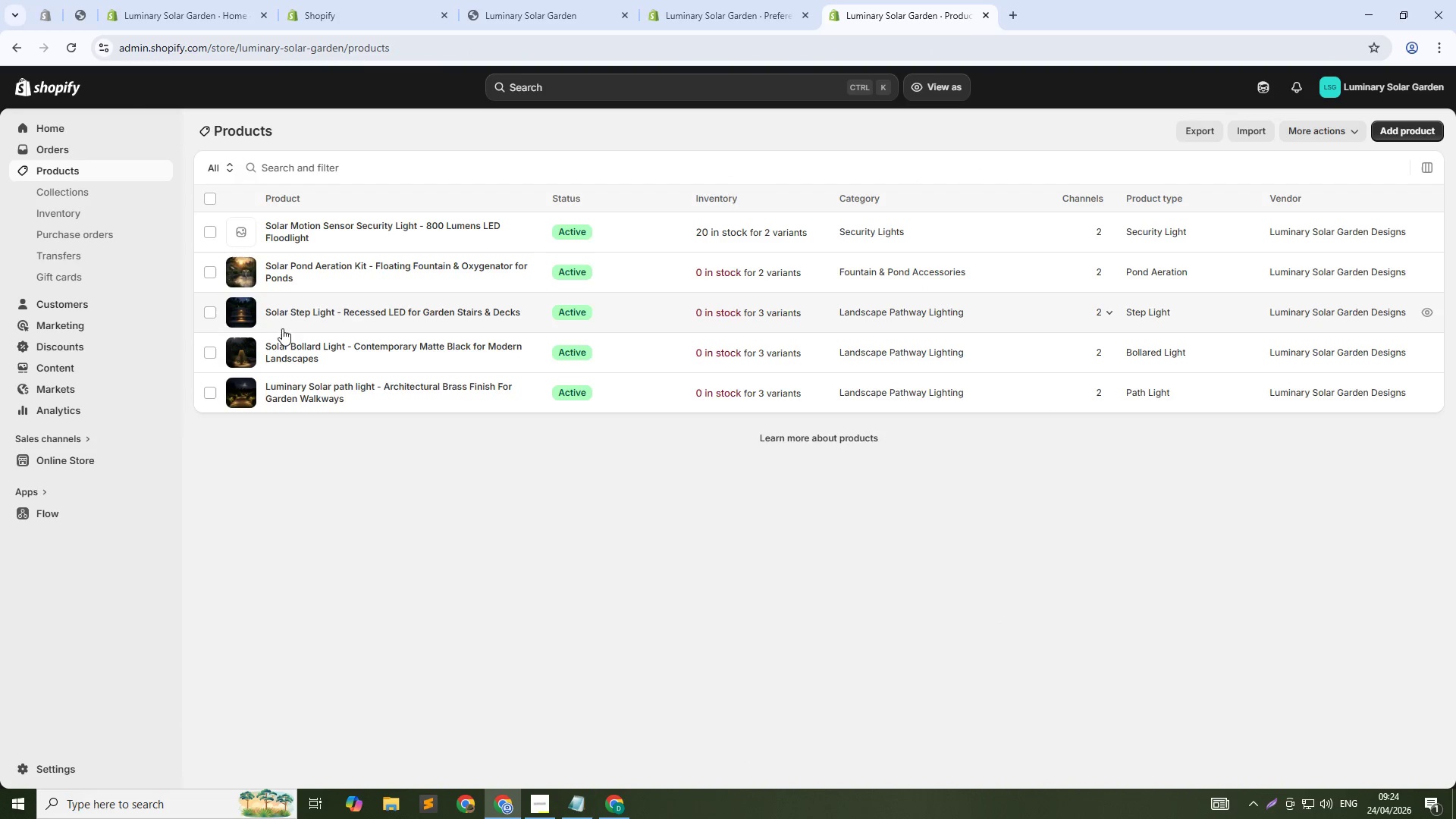 
left_click([343, 259])
 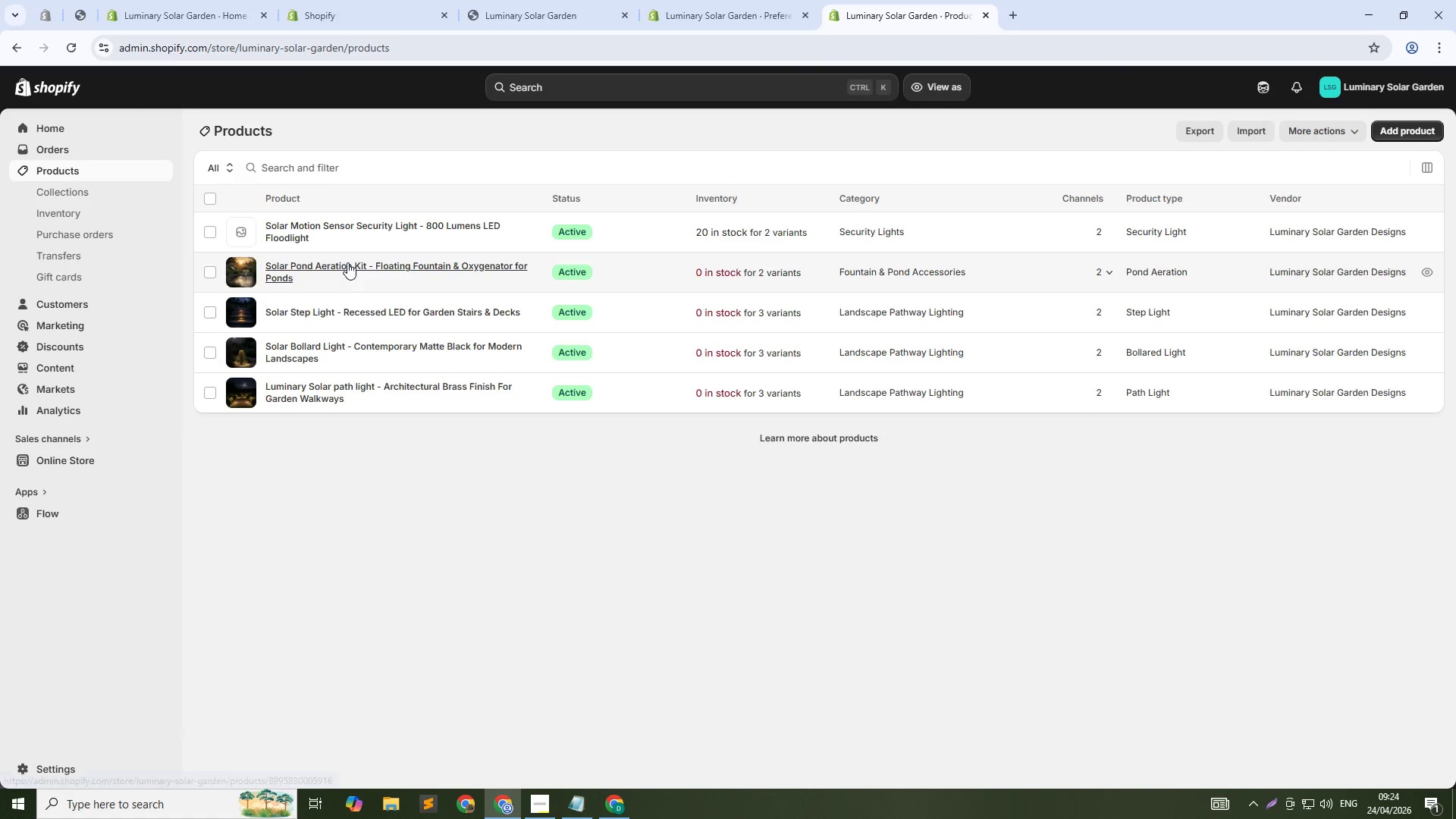 
left_click([347, 262])
 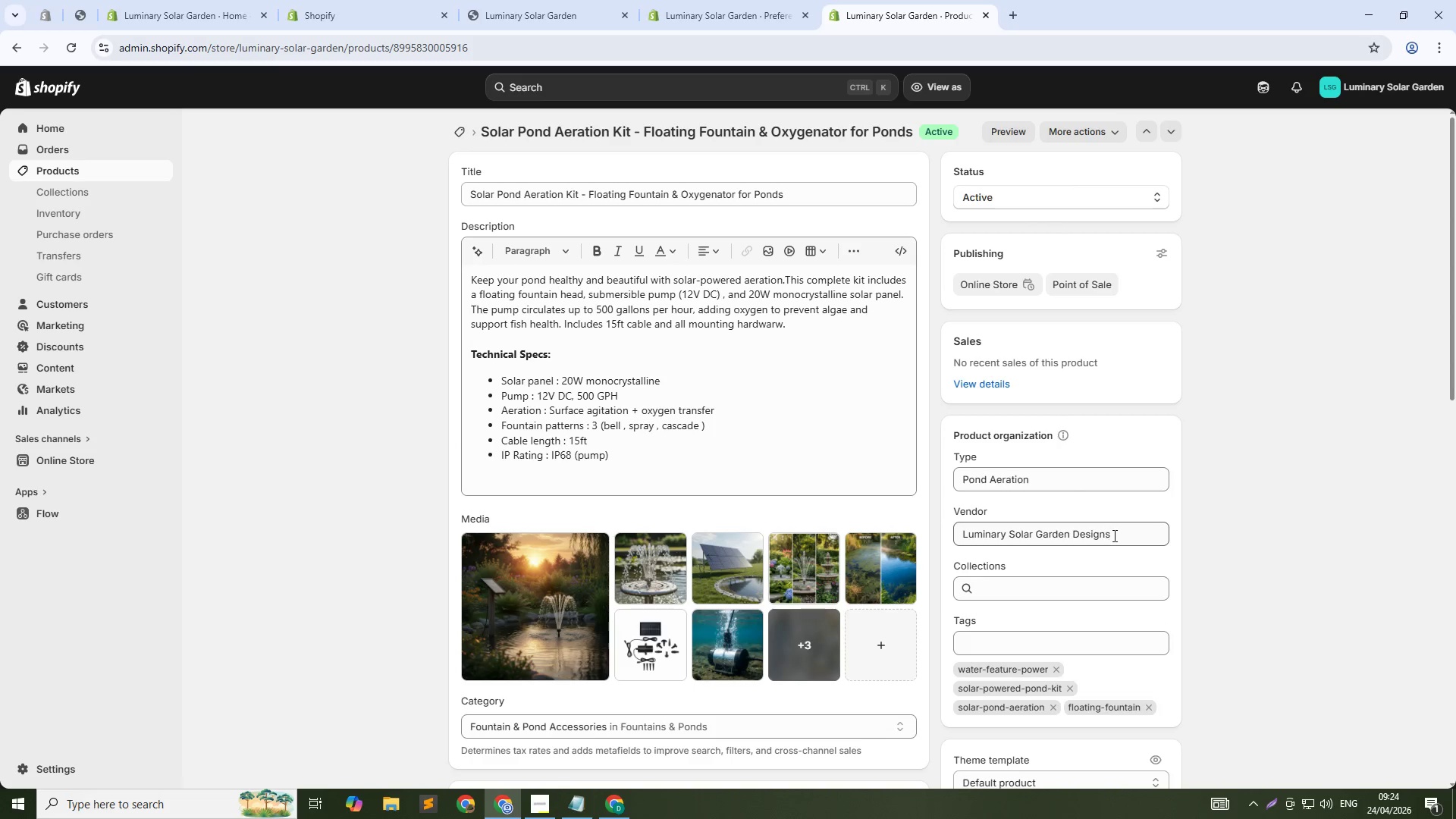 
left_click([1116, 536])
 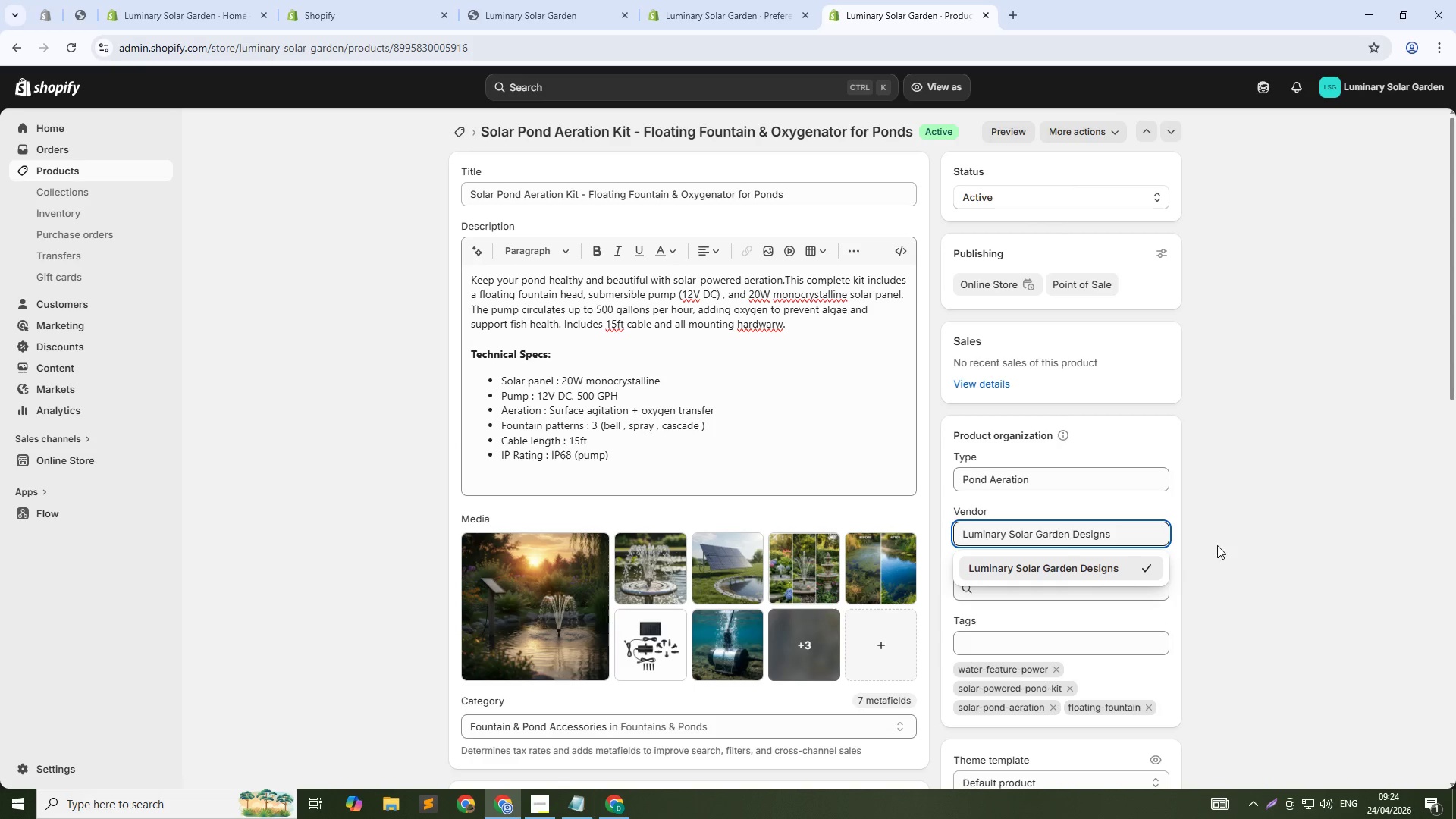 
left_click([1287, 548])
 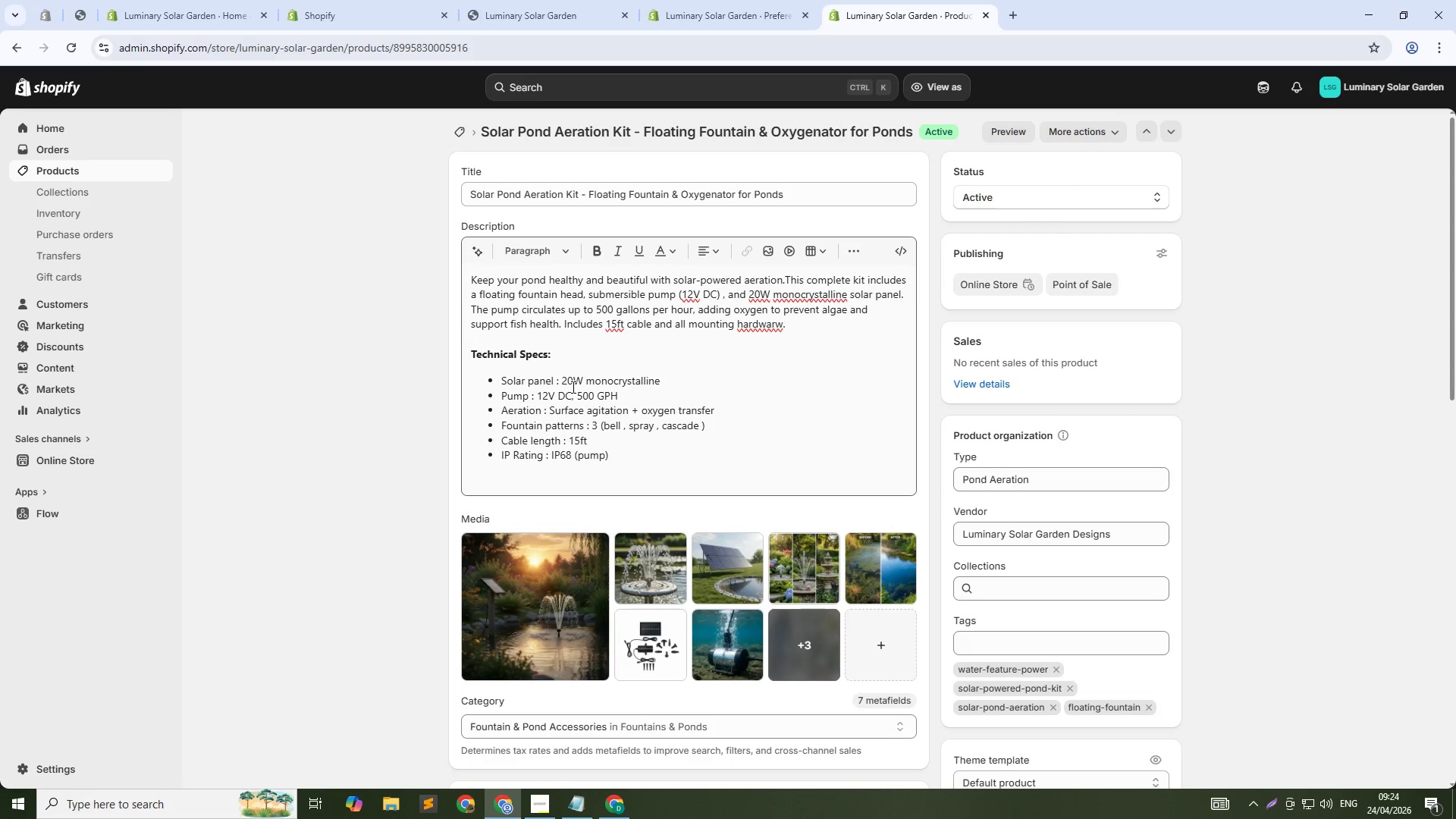 
left_click([558, 380])
 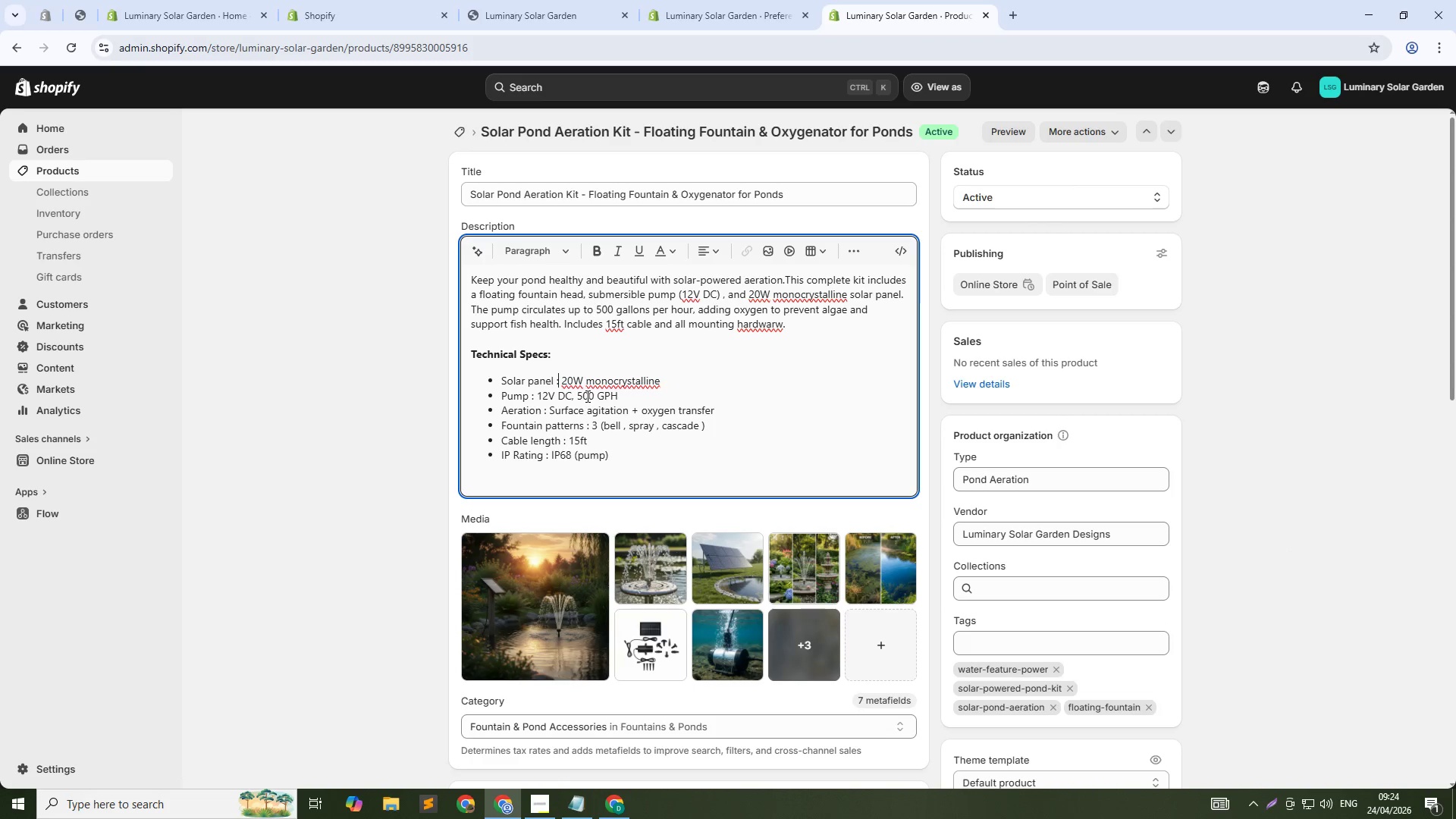 
key(Control+Shift+ArrowLeft)
 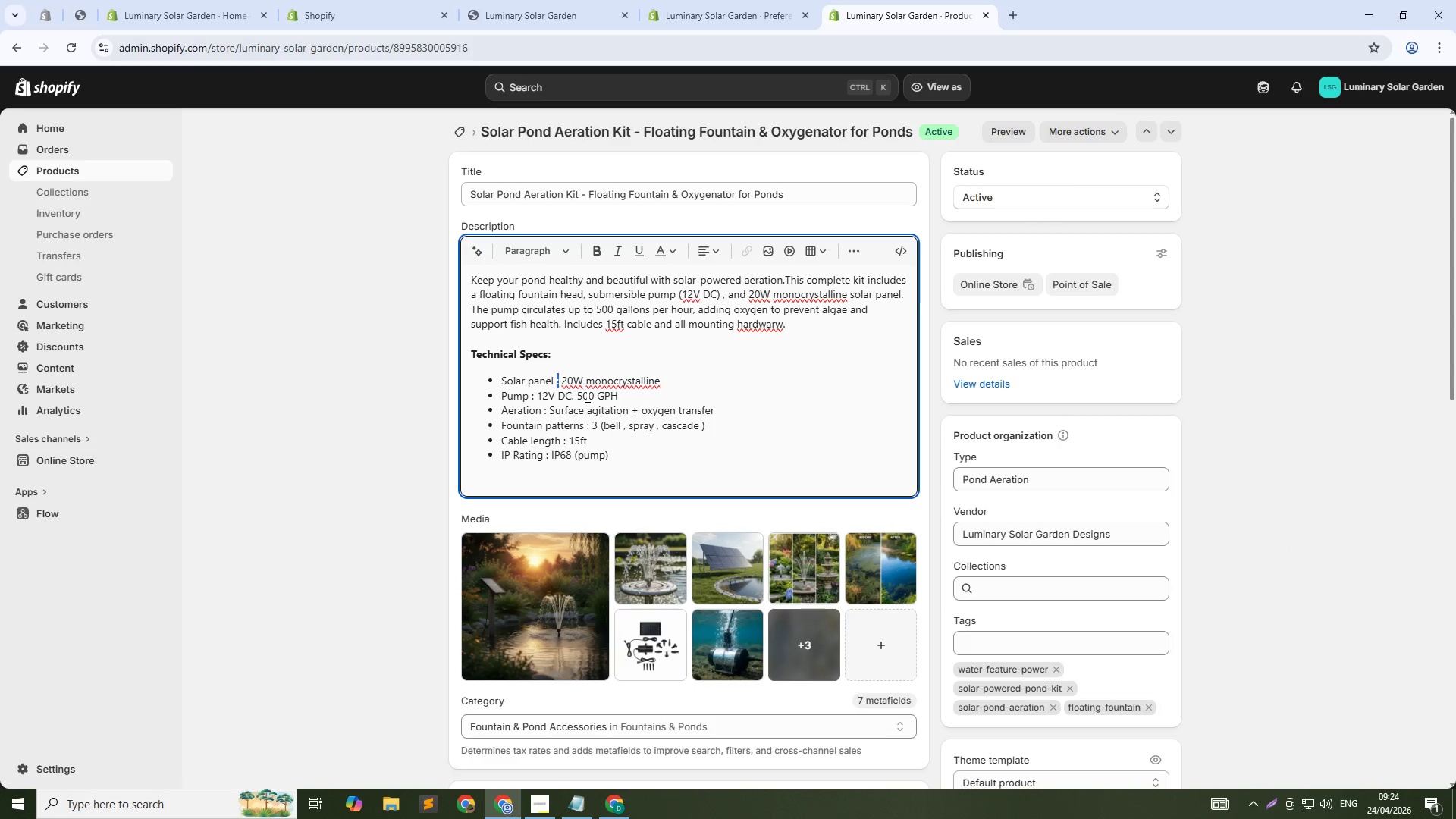 
key(Control+Shift+ArrowLeft)
 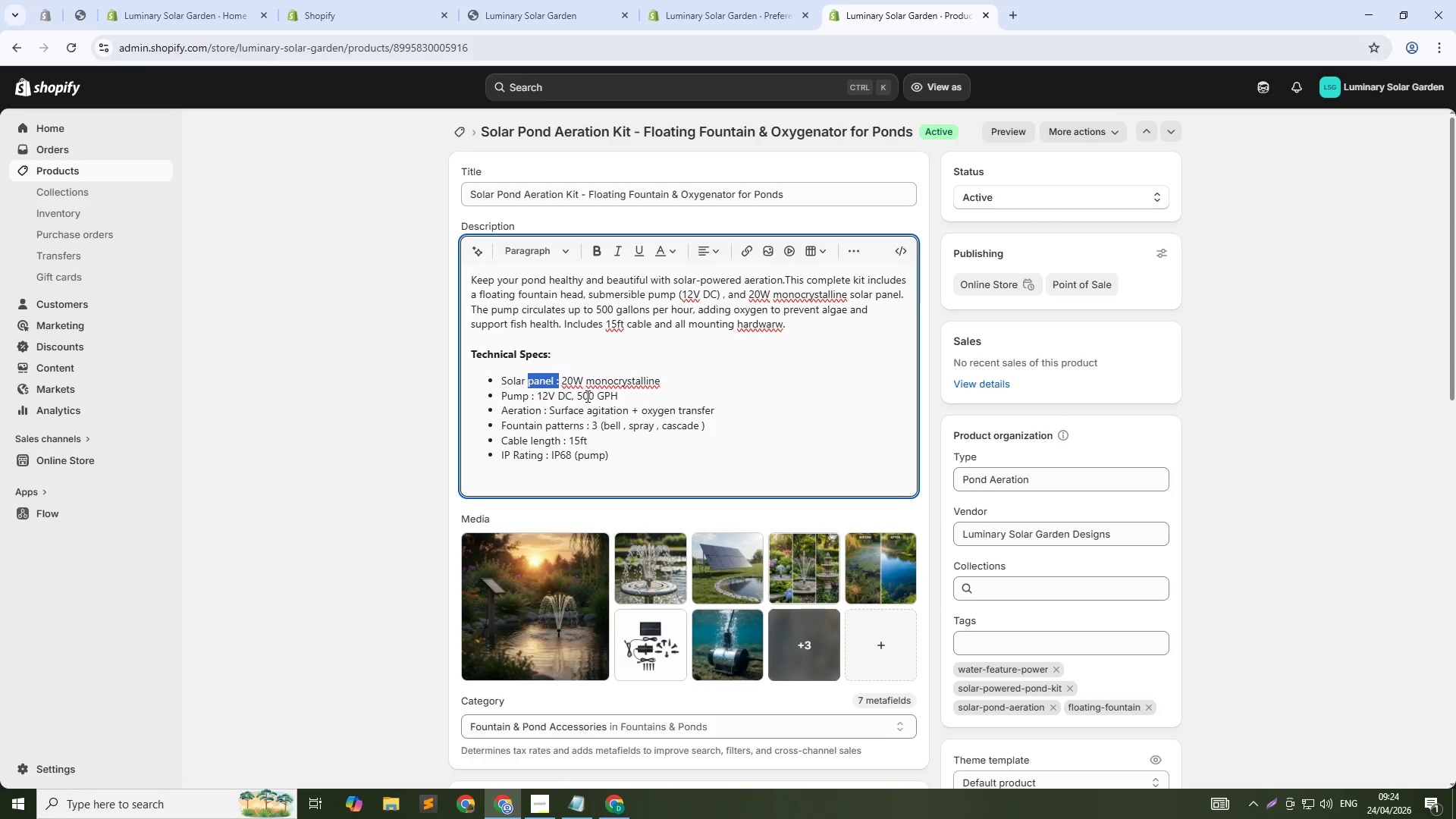 
key(Control+Shift+ArrowLeft)
 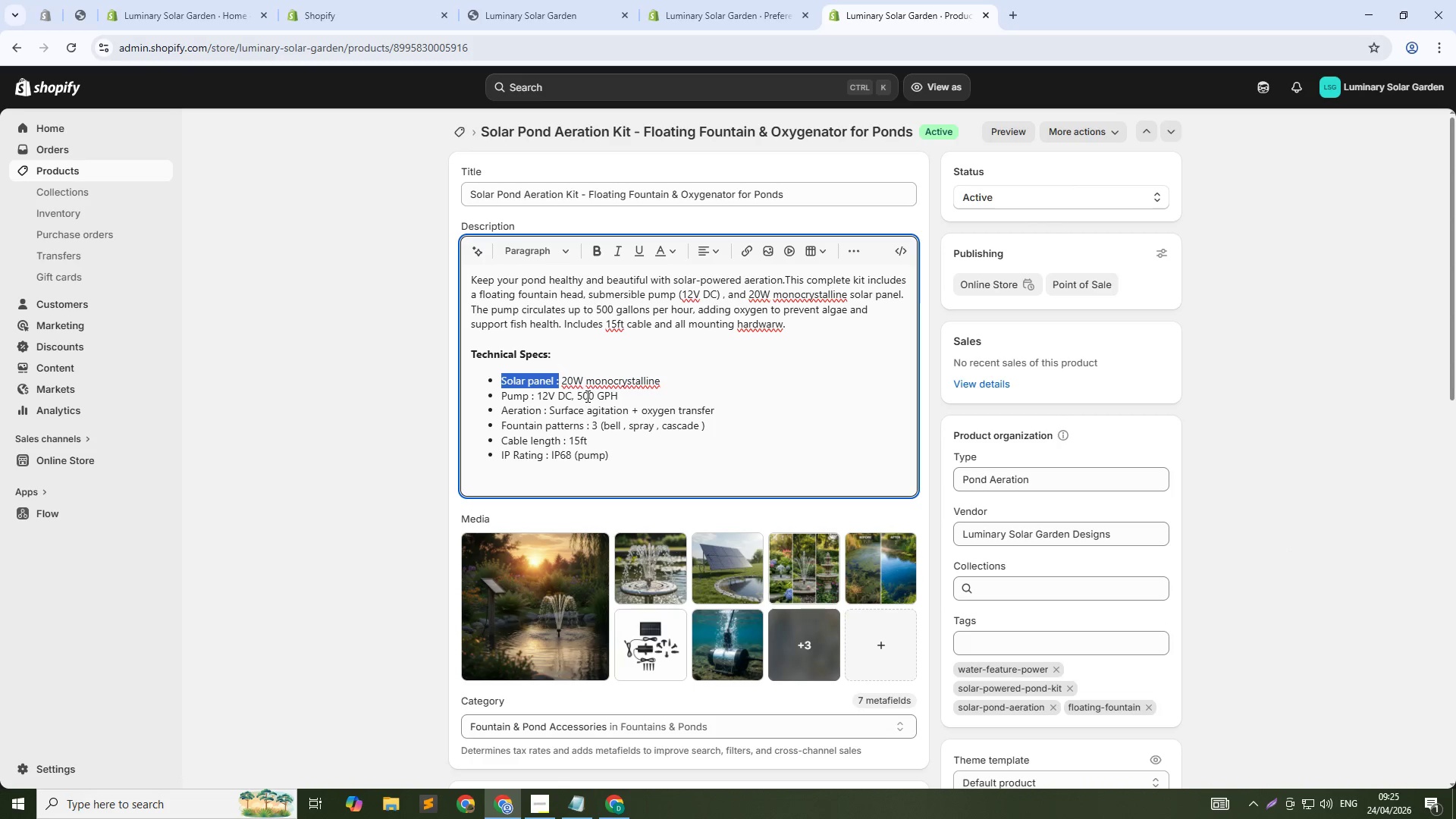 
key(Control+B)
 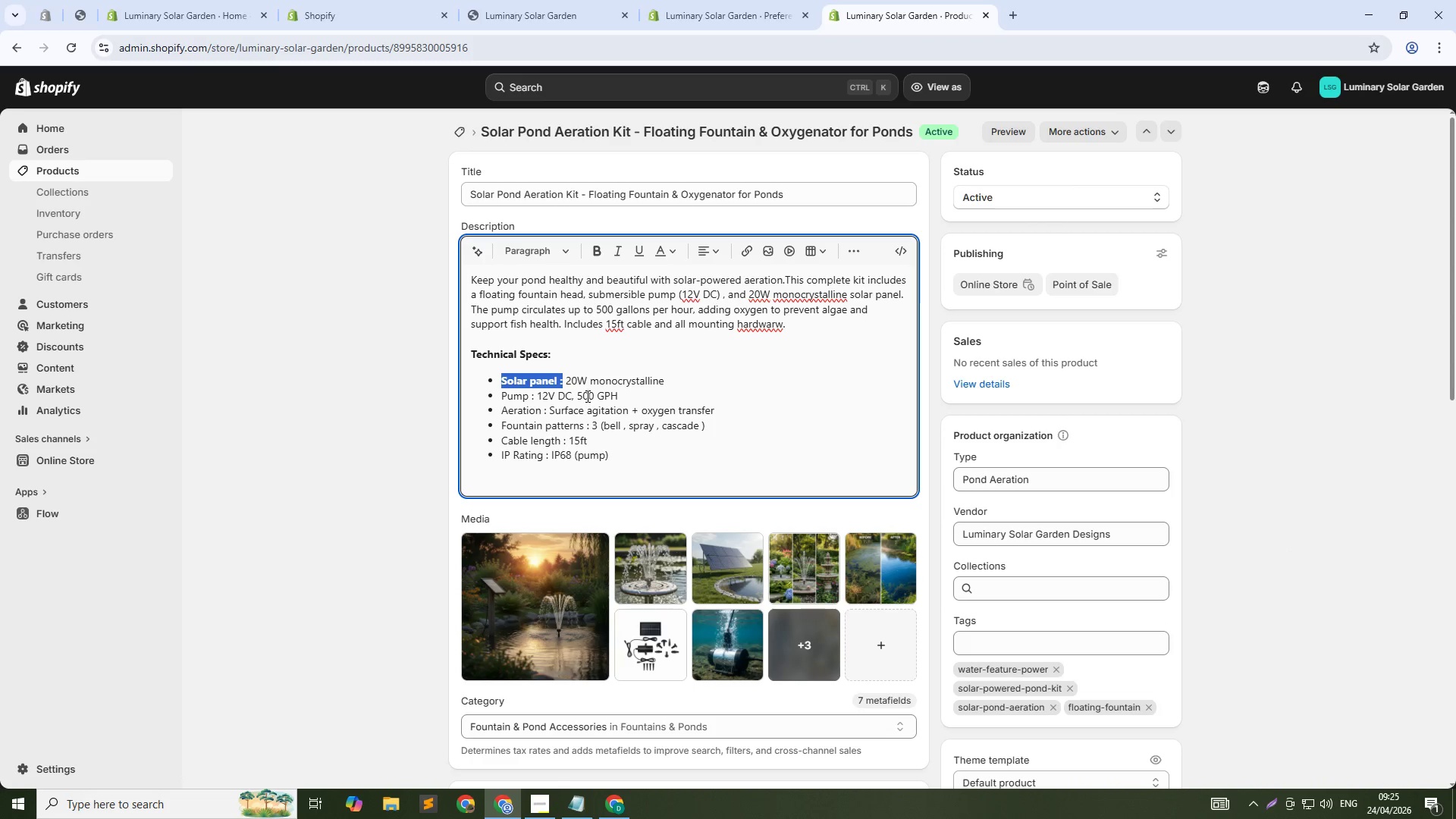 
key(ArrowDown)
 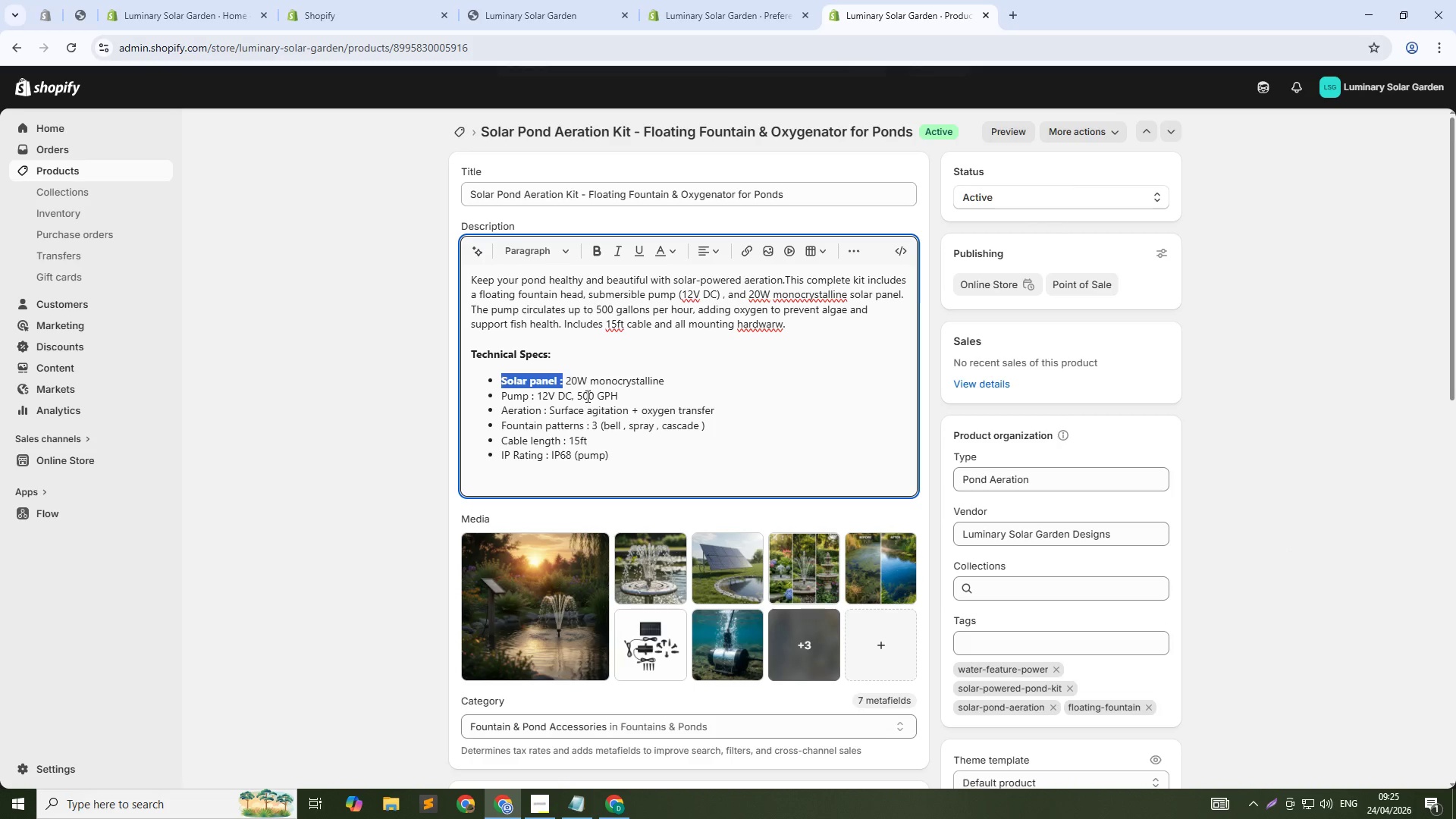 
key(ArrowLeft)
 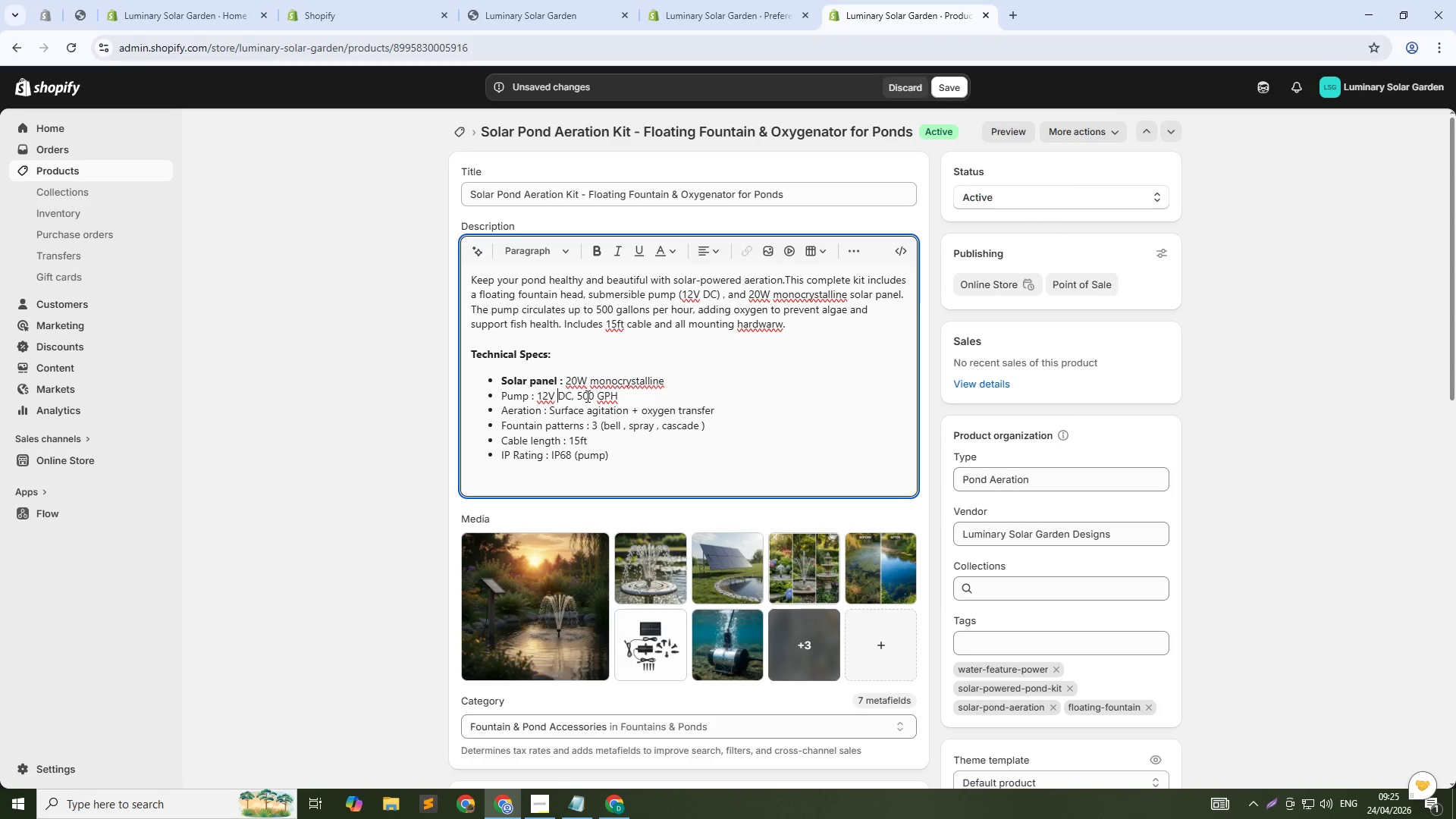 
key(ArrowLeft)
 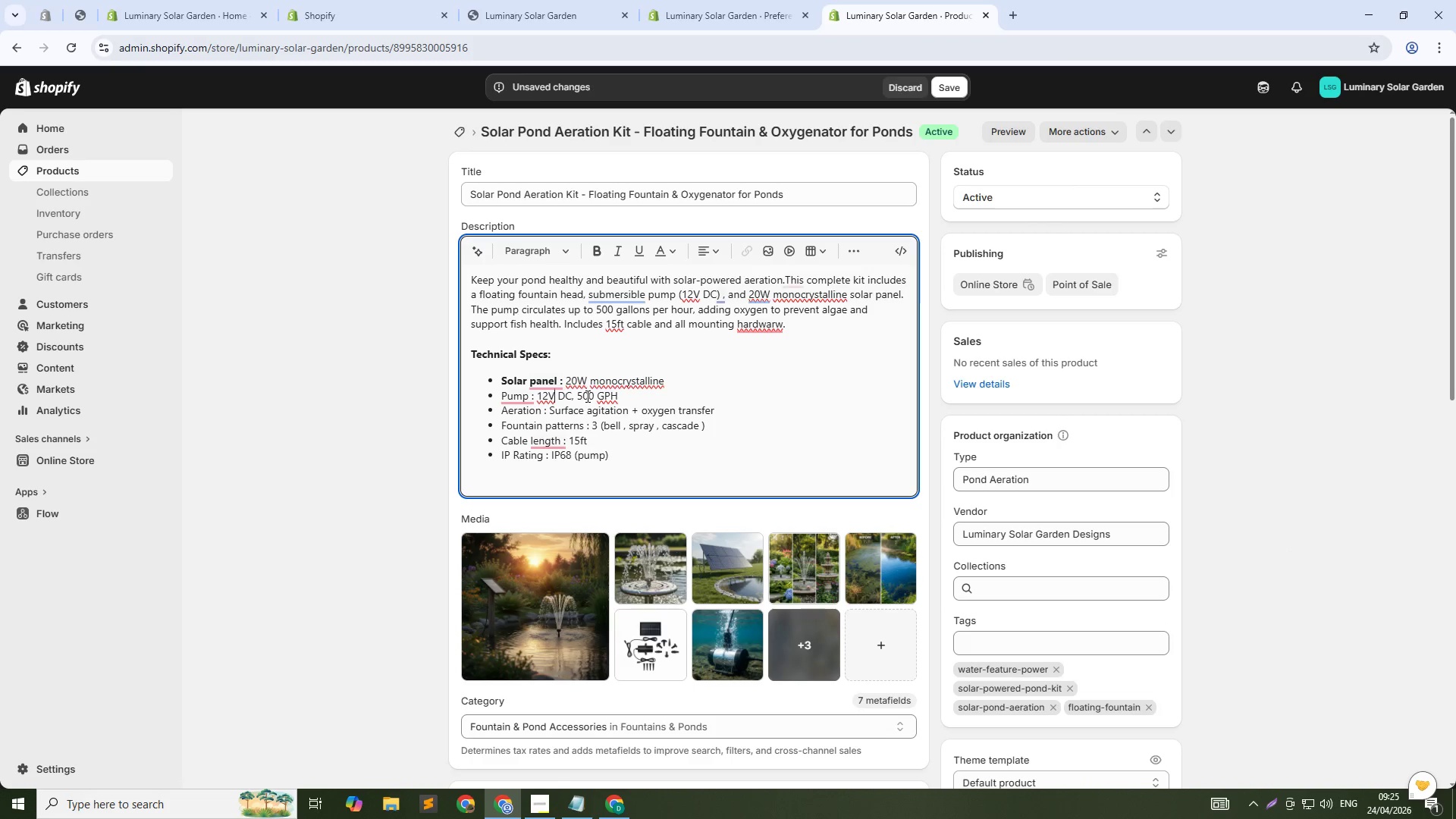 
key(ArrowLeft)
 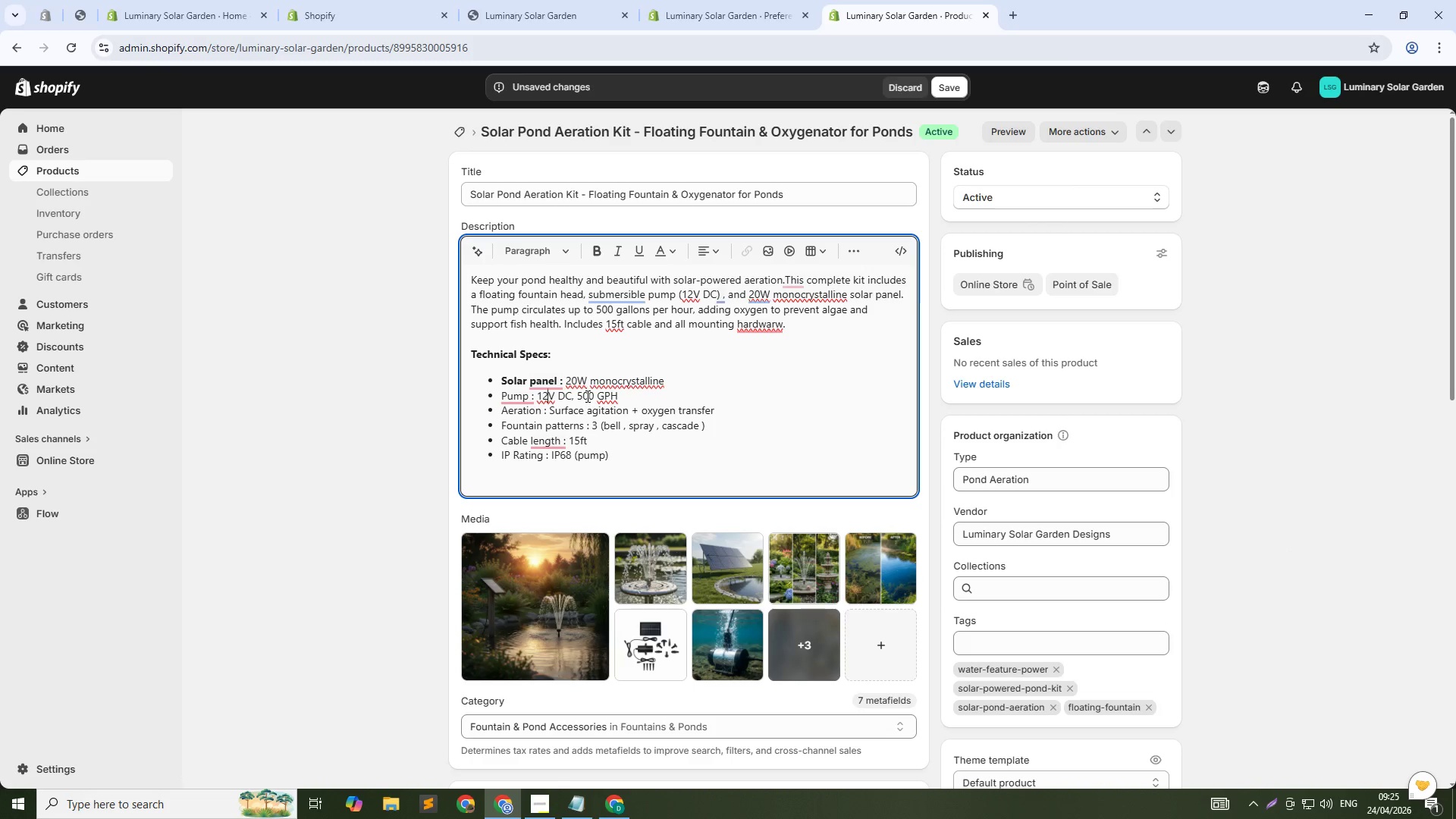 
key(ArrowLeft)
 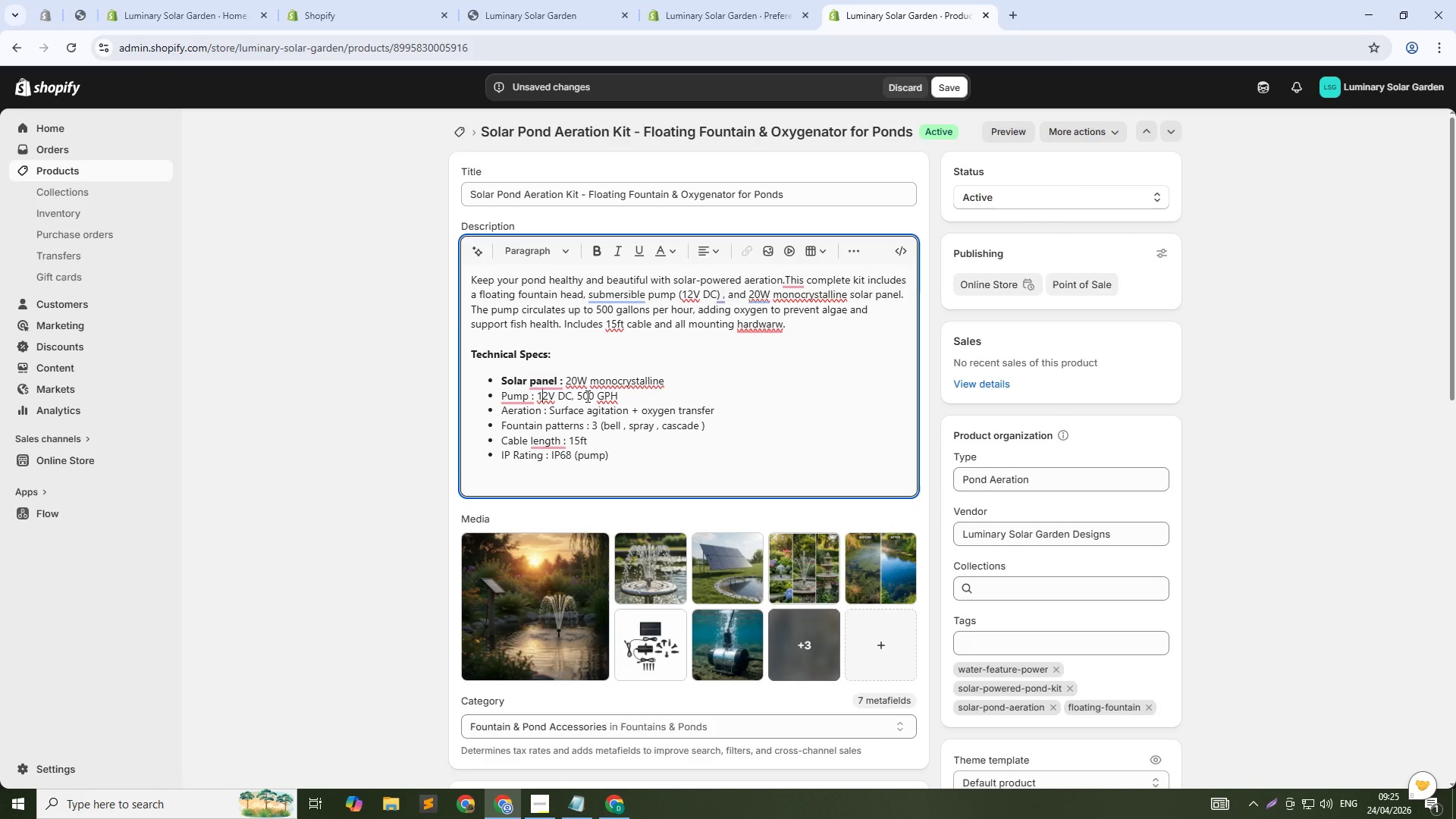 
key(ArrowLeft)
 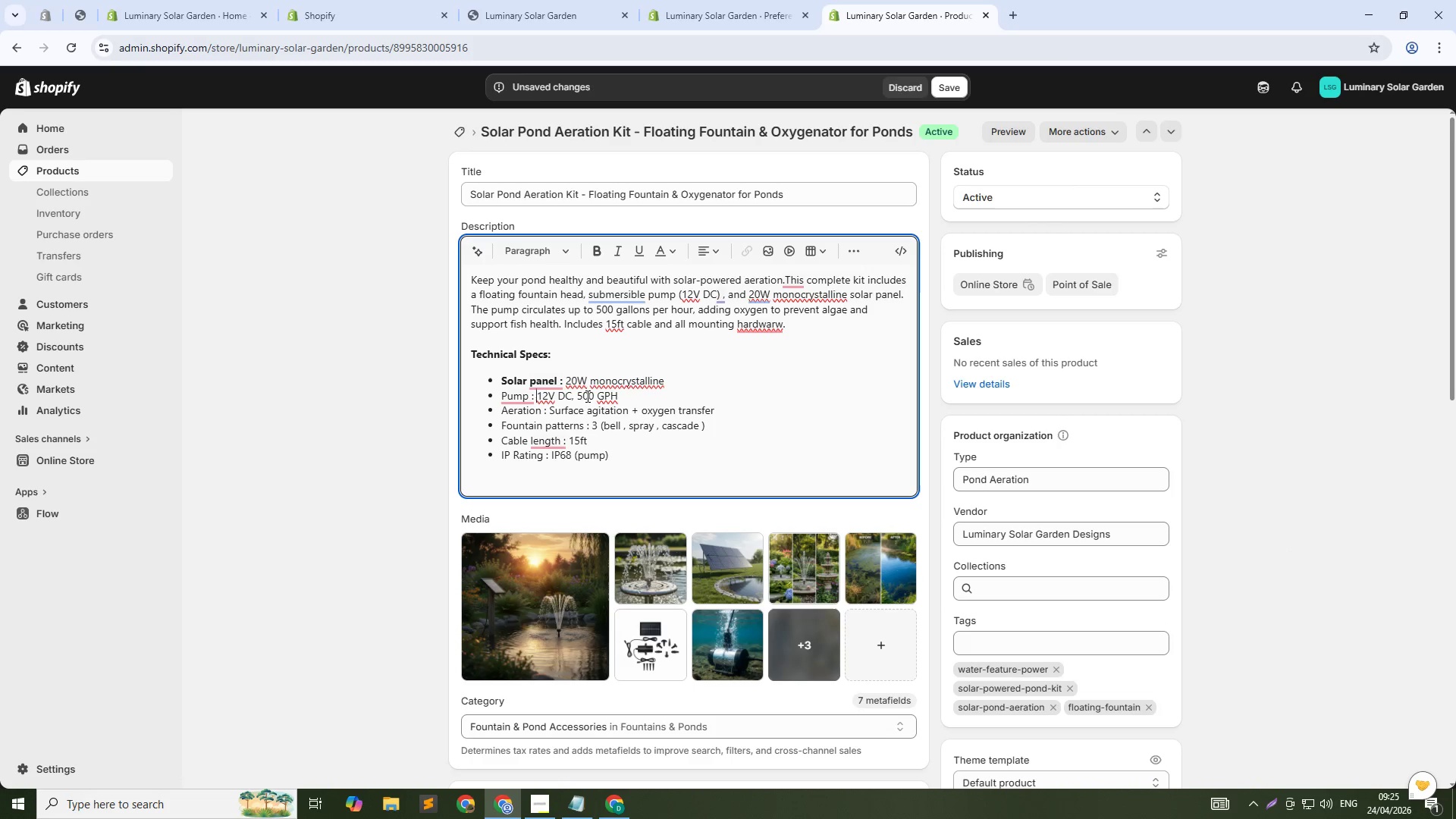 
key(ArrowLeft)
 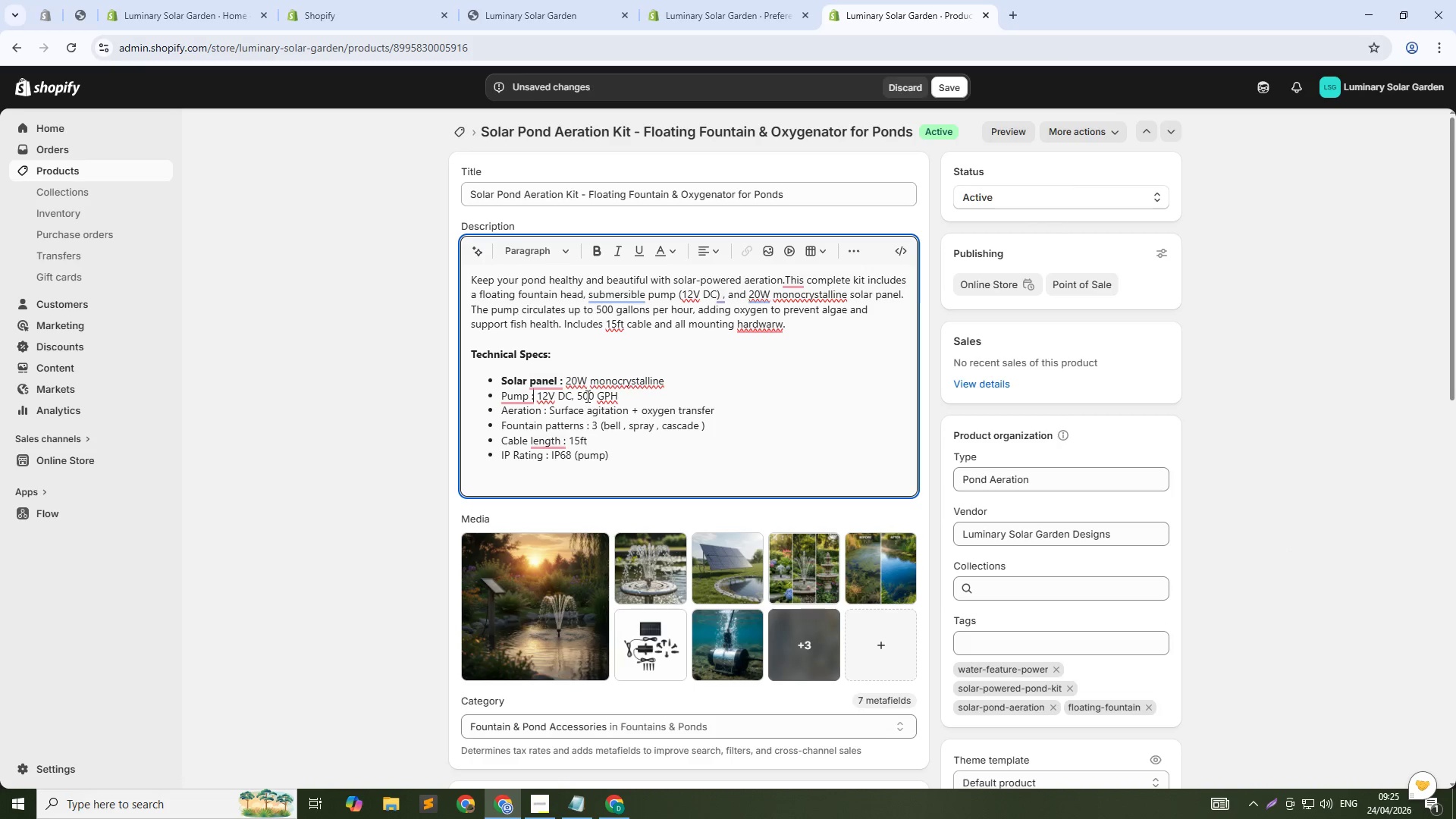 
key(Control+Shift+ArrowLeft)
 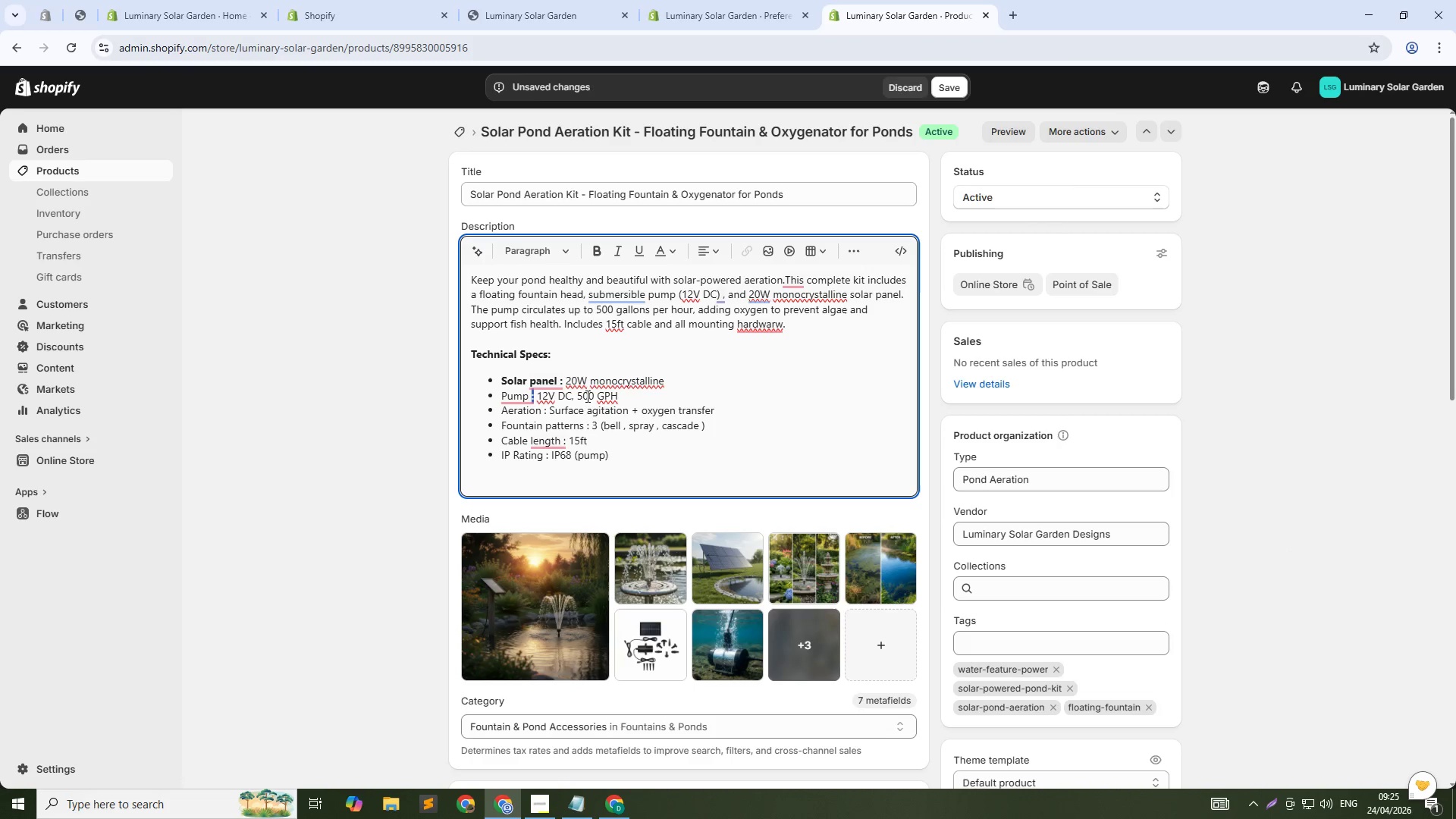 
key(Control+Shift+ArrowLeft)
 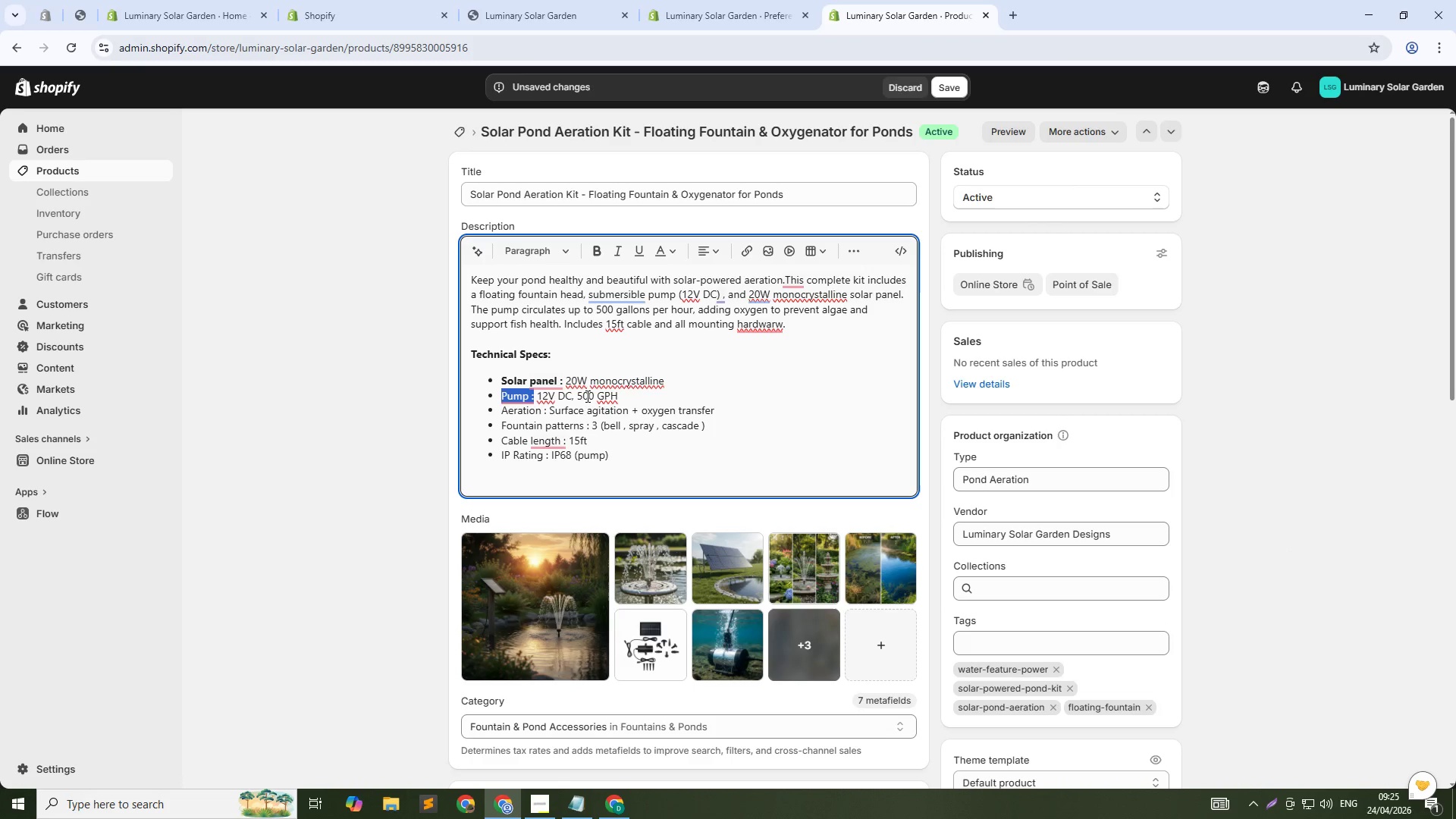 
key(Control+B)
 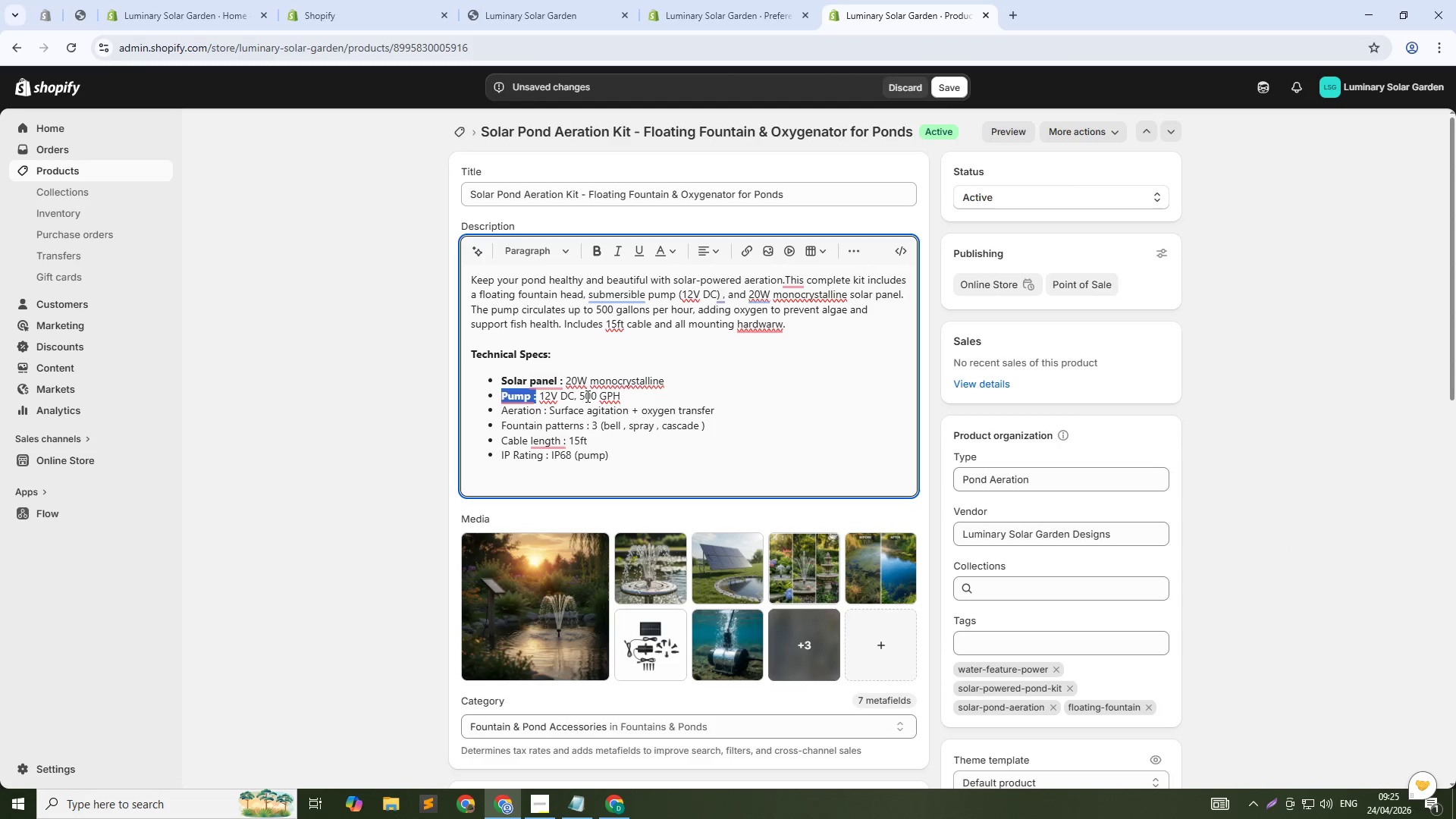 
key(ArrowDown)
 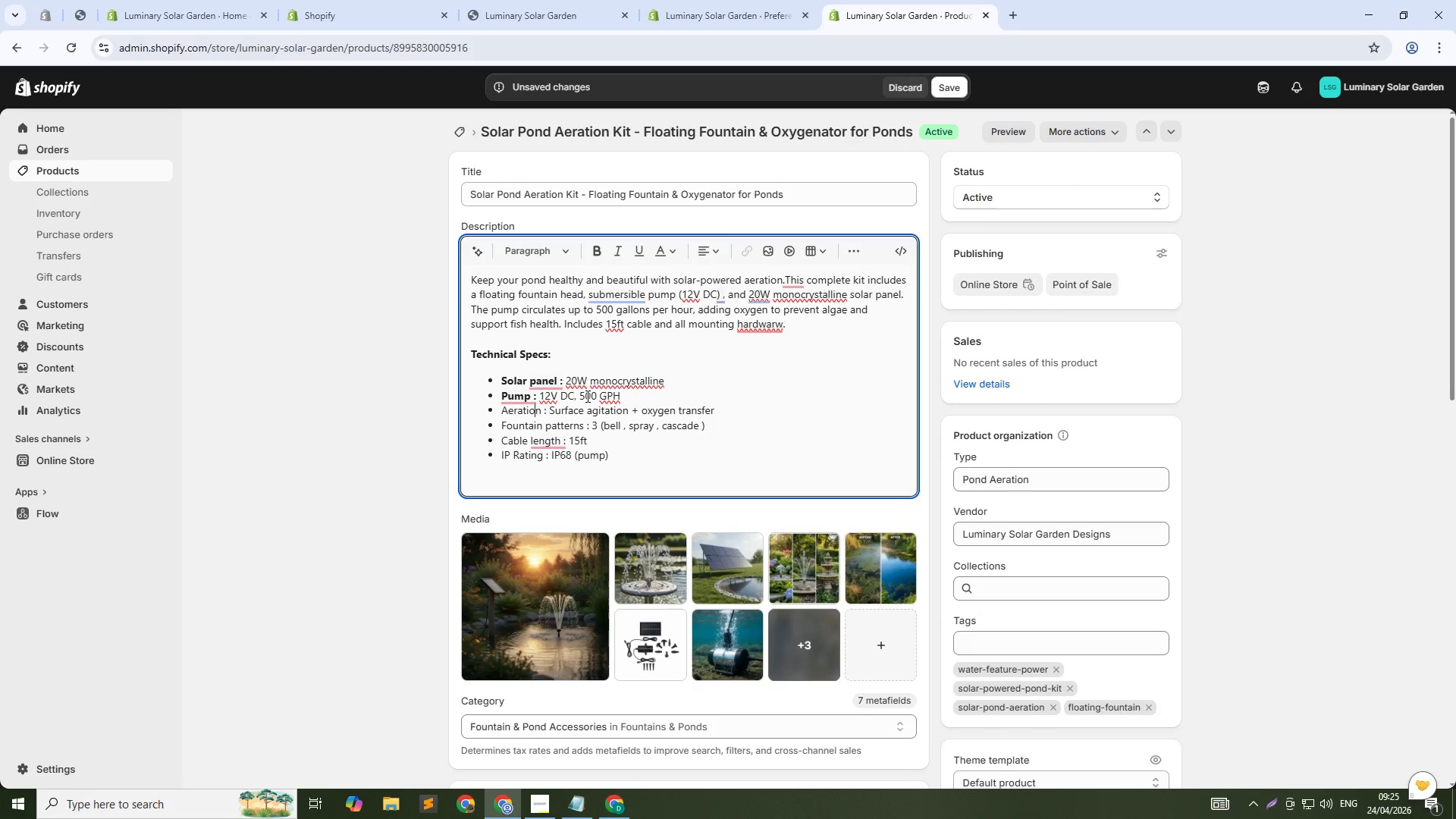 
key(ArrowRight)
 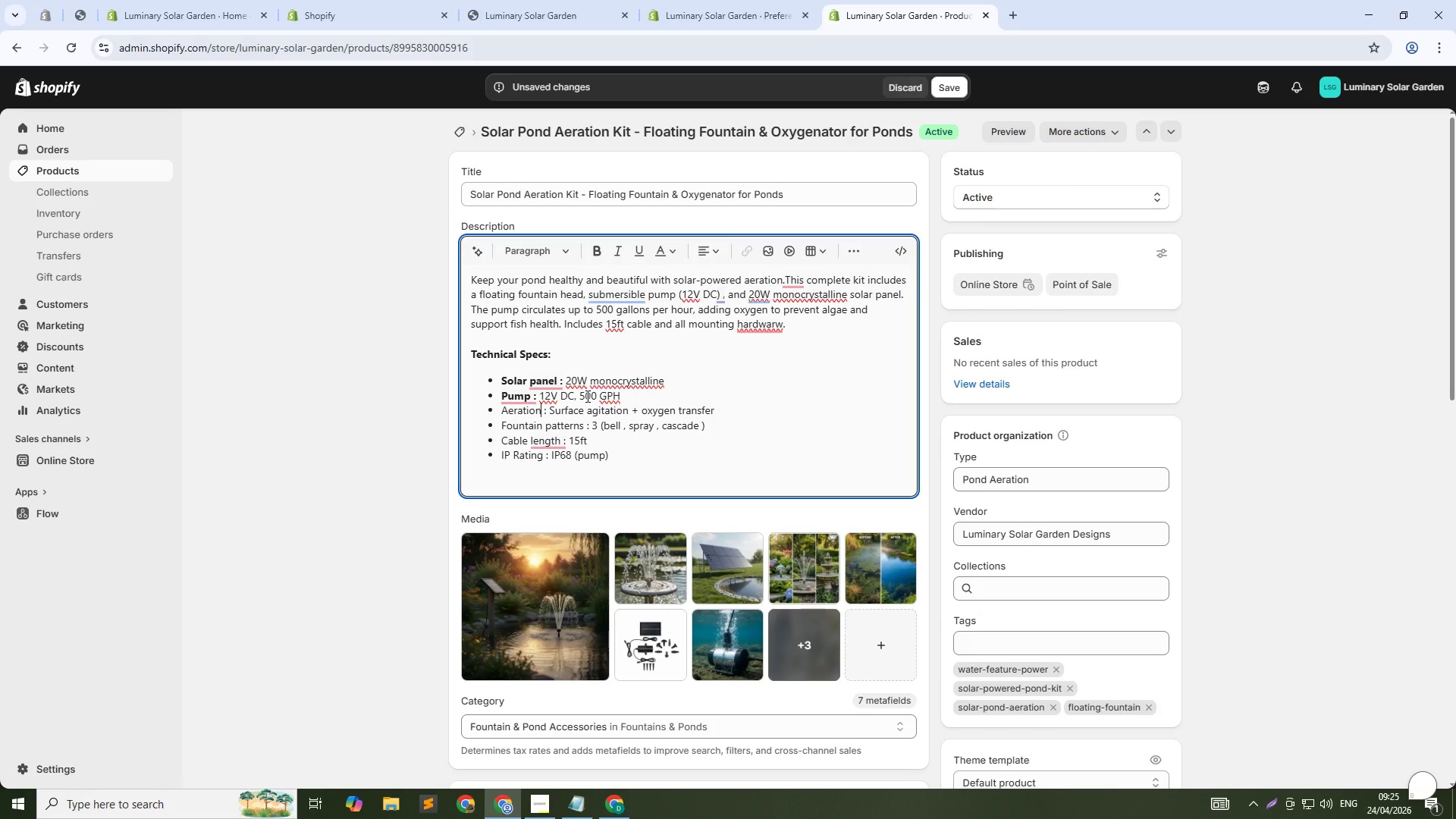 
key(ArrowRight)
 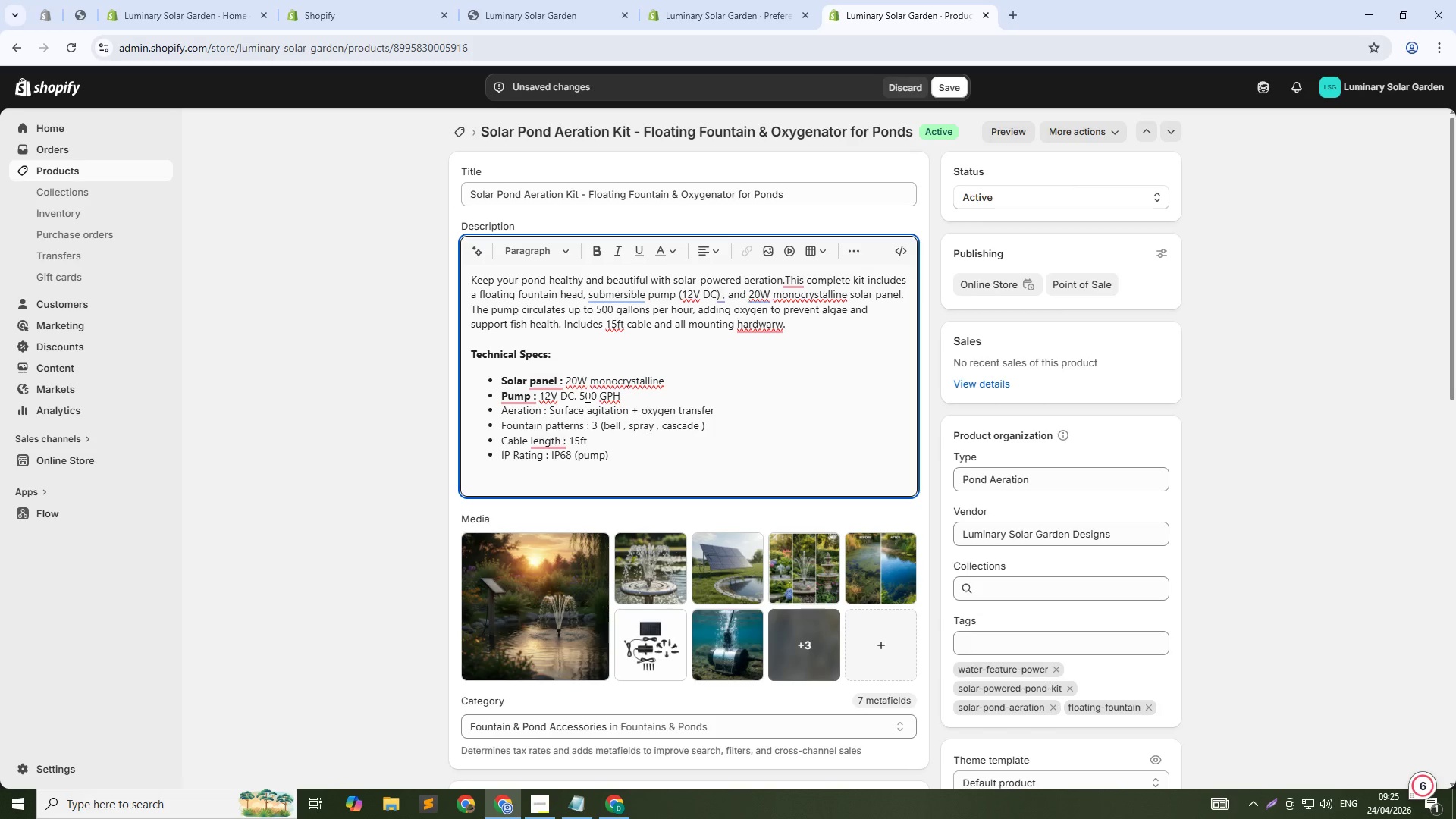 
key(ArrowRight)
 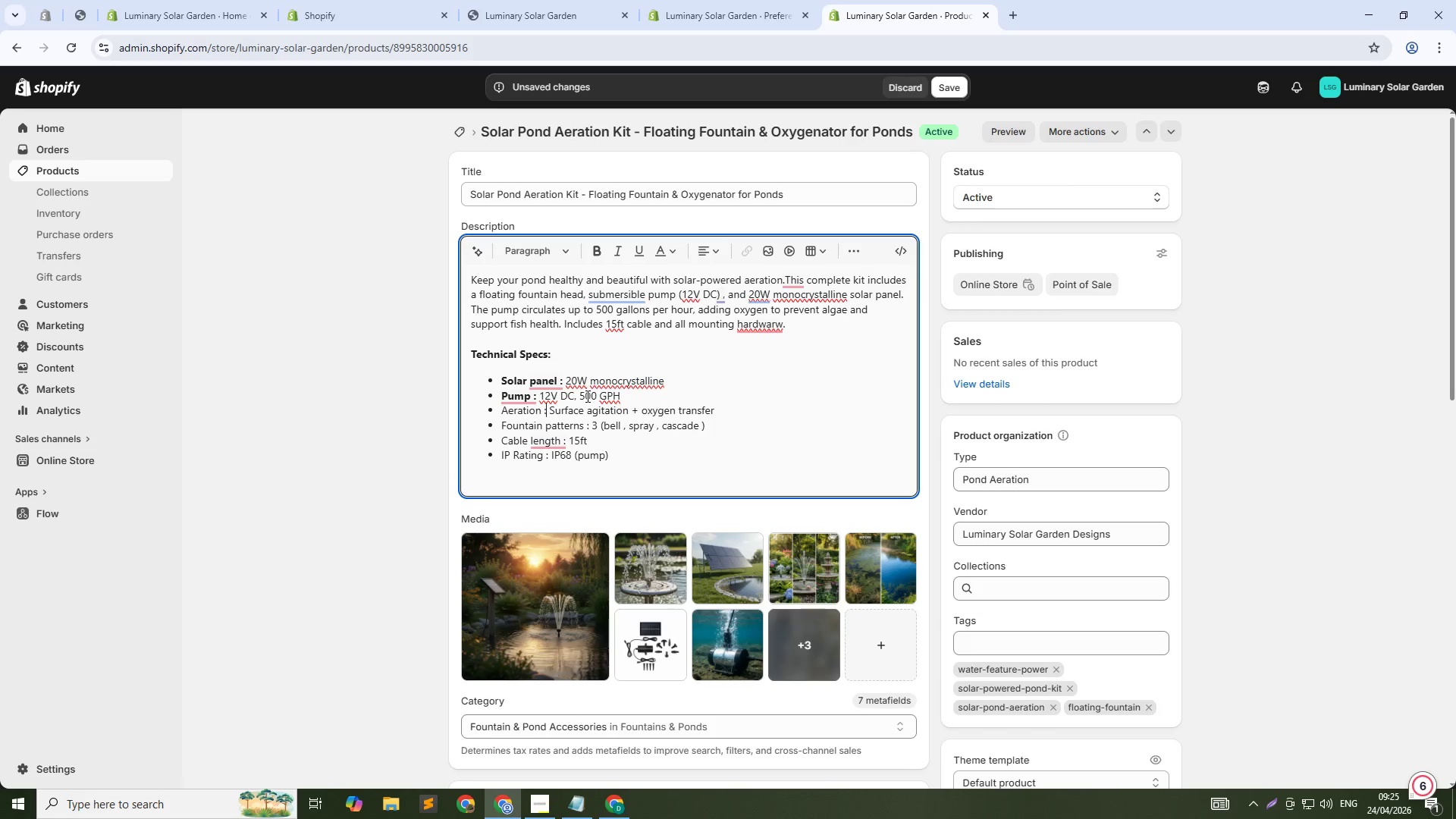 
key(Control+Shift+ArrowLeft)
 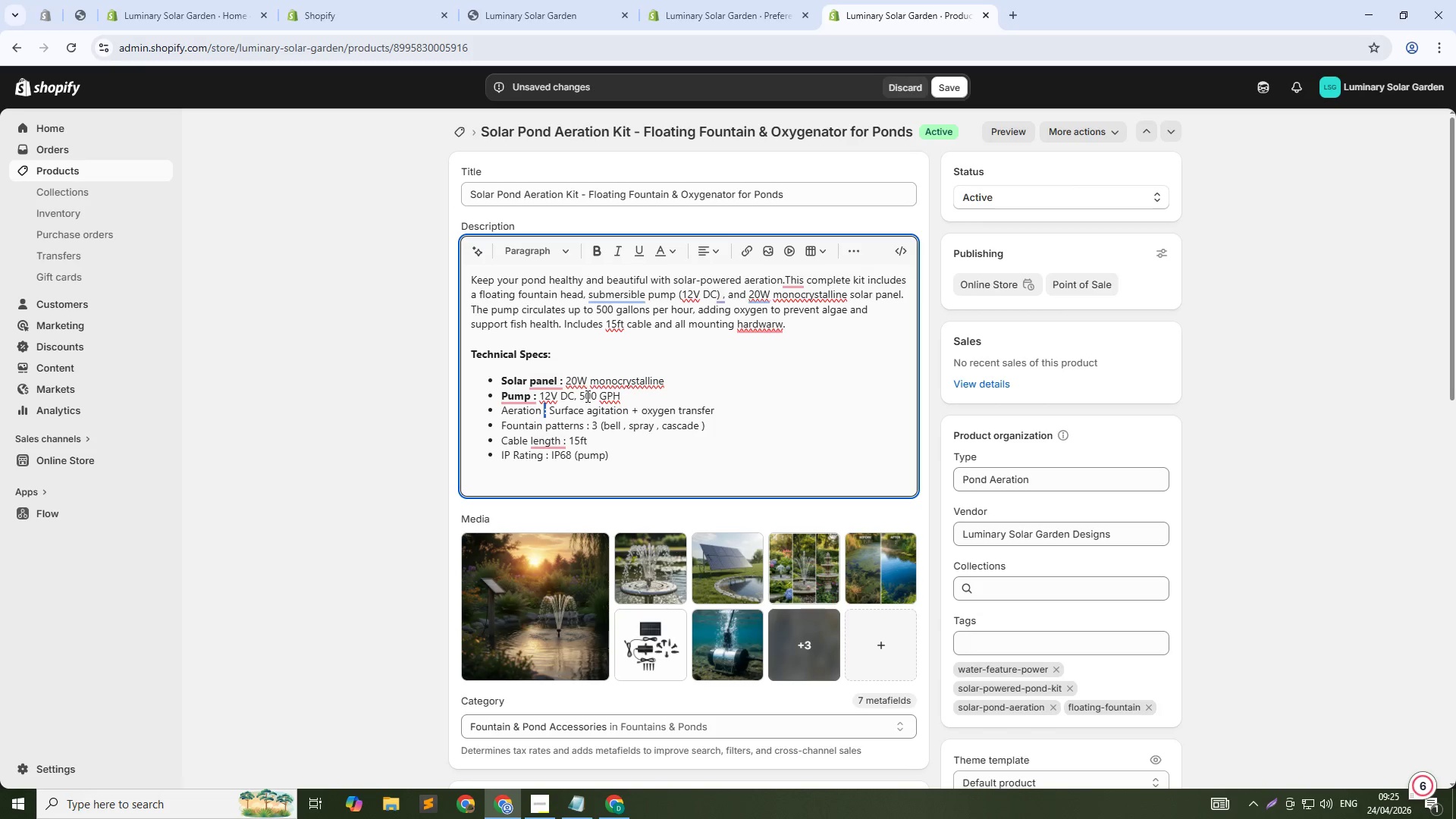 
key(Control+Shift+ArrowLeft)
 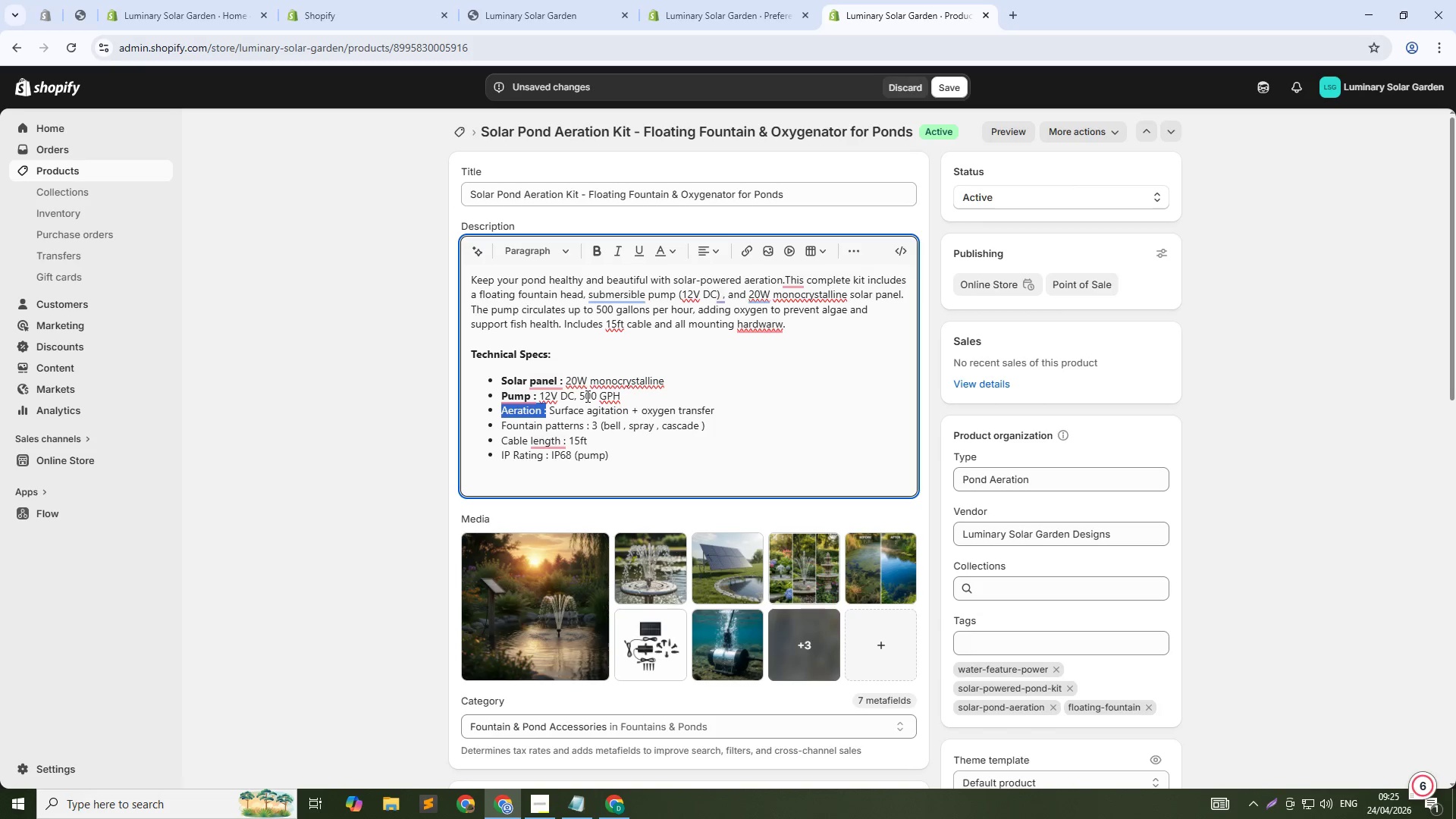 
key(Control+B)
 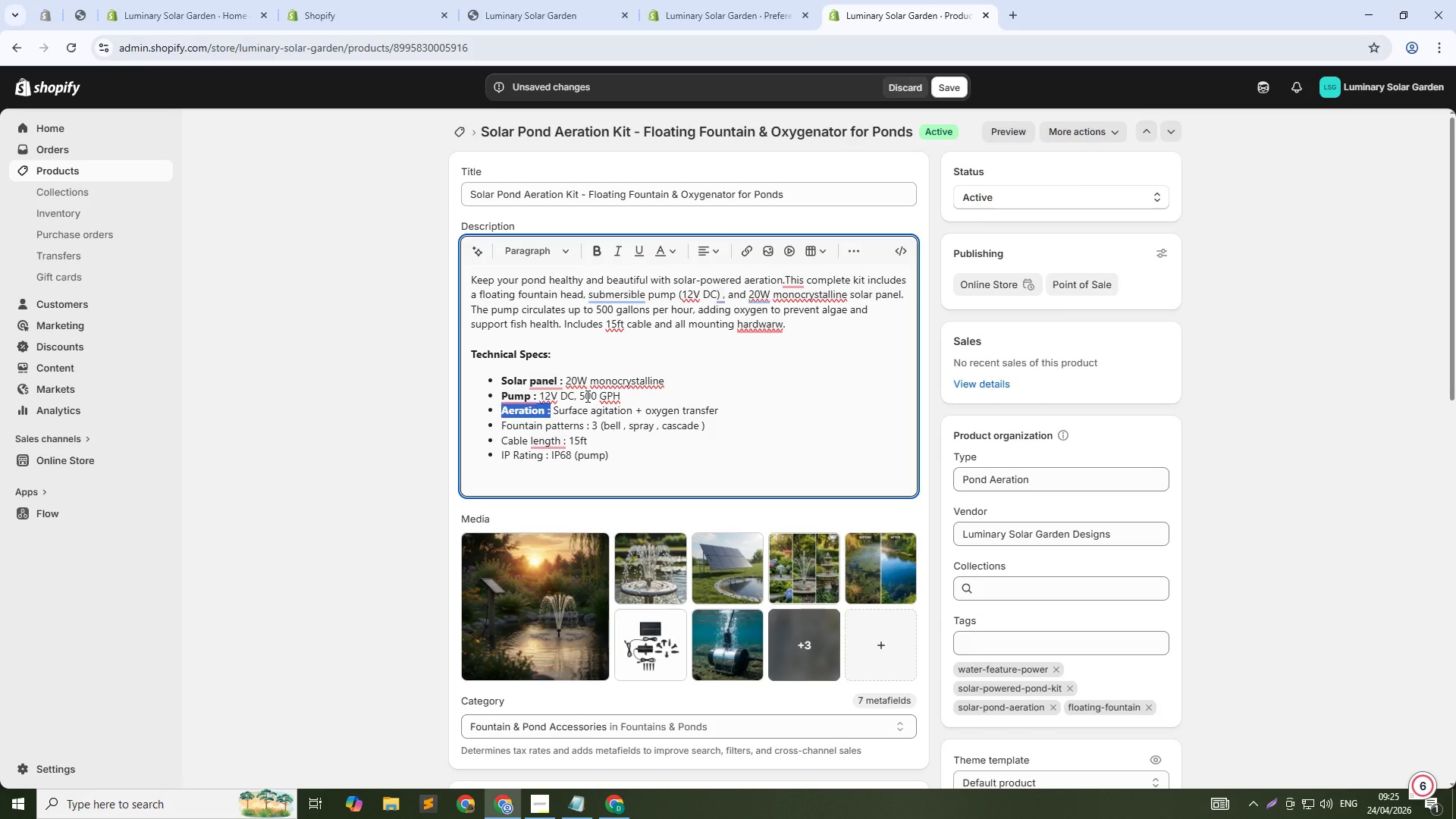 
key(ArrowDown)
 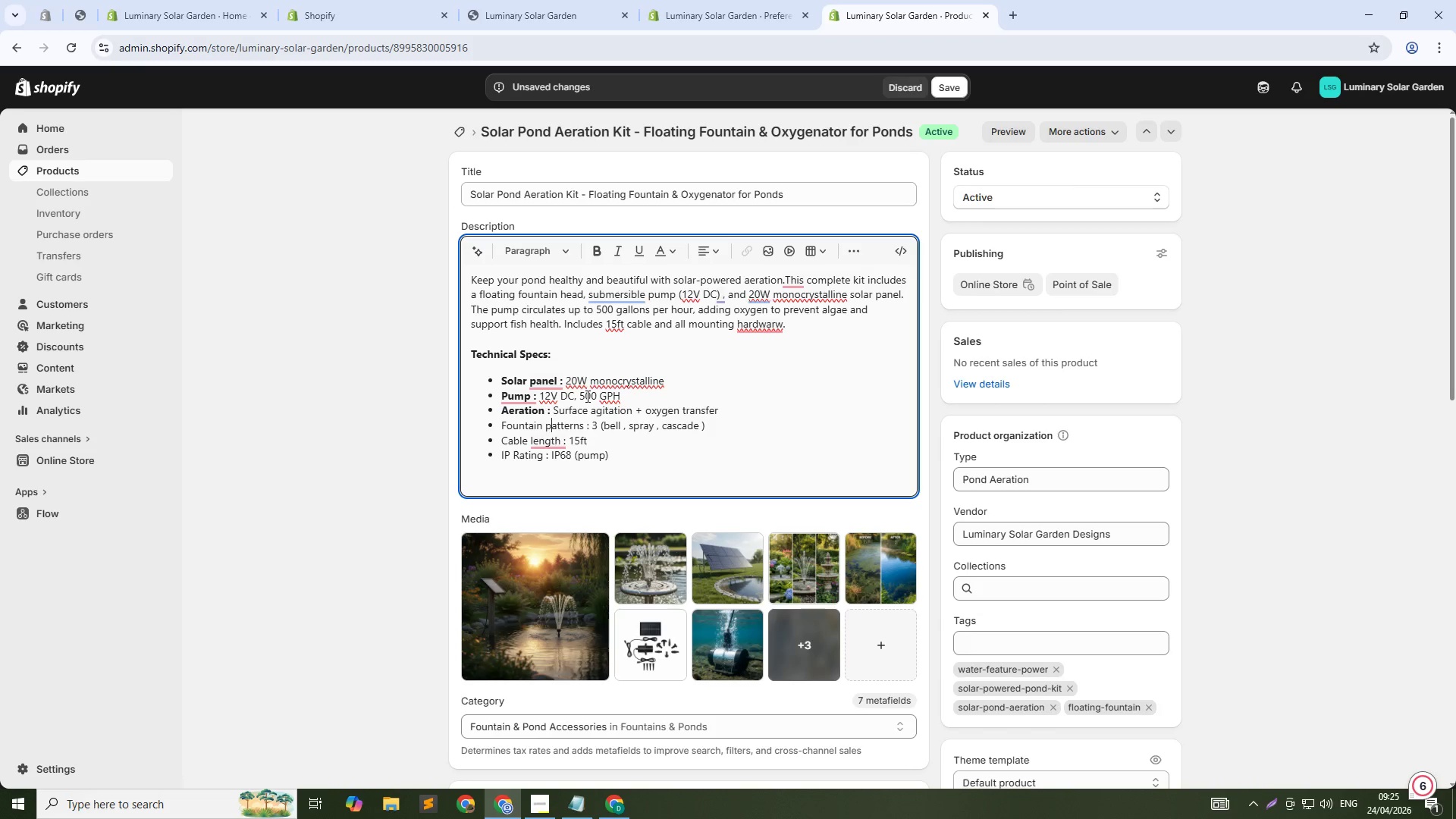 
key(ArrowRight)
 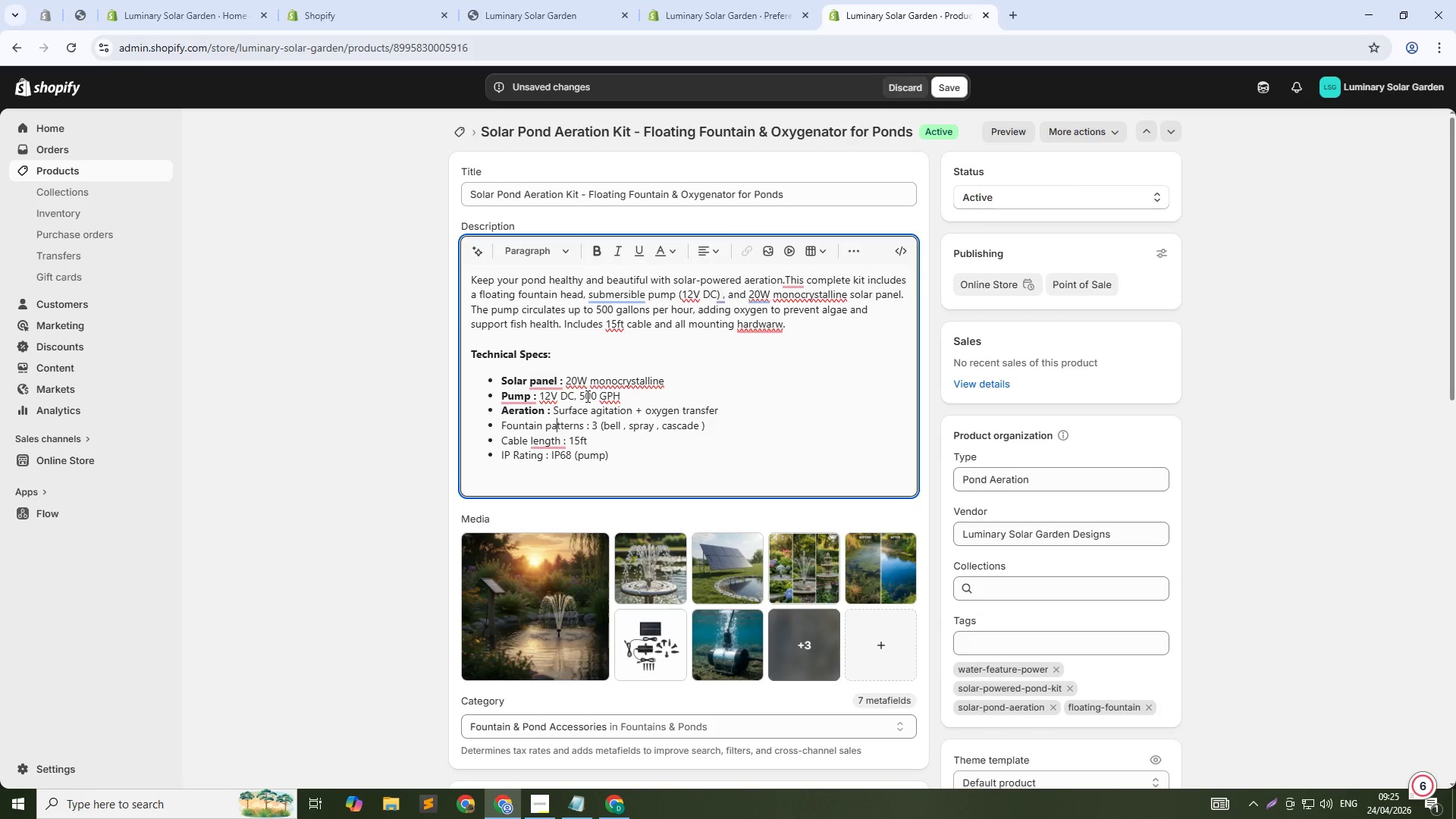 
key(ArrowRight)
 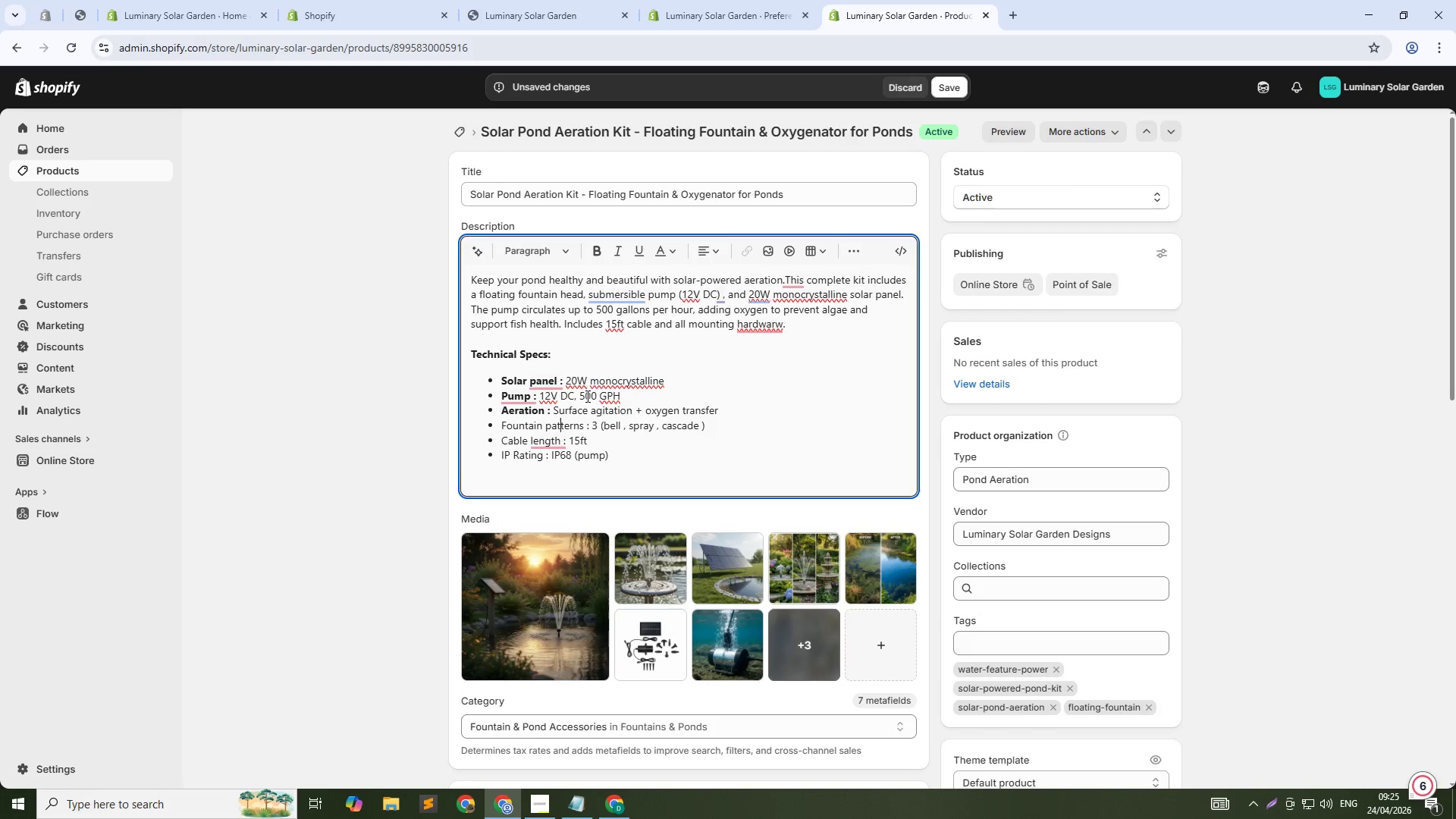 
key(ArrowRight)
 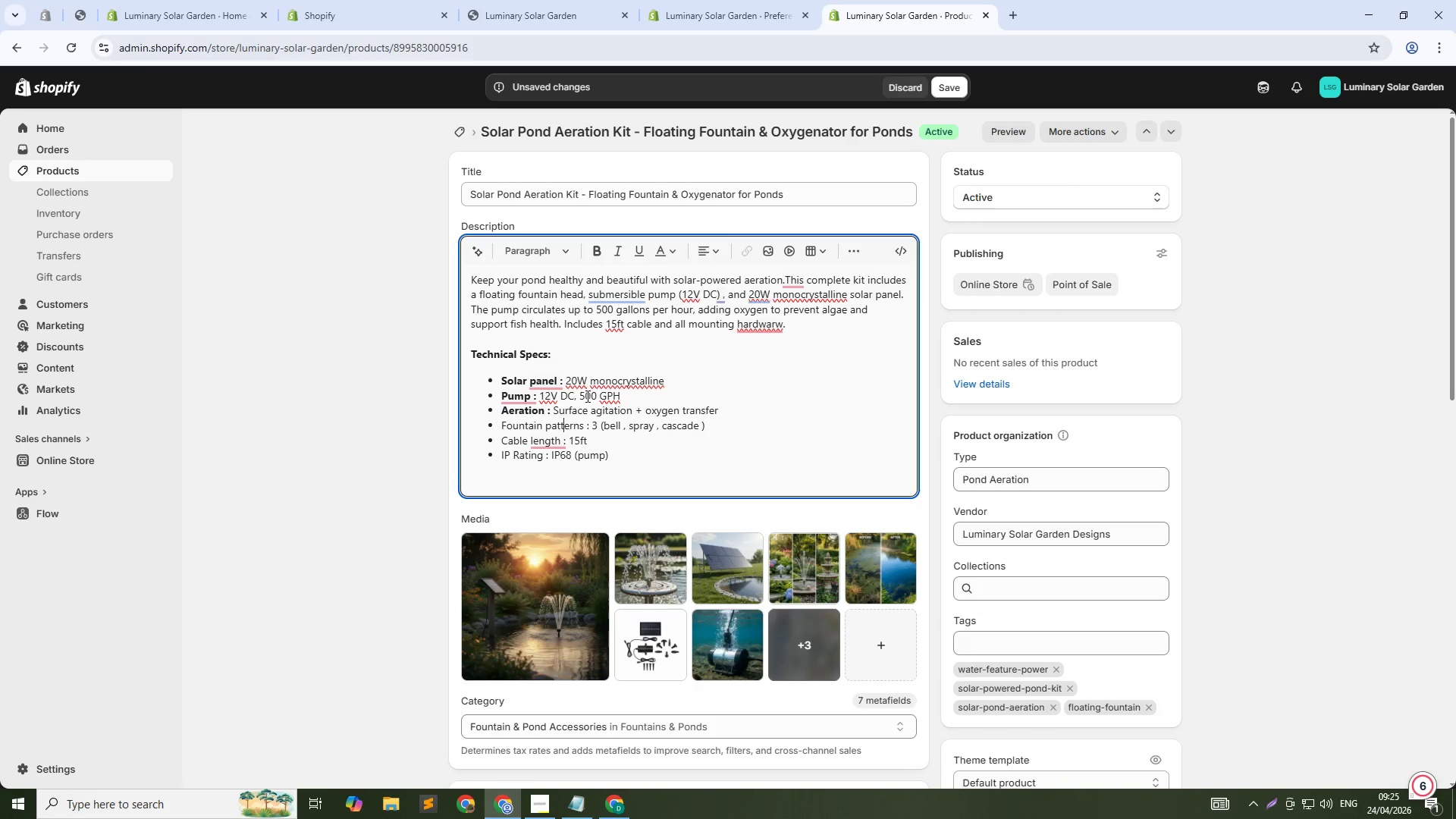 
key(ArrowRight)
 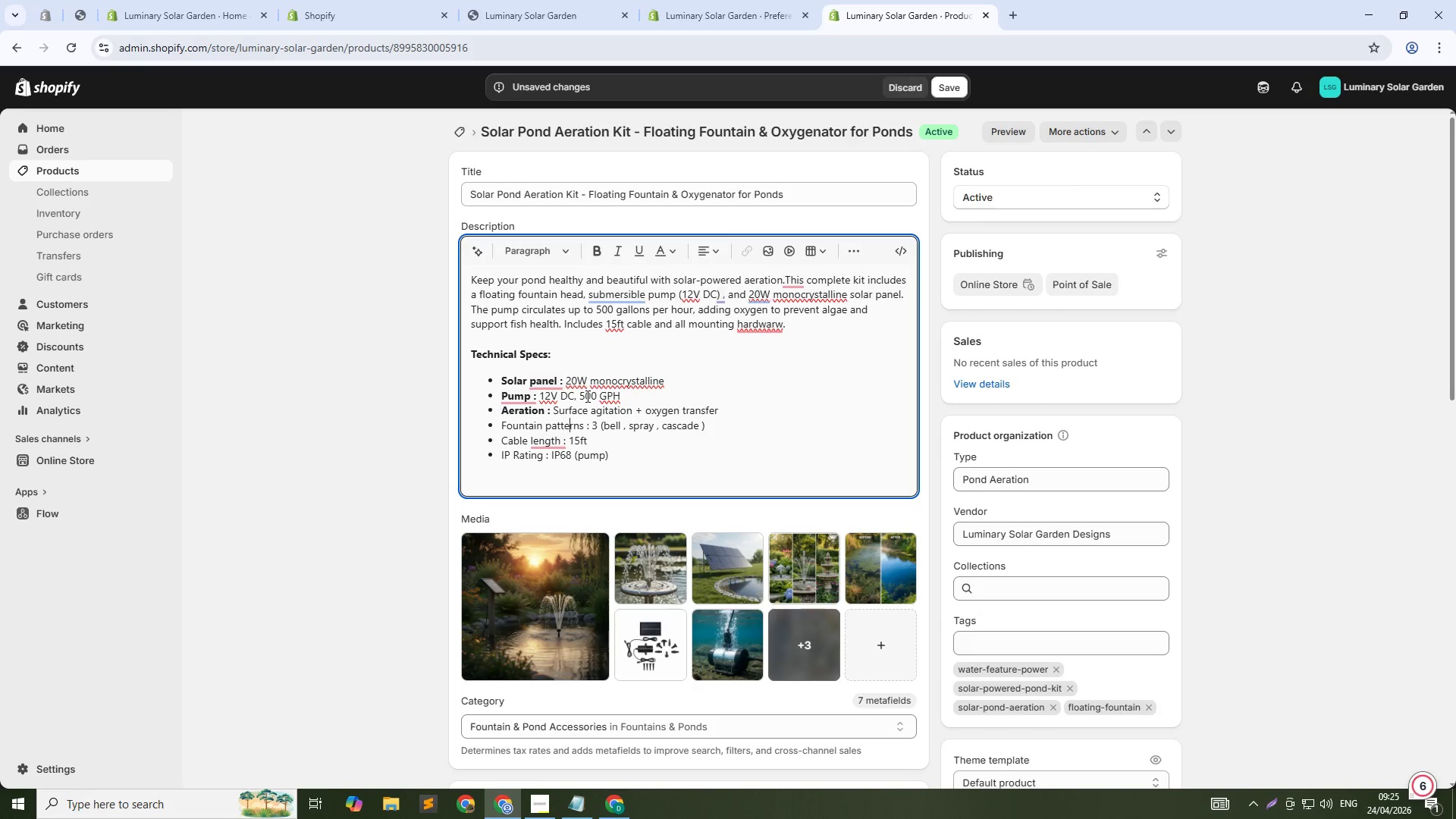 
key(ArrowRight)
 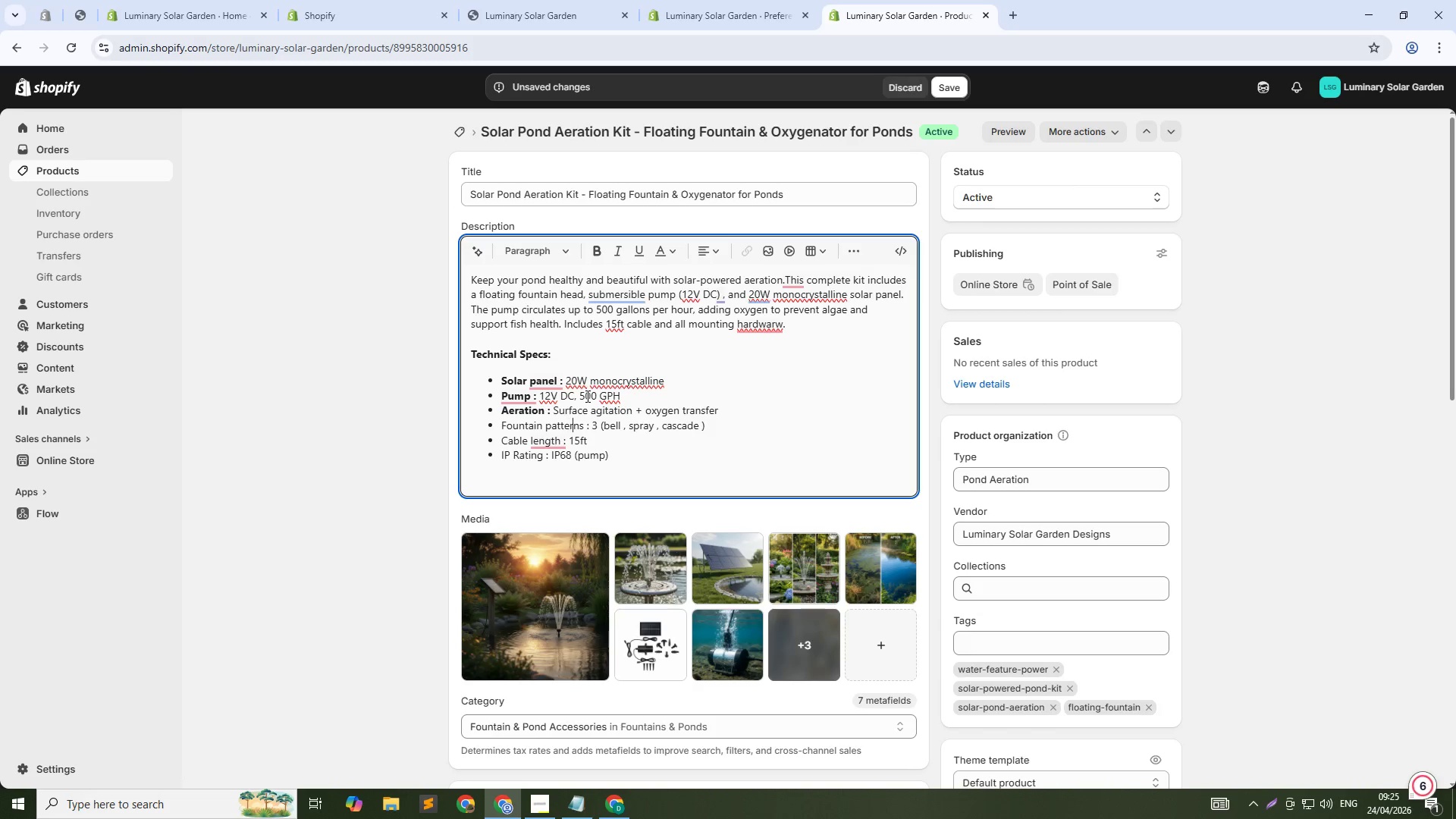 
key(ArrowRight)
 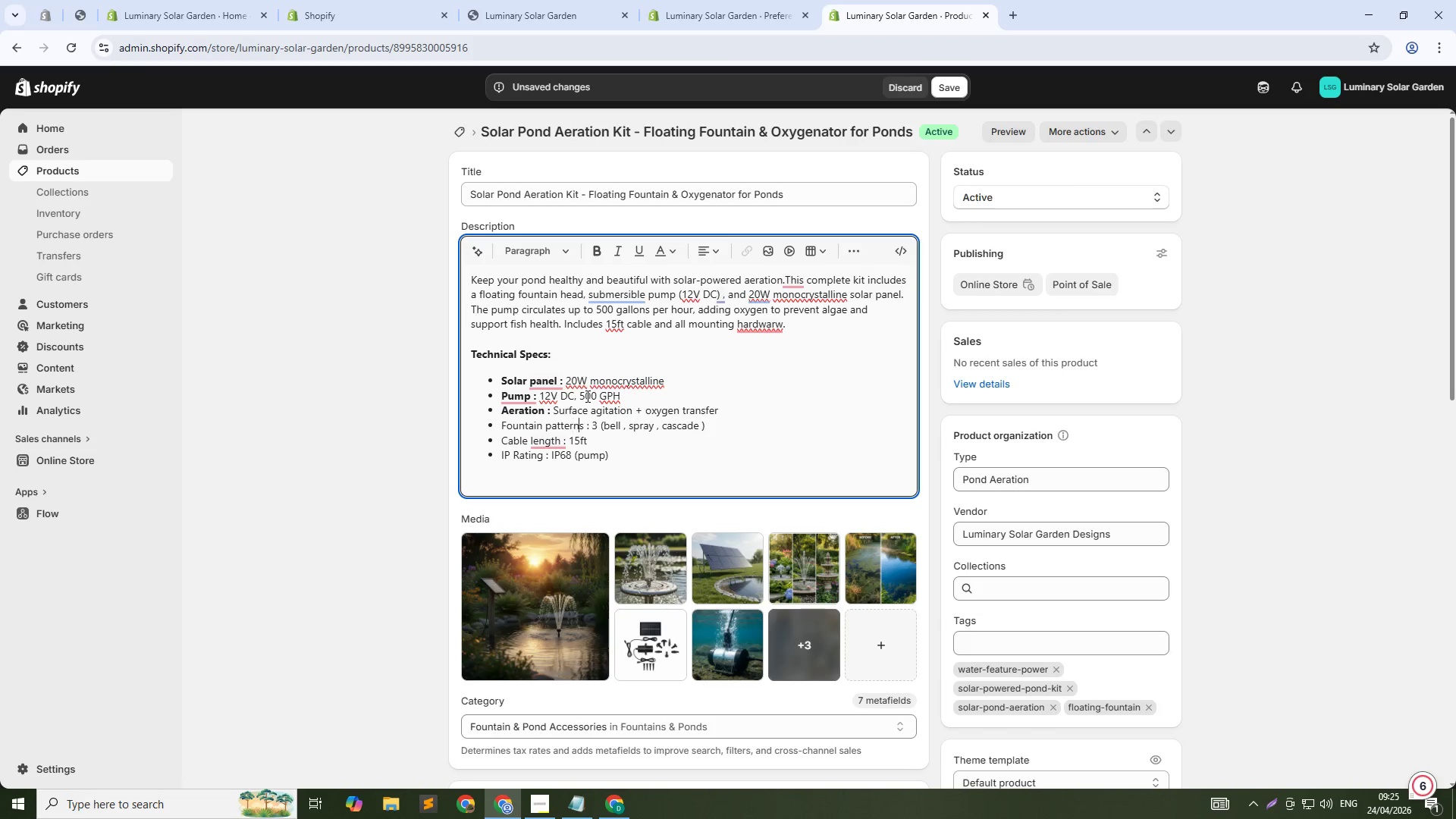 
key(ArrowRight)
 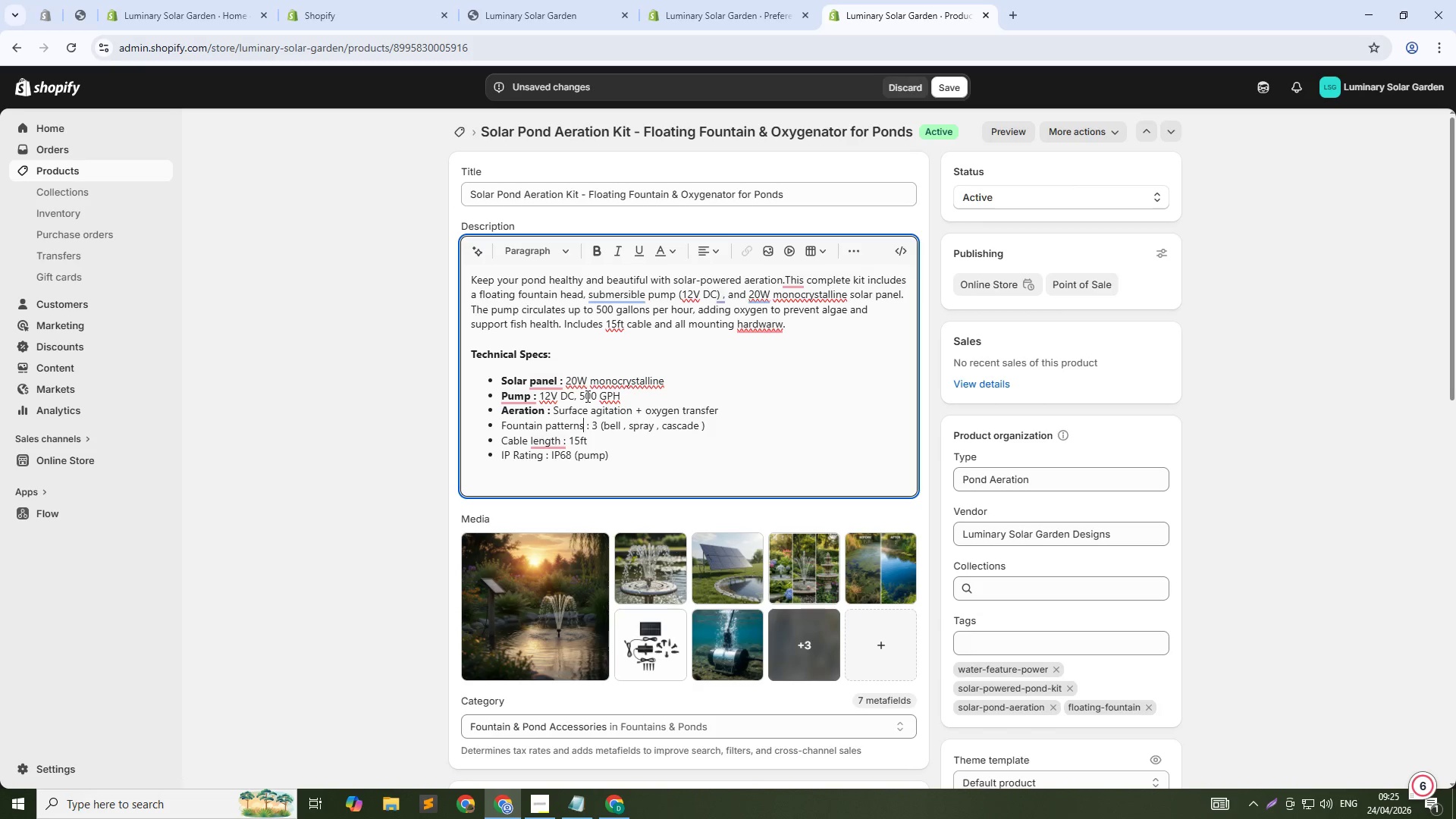 
key(ArrowRight)
 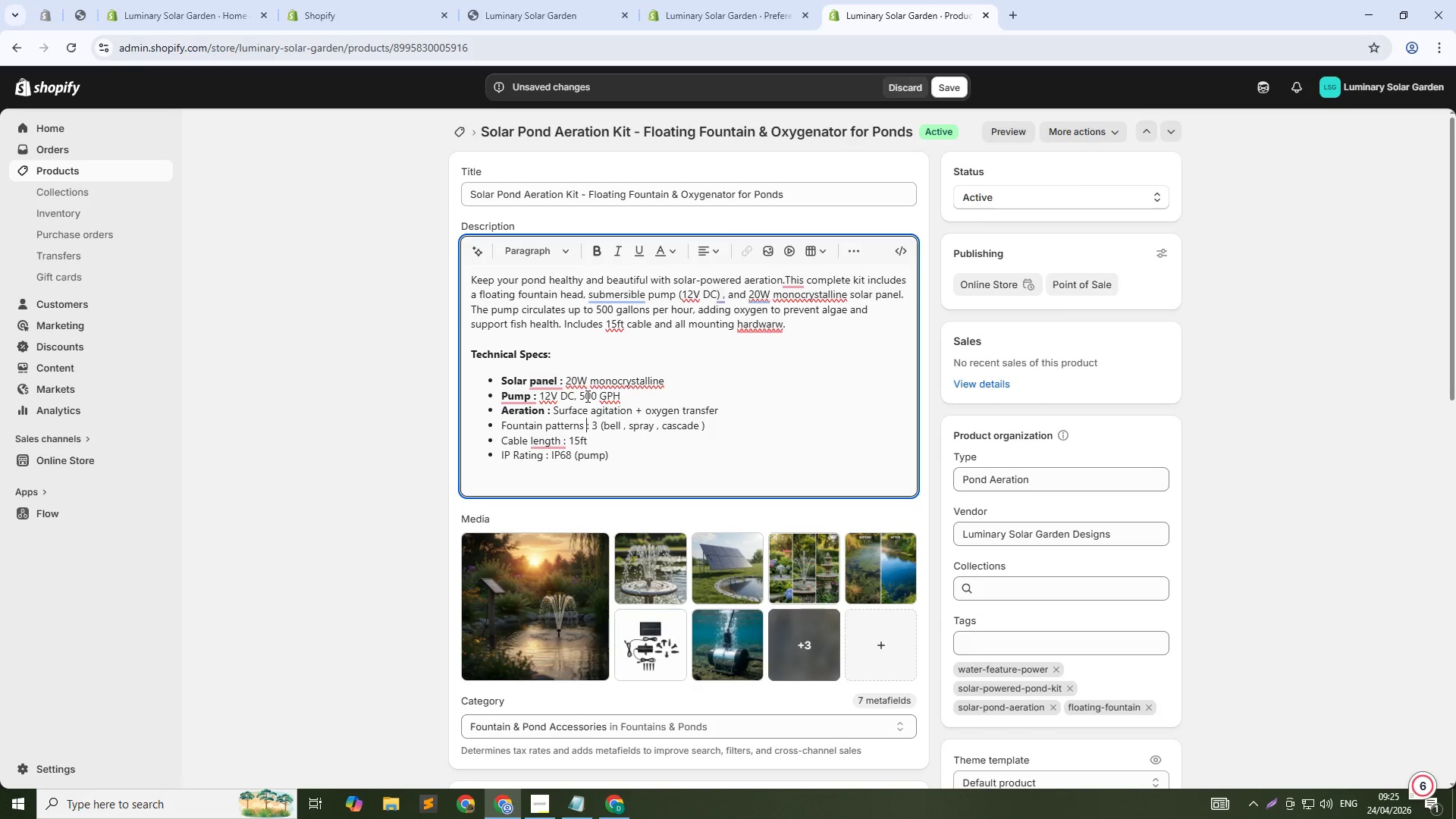 
key(ArrowRight)
 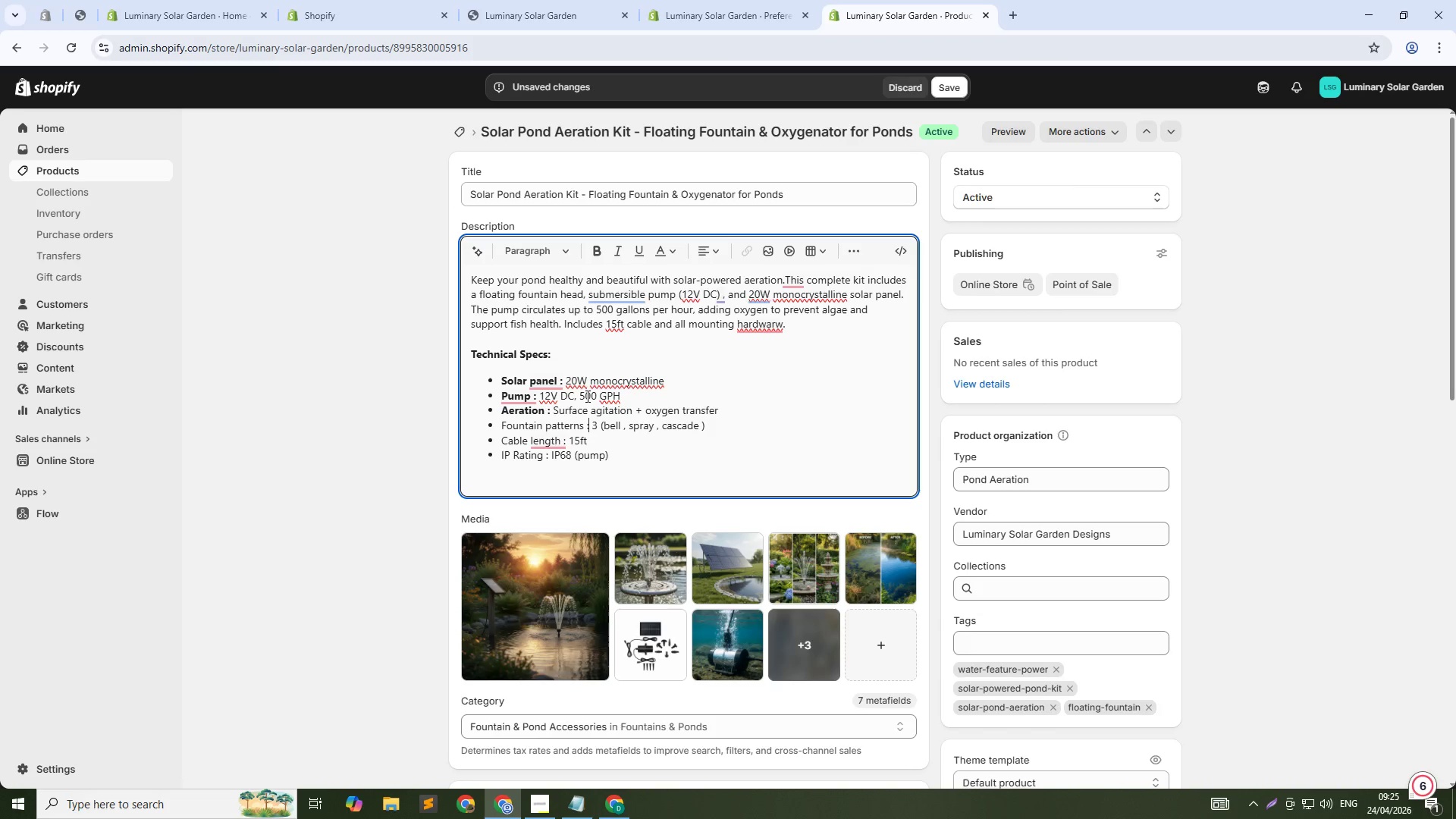 
key(Control+Shift+ArrowLeft)
 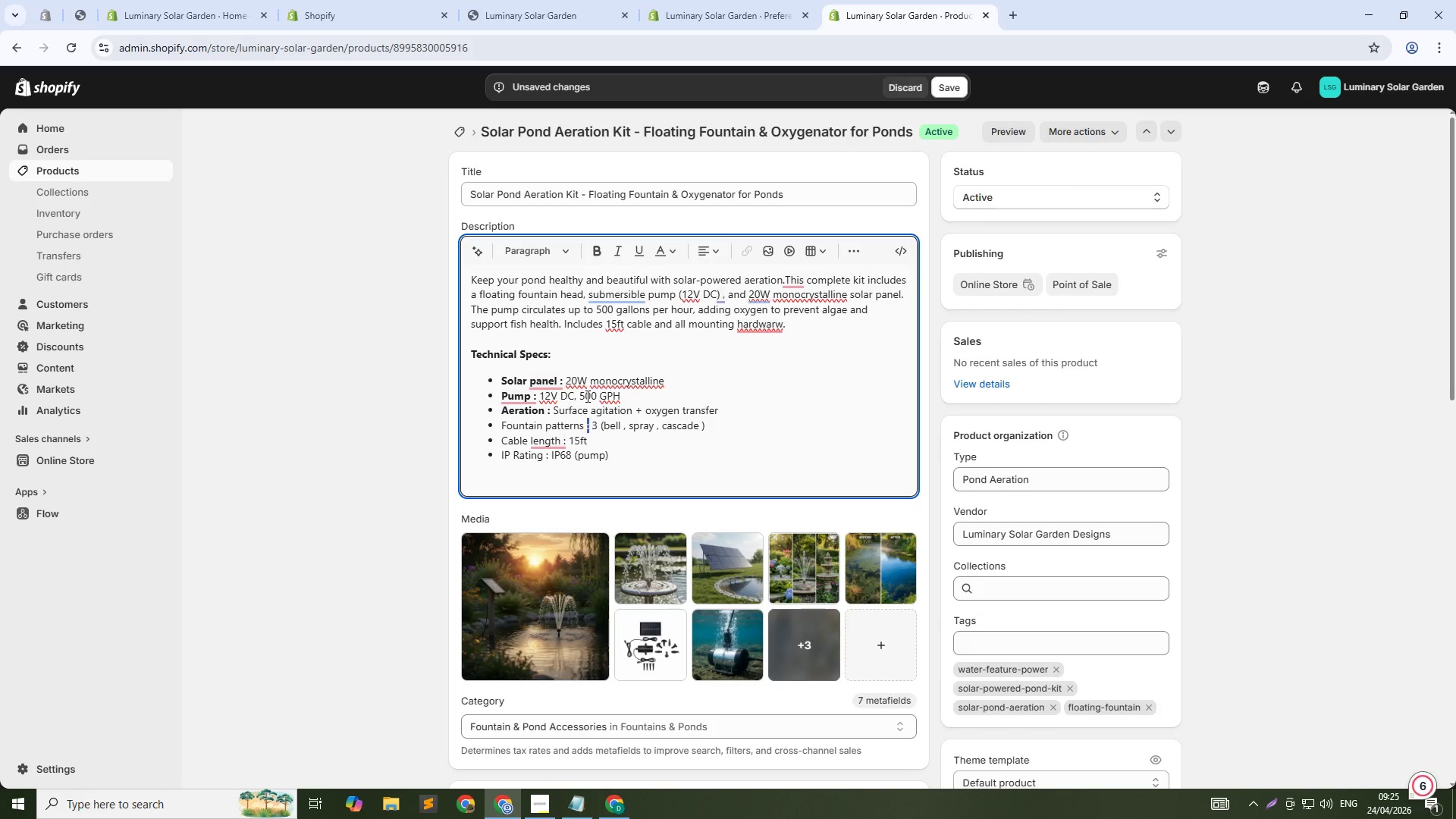 
key(Control+Shift+ArrowLeft)
 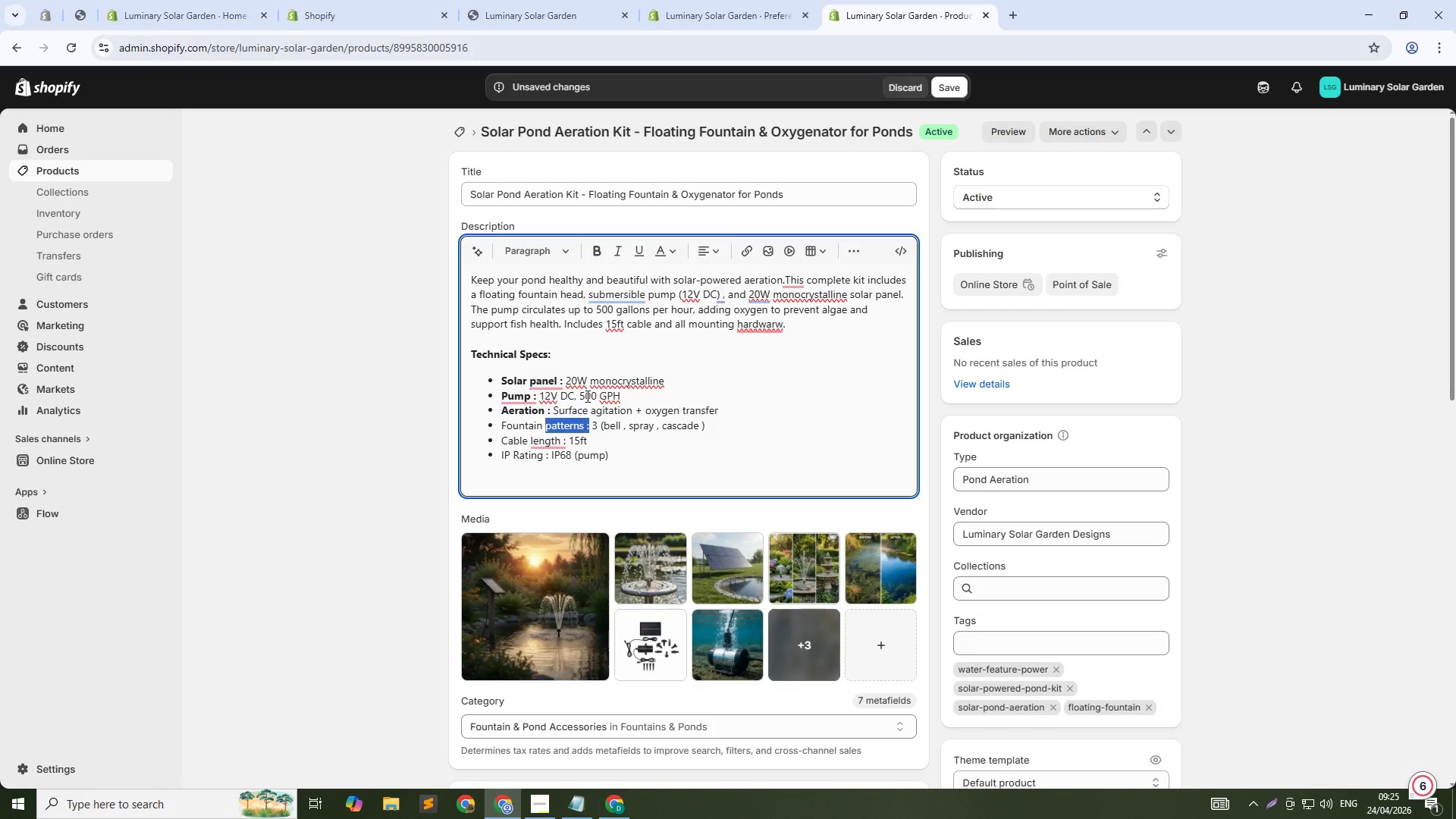 
key(Control+Shift+ArrowLeft)
 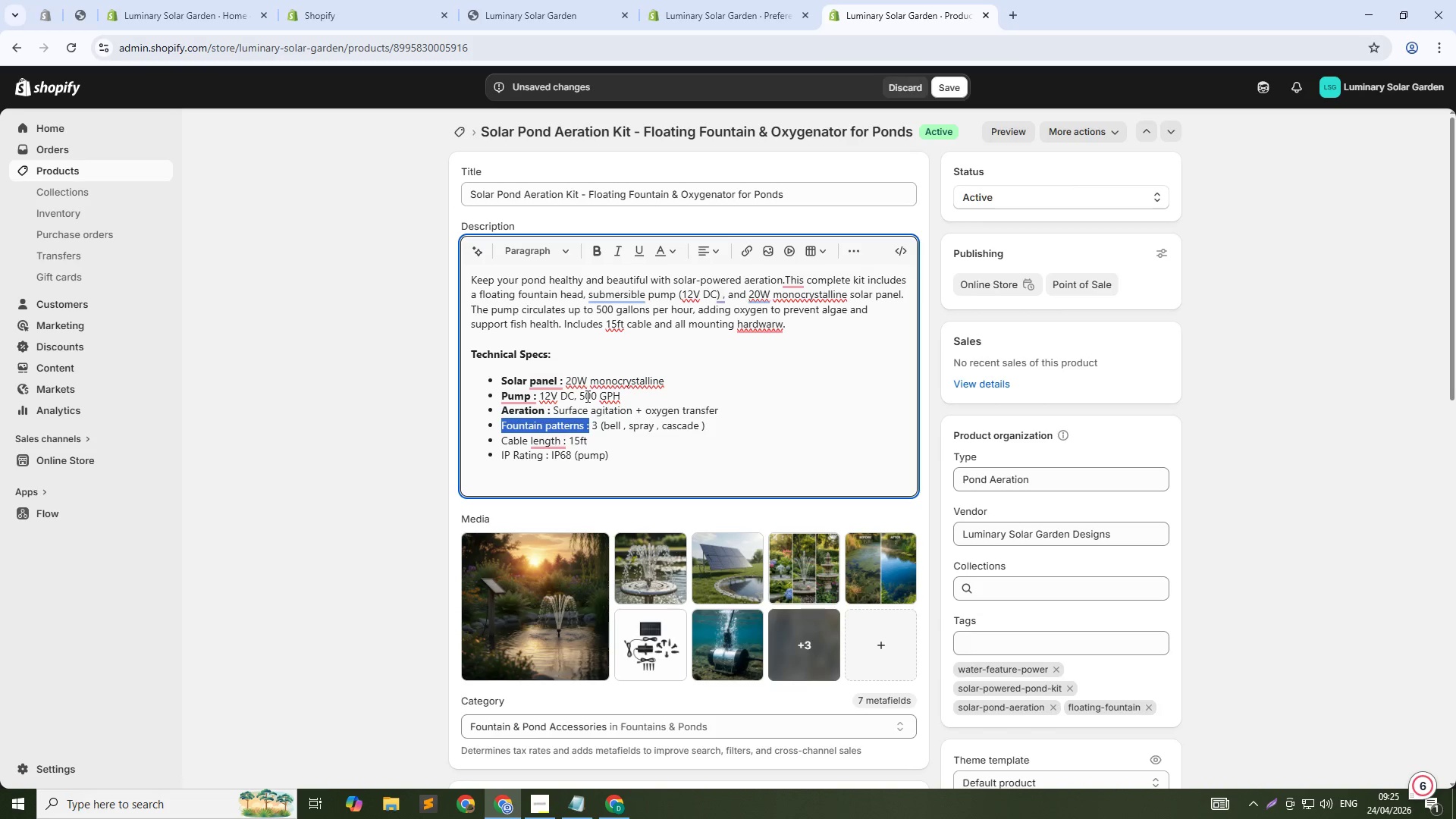 
key(Control+B)
 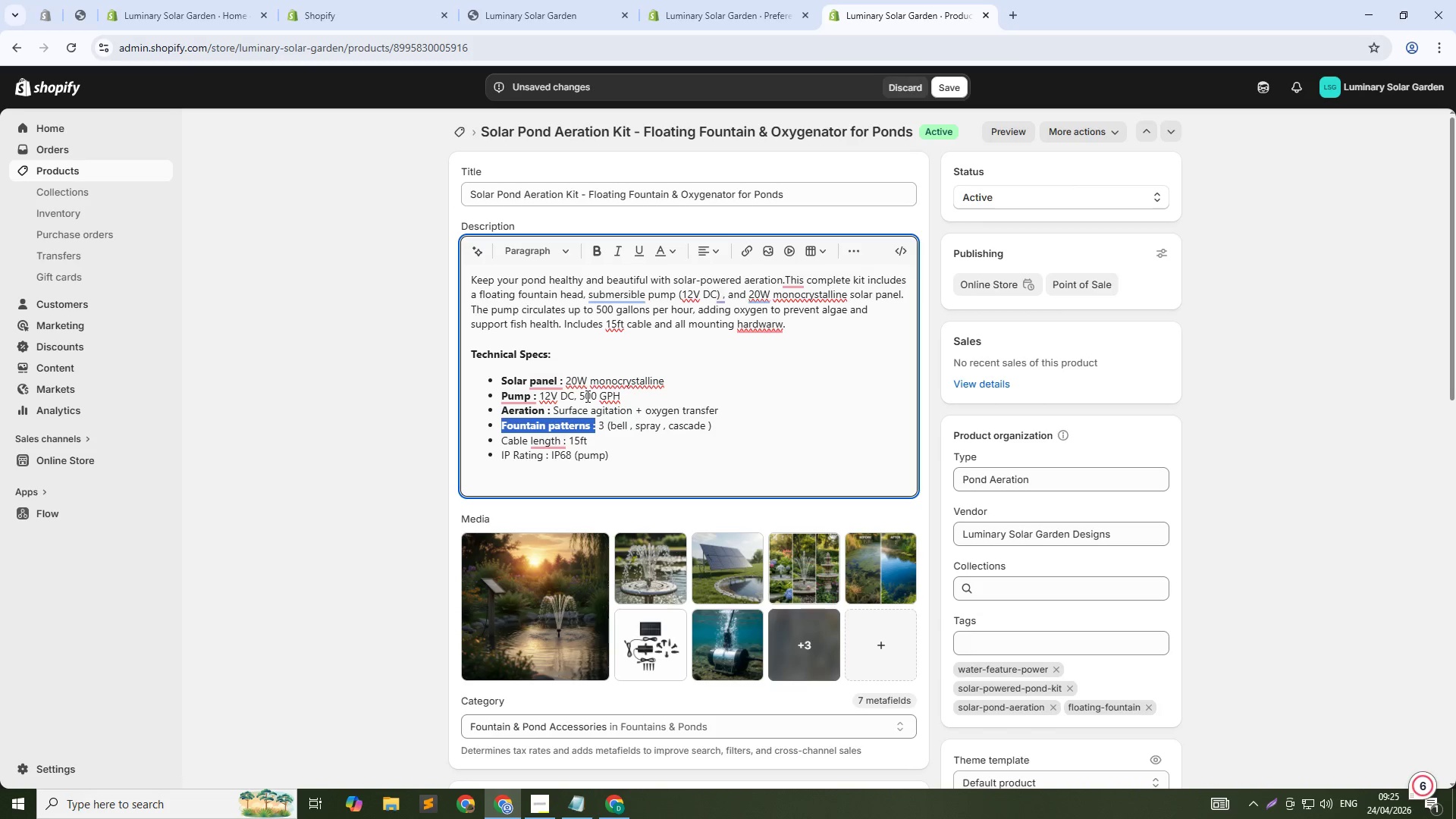 
key(ArrowDown)
 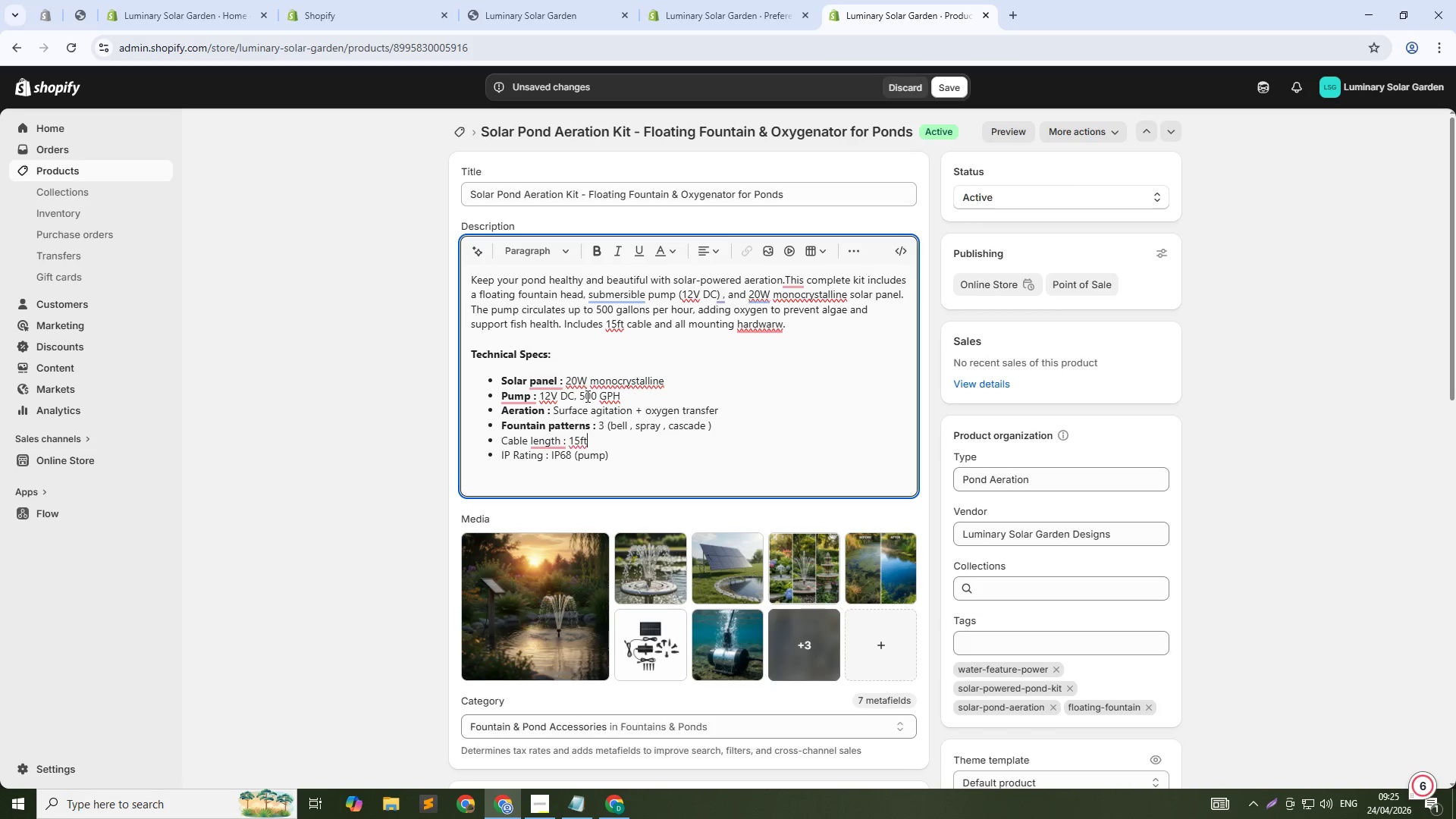 
key(ArrowLeft)
 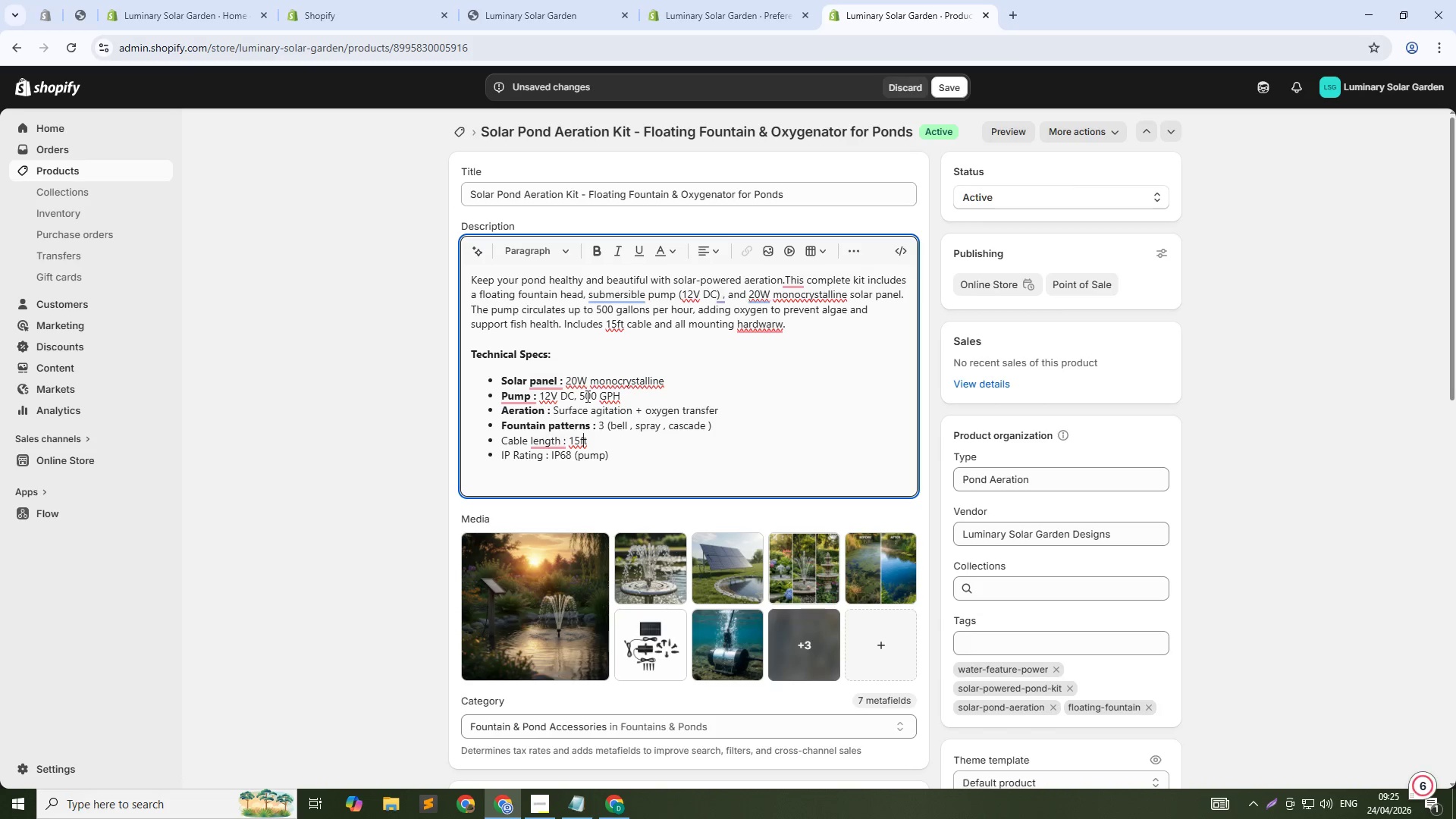 
key(ArrowLeft)
 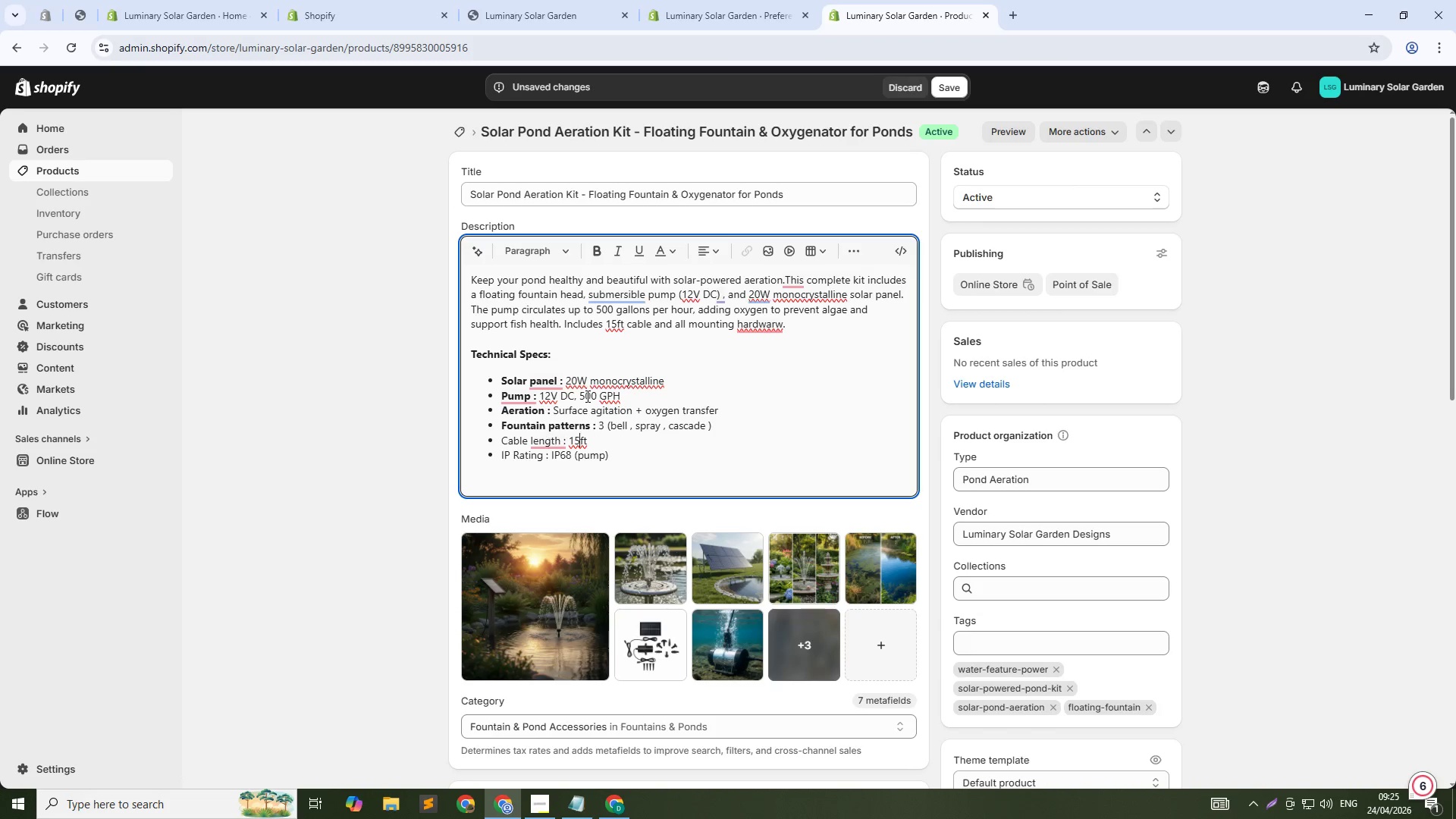 
key(ArrowLeft)
 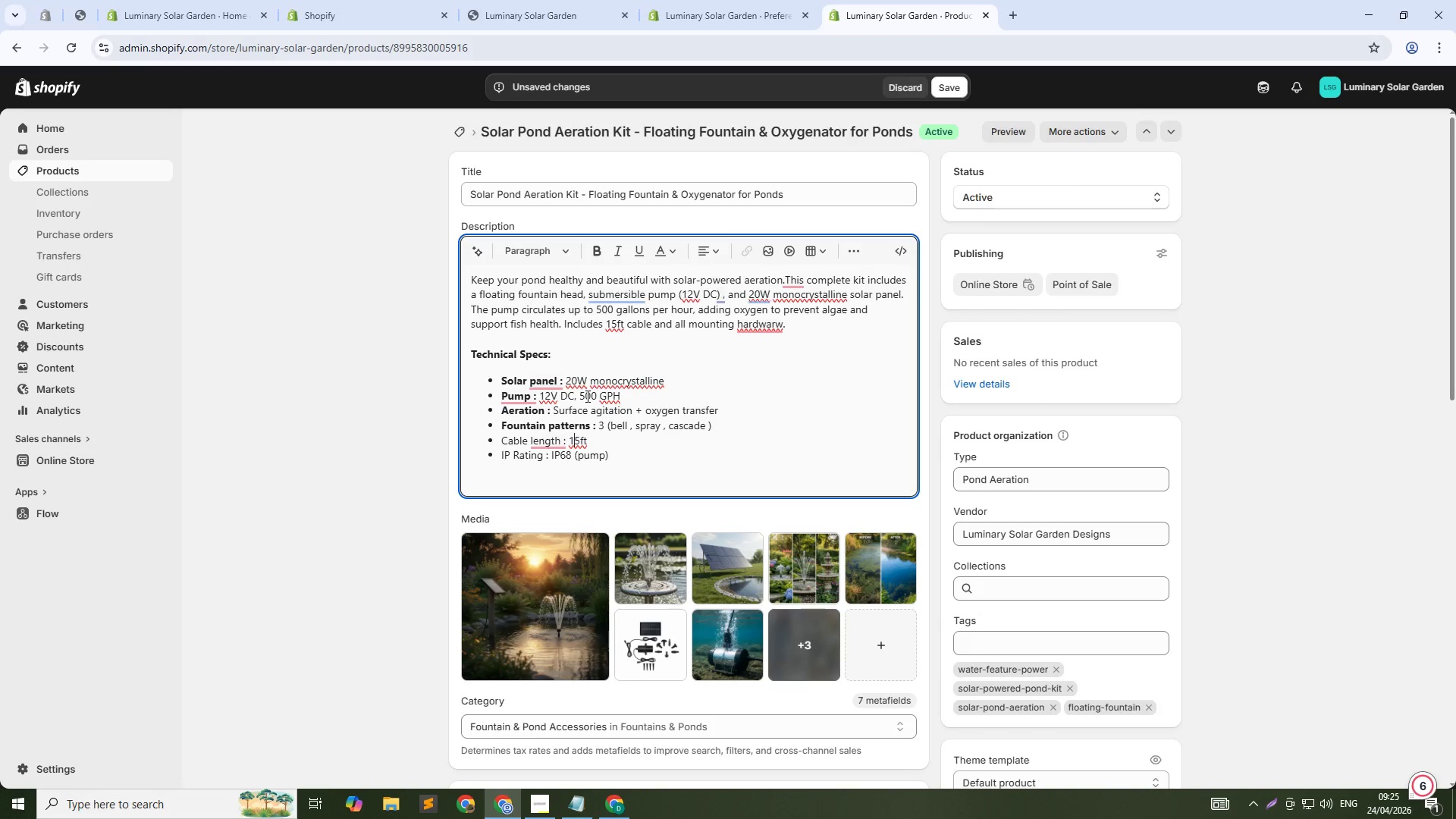 
key(ArrowLeft)
 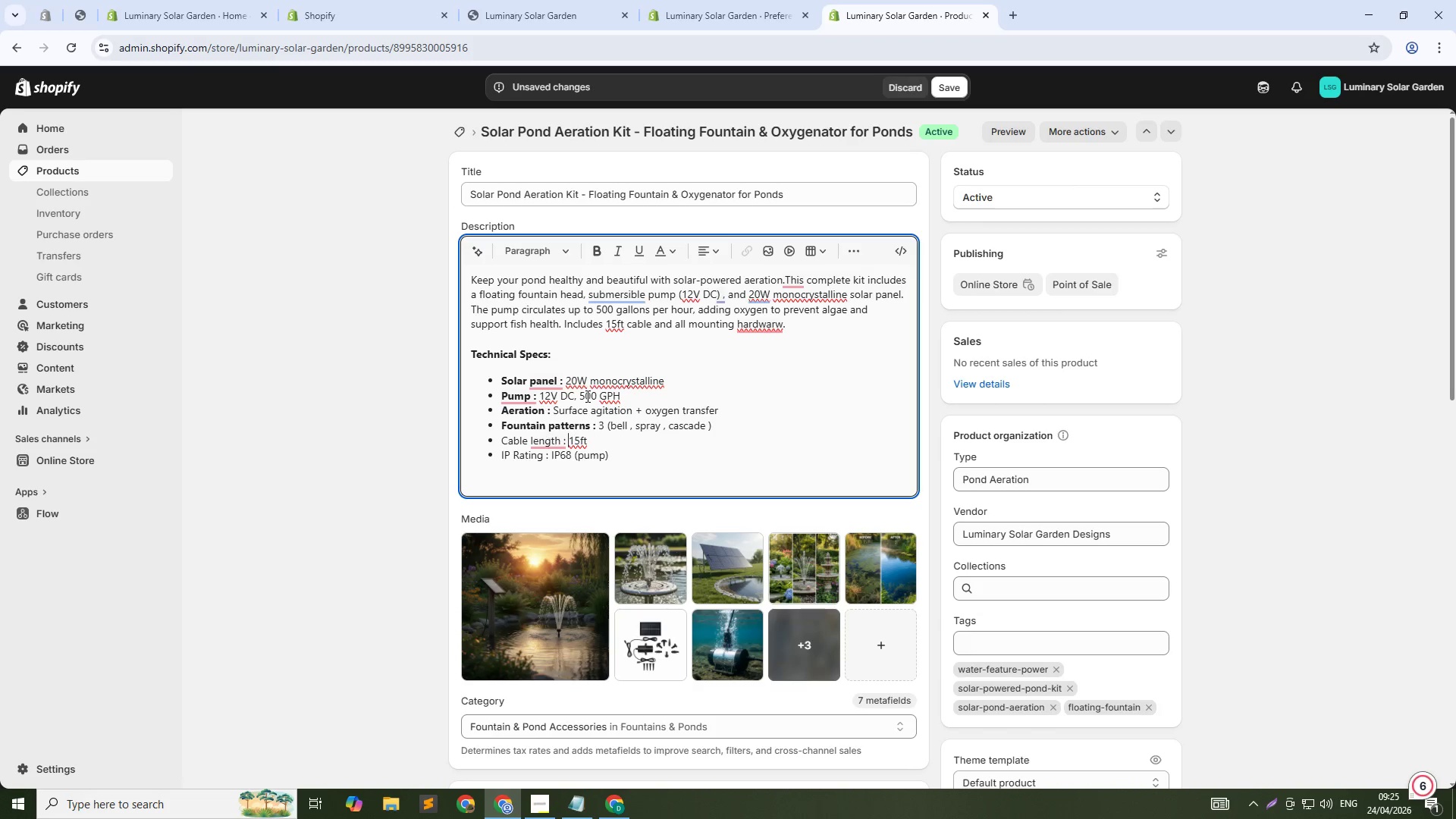 
key(ArrowLeft)
 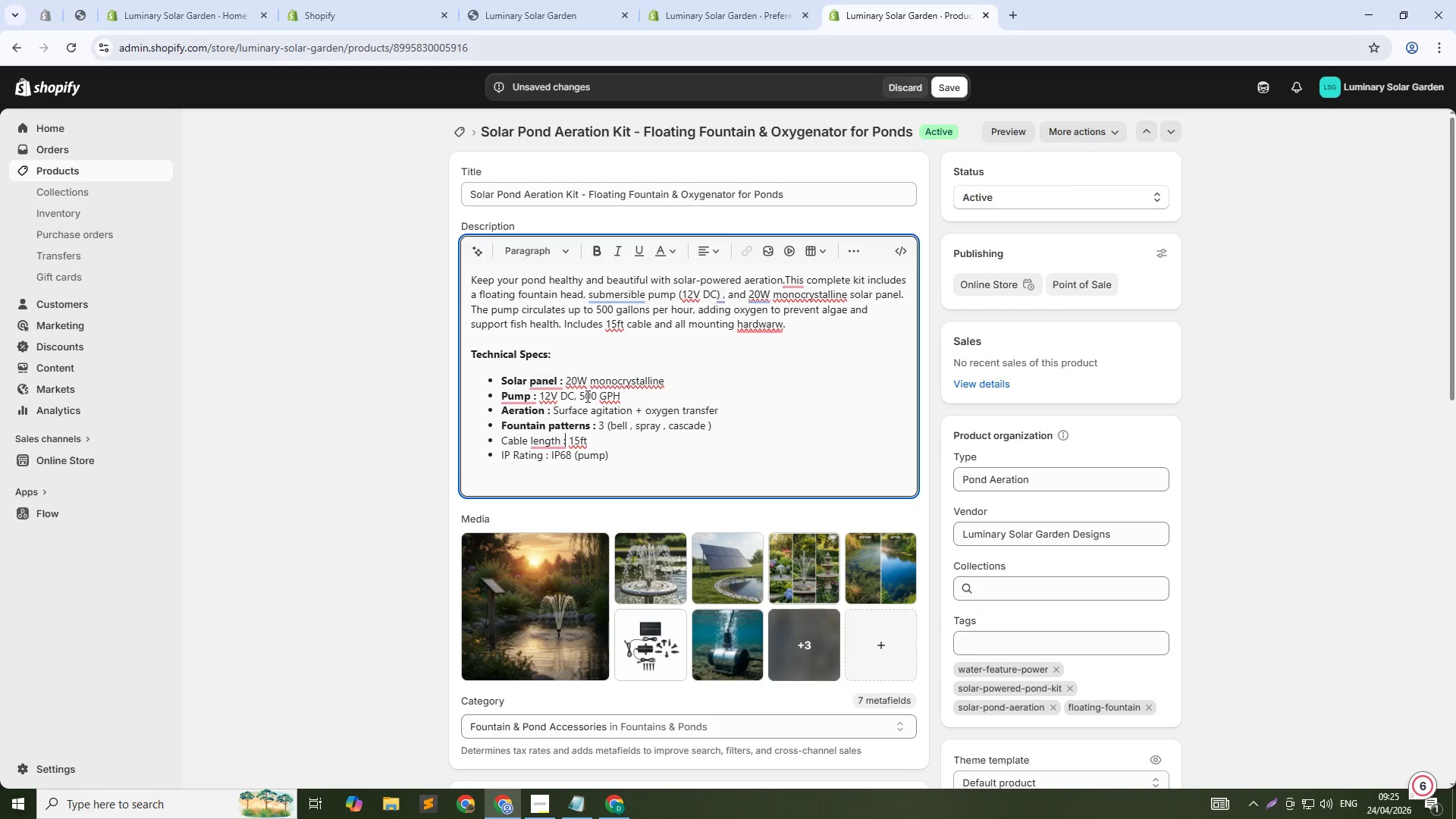 
key(Control+Shift+ArrowLeft)
 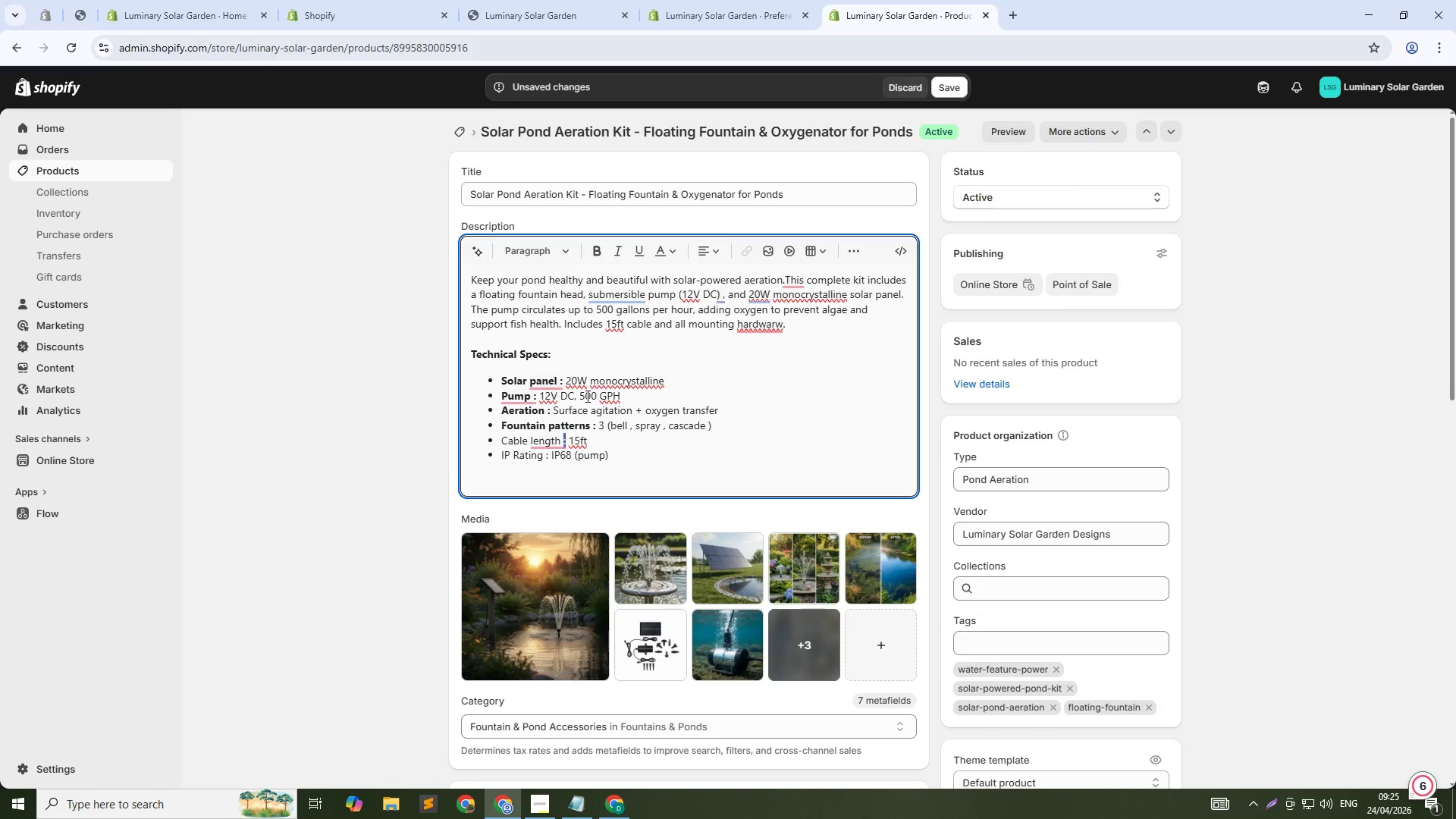 
key(Control+Shift+ArrowLeft)
 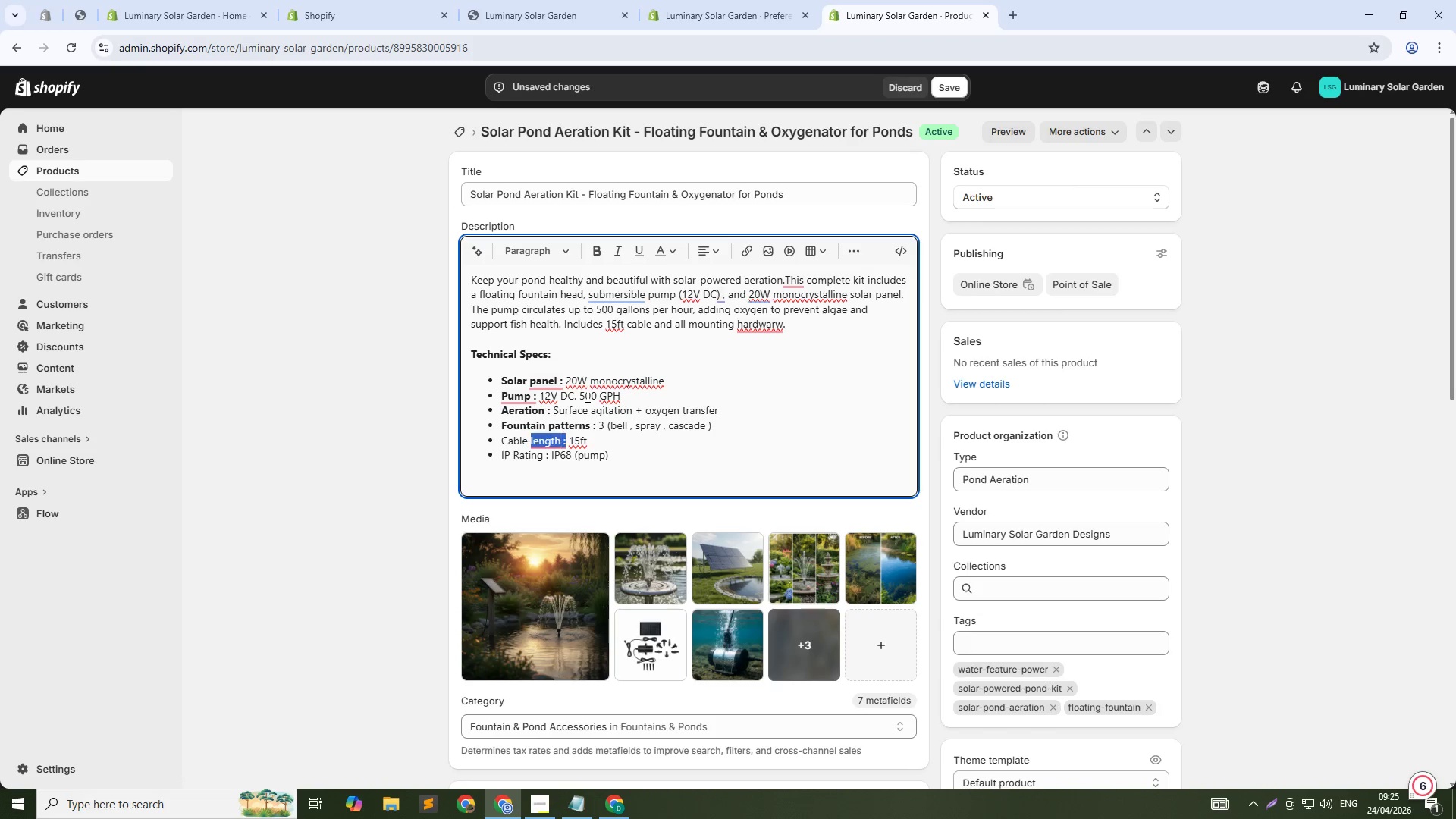 
key(Control+Shift+ArrowLeft)
 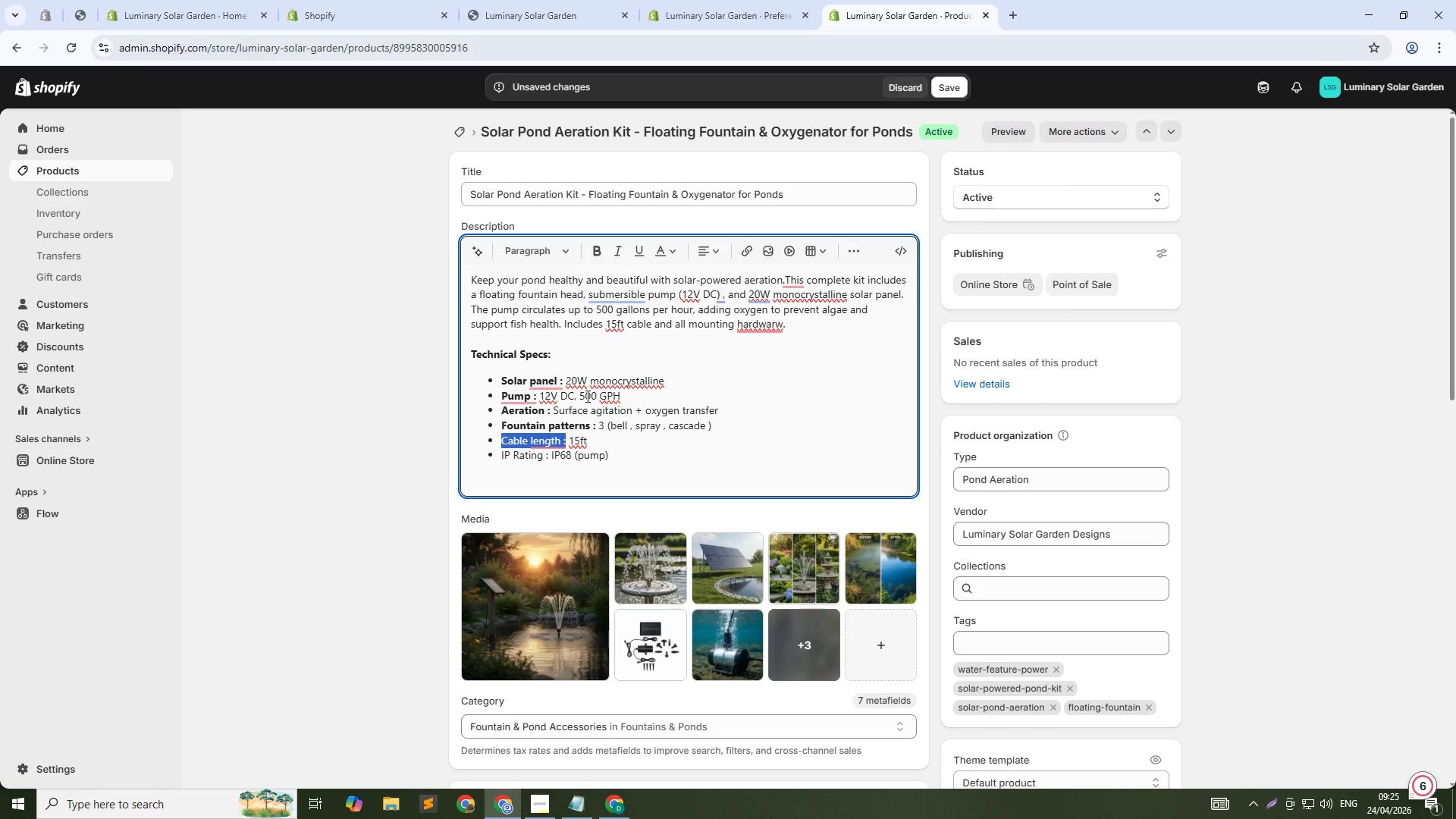 
key(Control+B)
 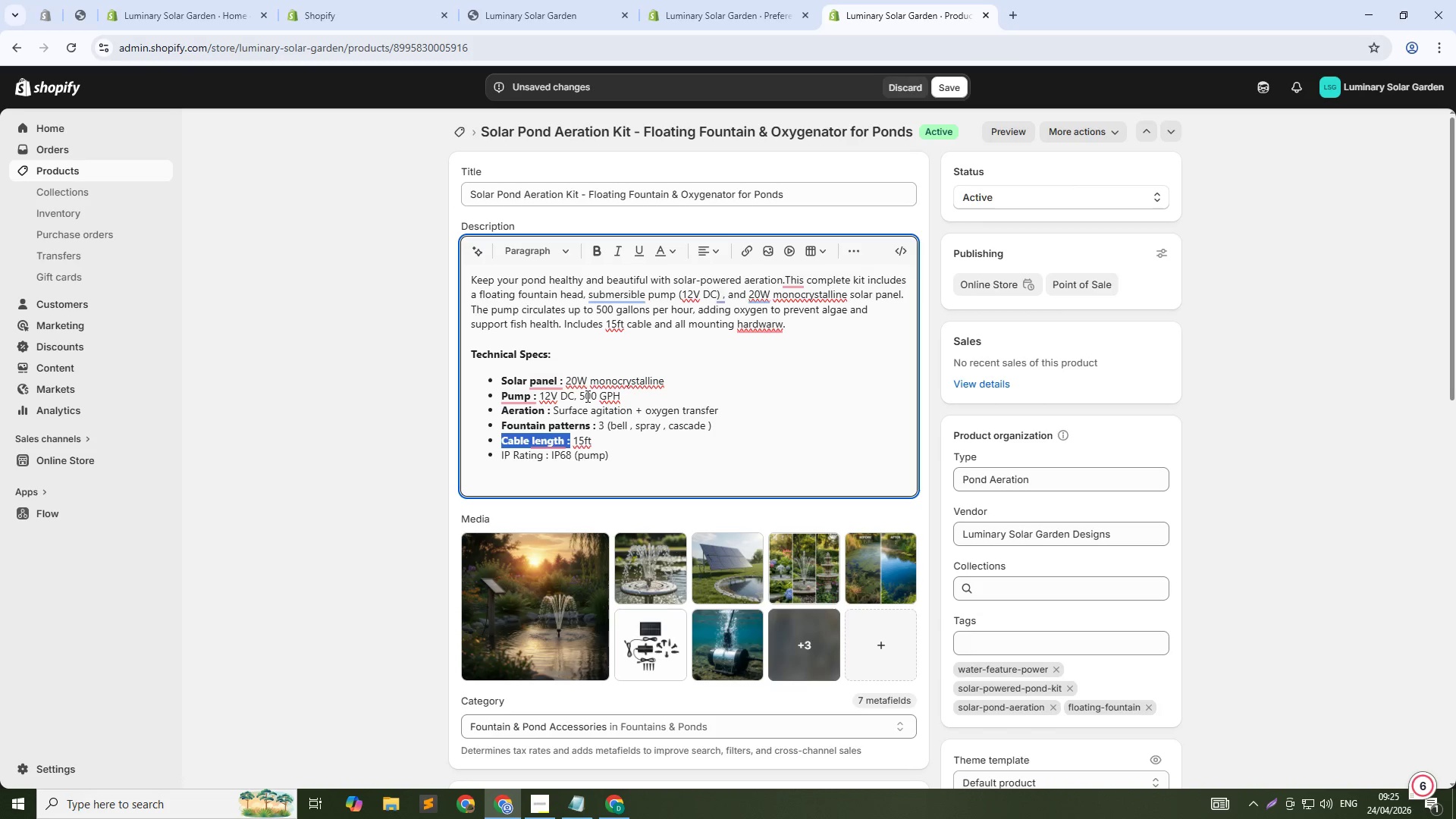 
key(ArrowDown)
 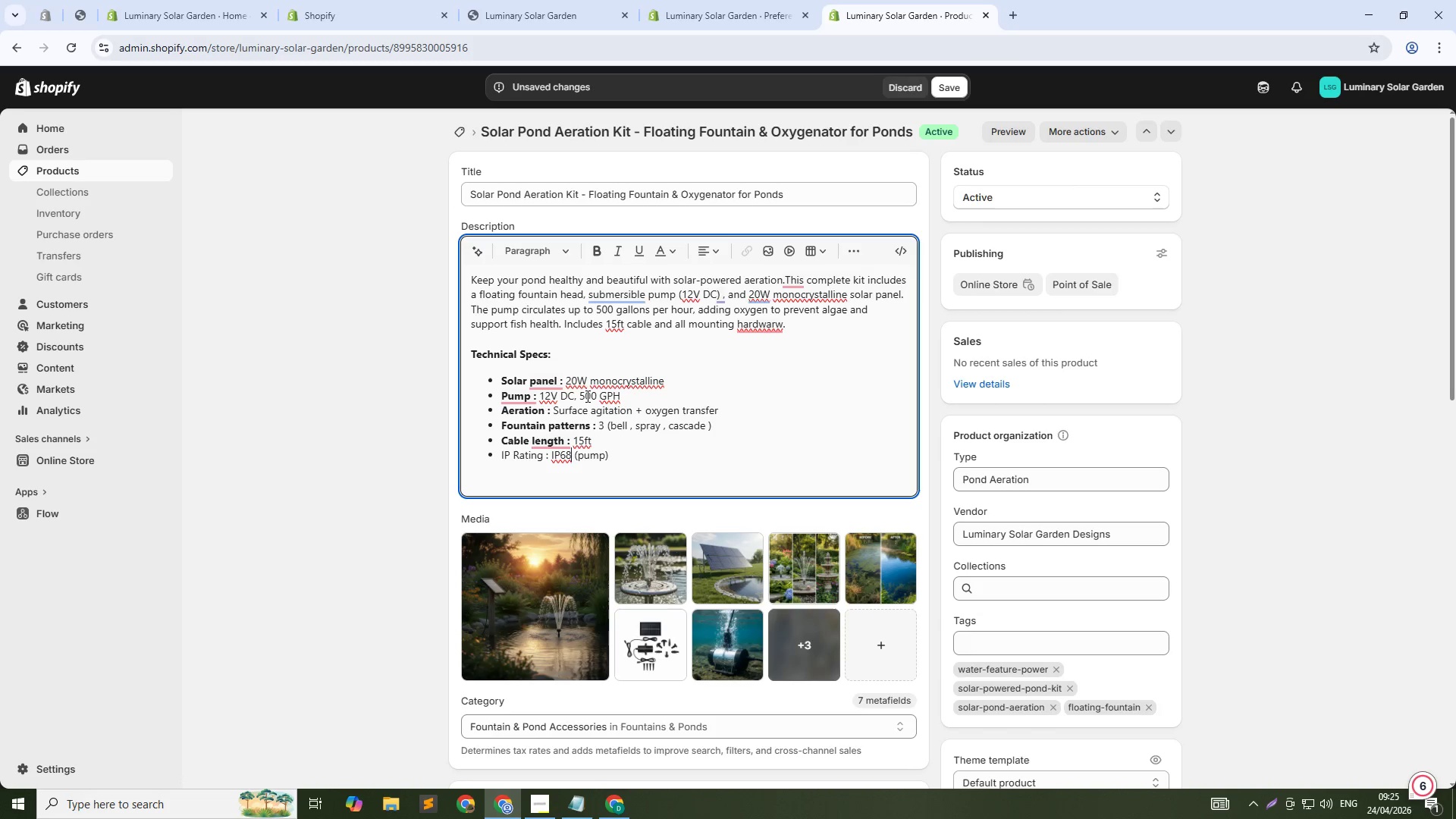 
key(ArrowLeft)
 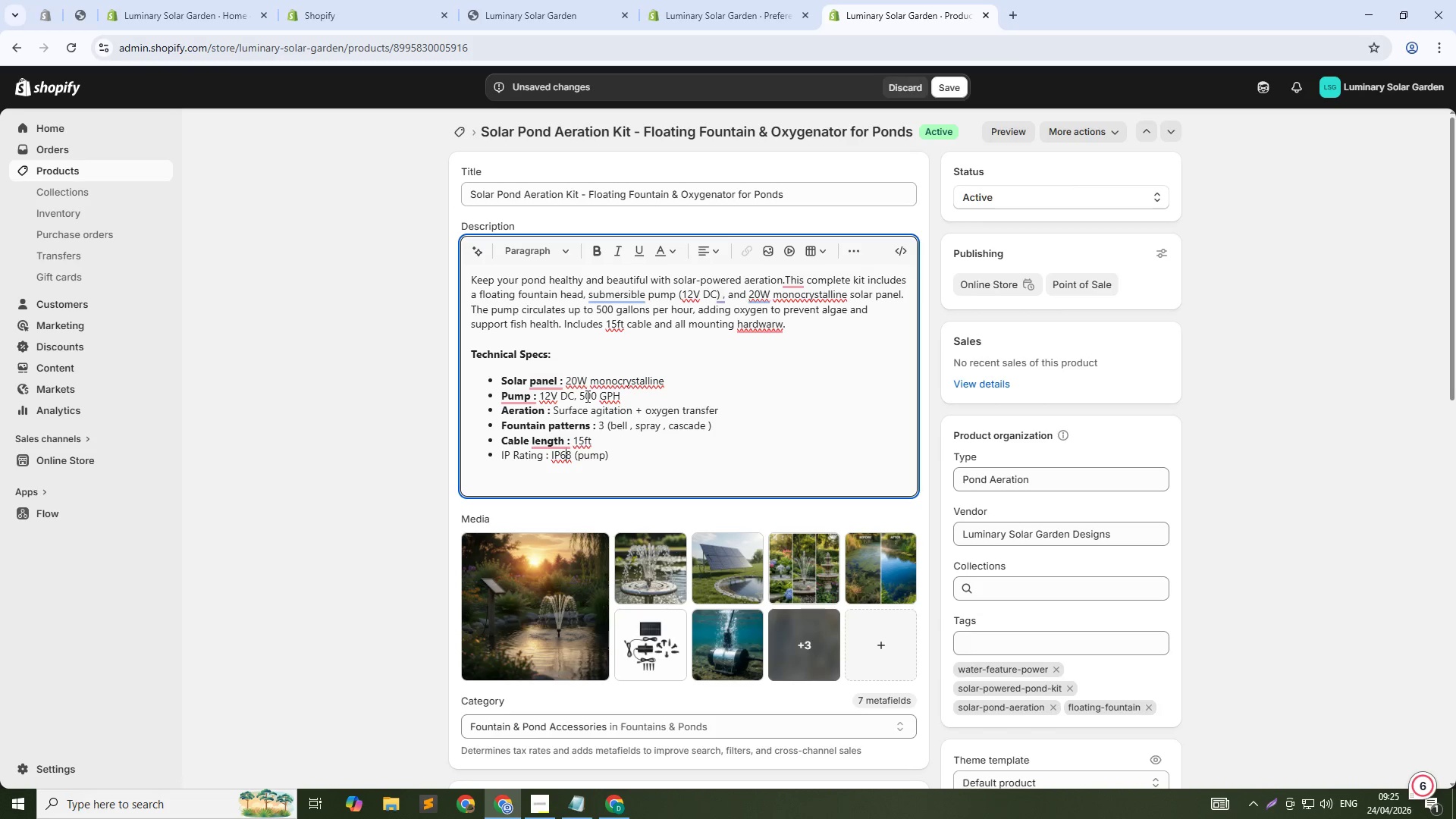 
key(ArrowLeft)
 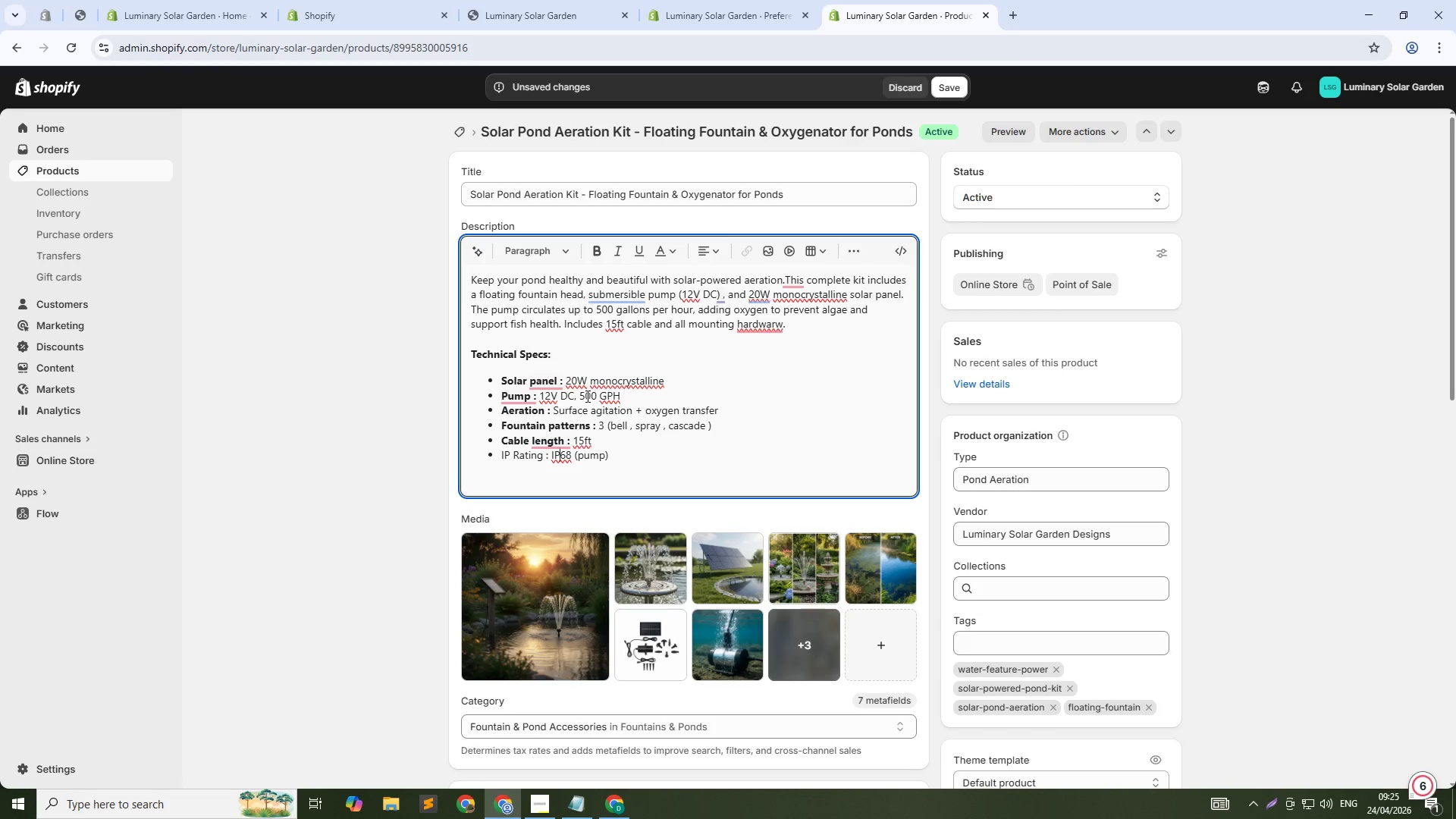 
key(ArrowLeft)
 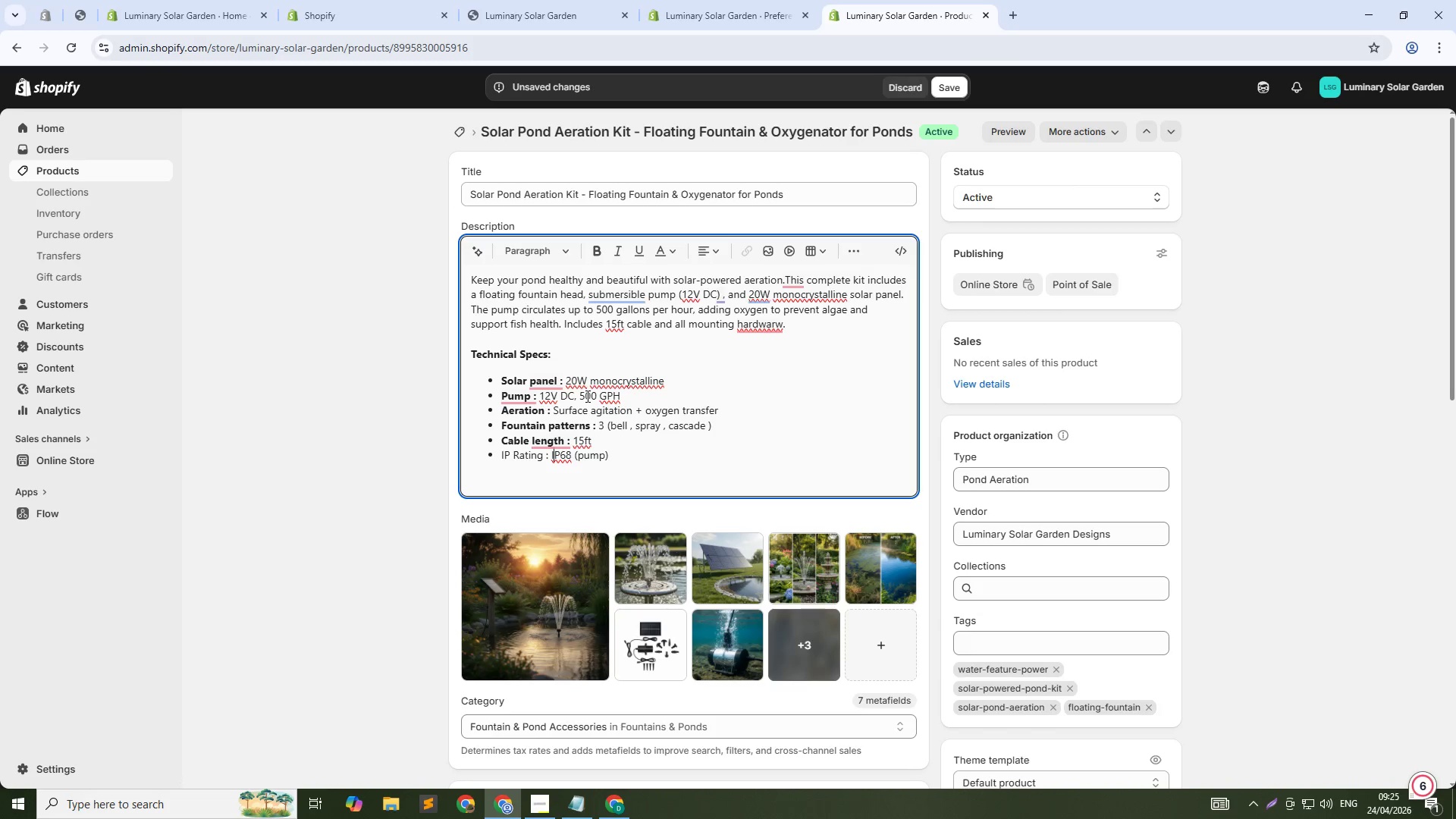 
key(ArrowLeft)
 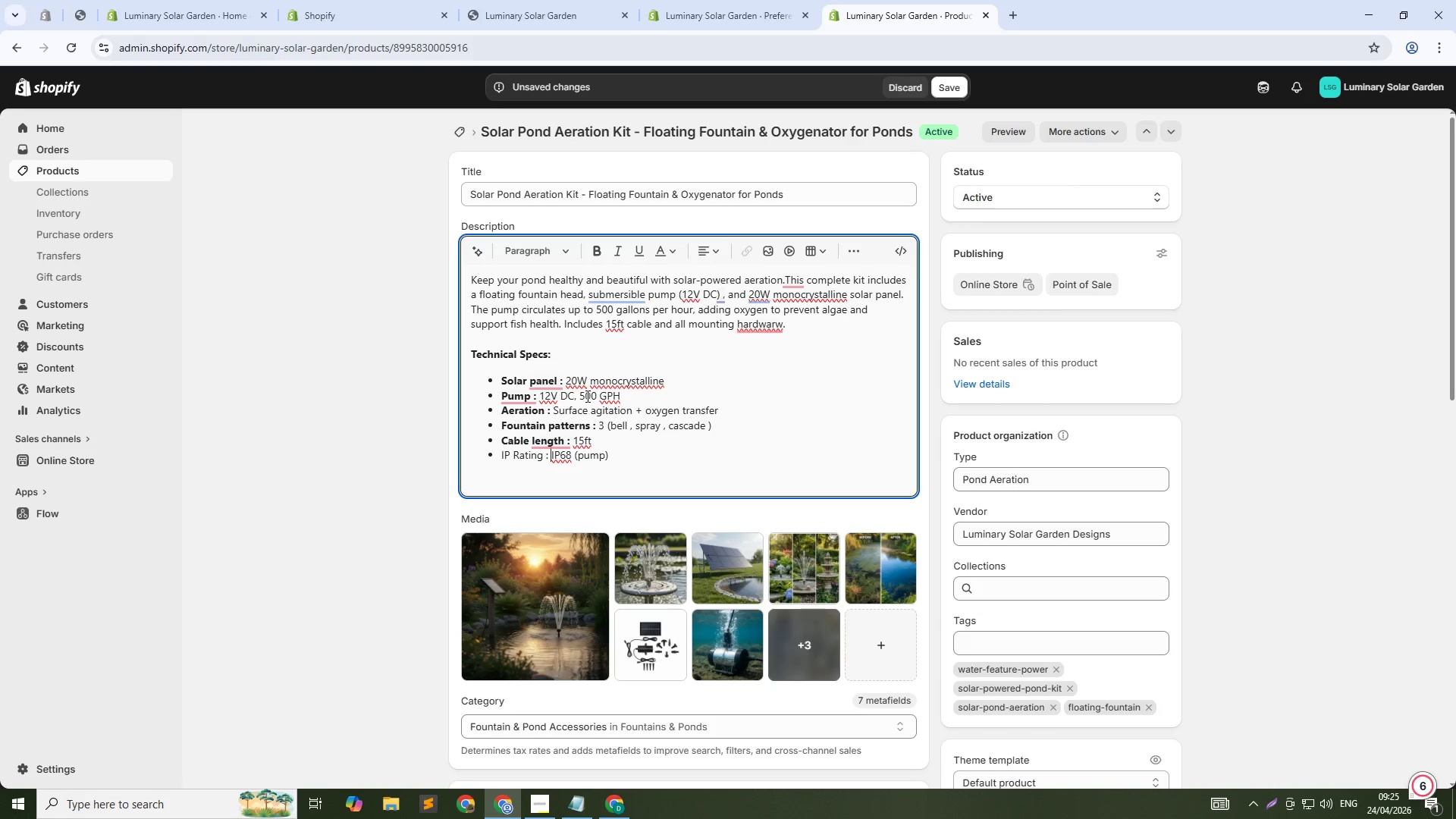 
key(ArrowLeft)
 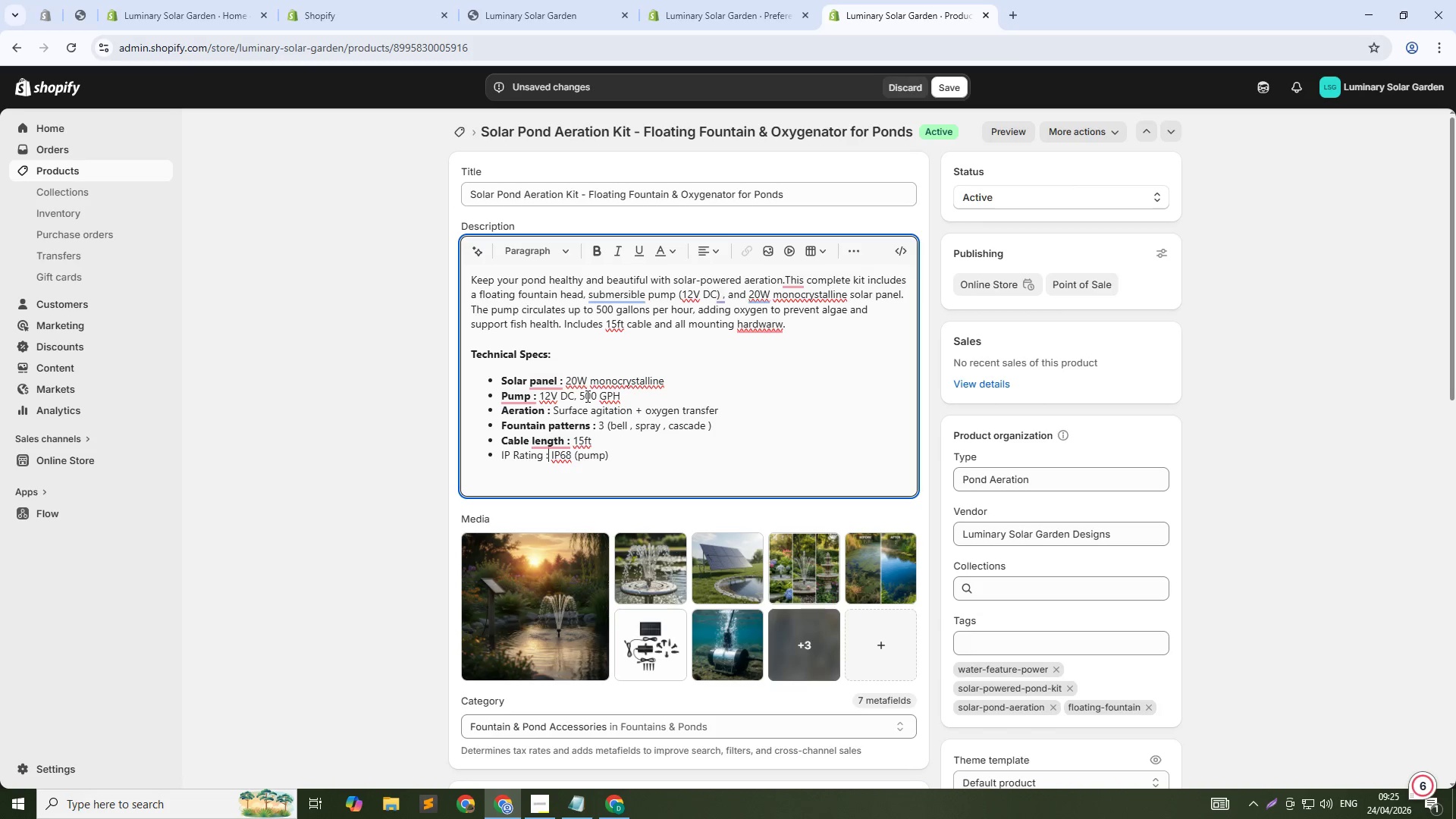 
key(Control+Shift+ArrowLeft)
 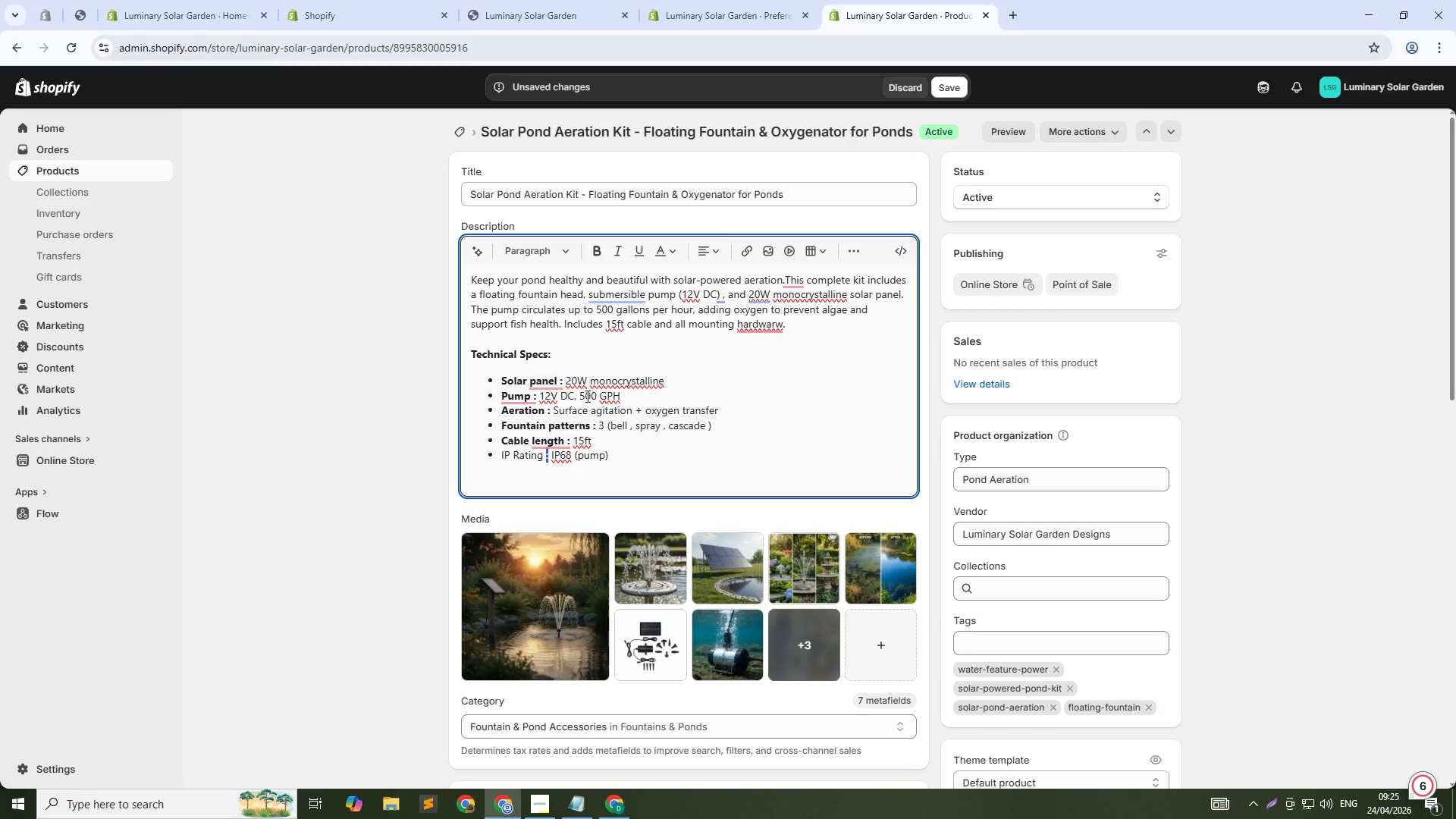 
key(Control+Shift+ArrowLeft)
 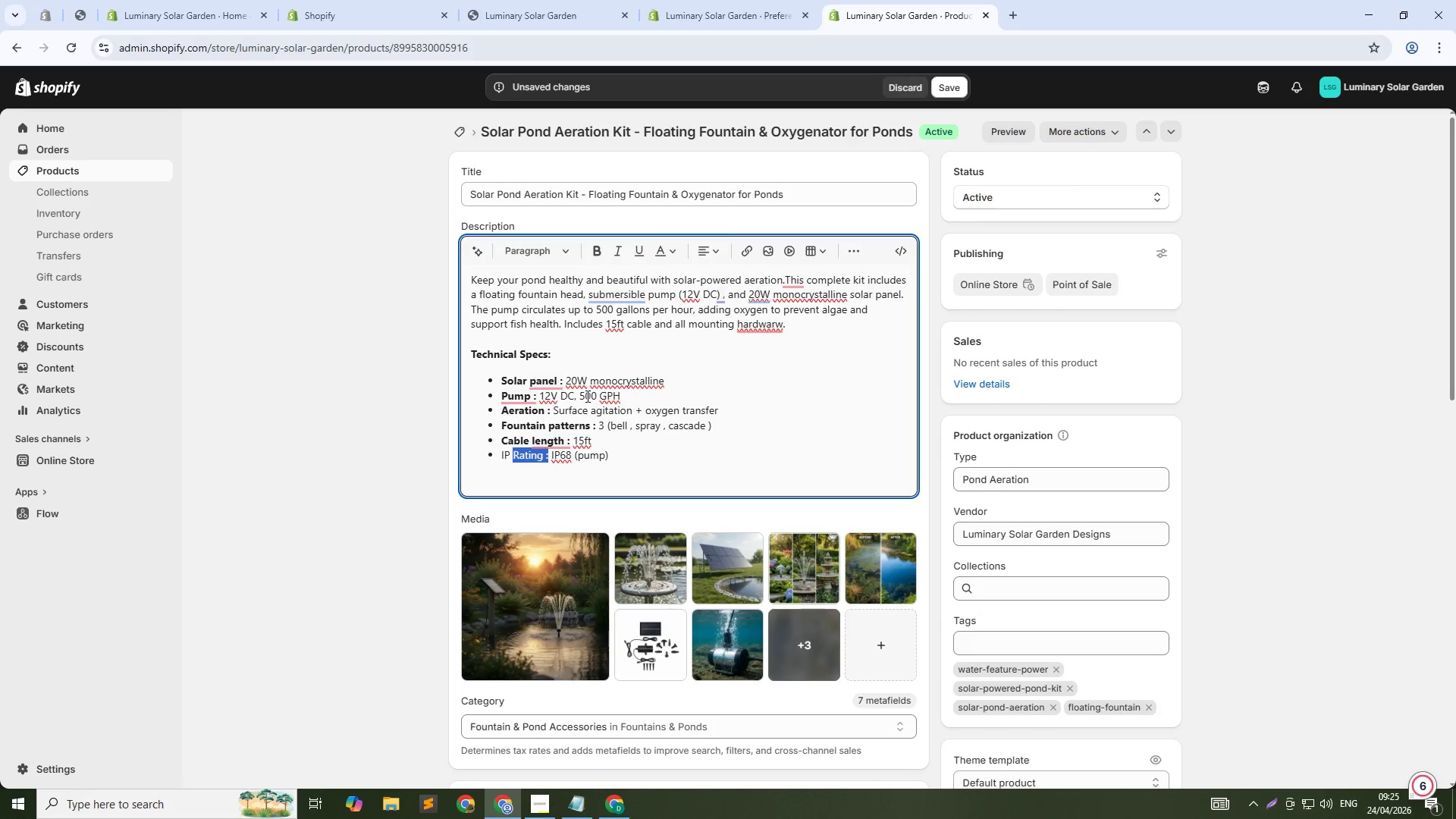 
key(Control+Shift+ArrowLeft)
 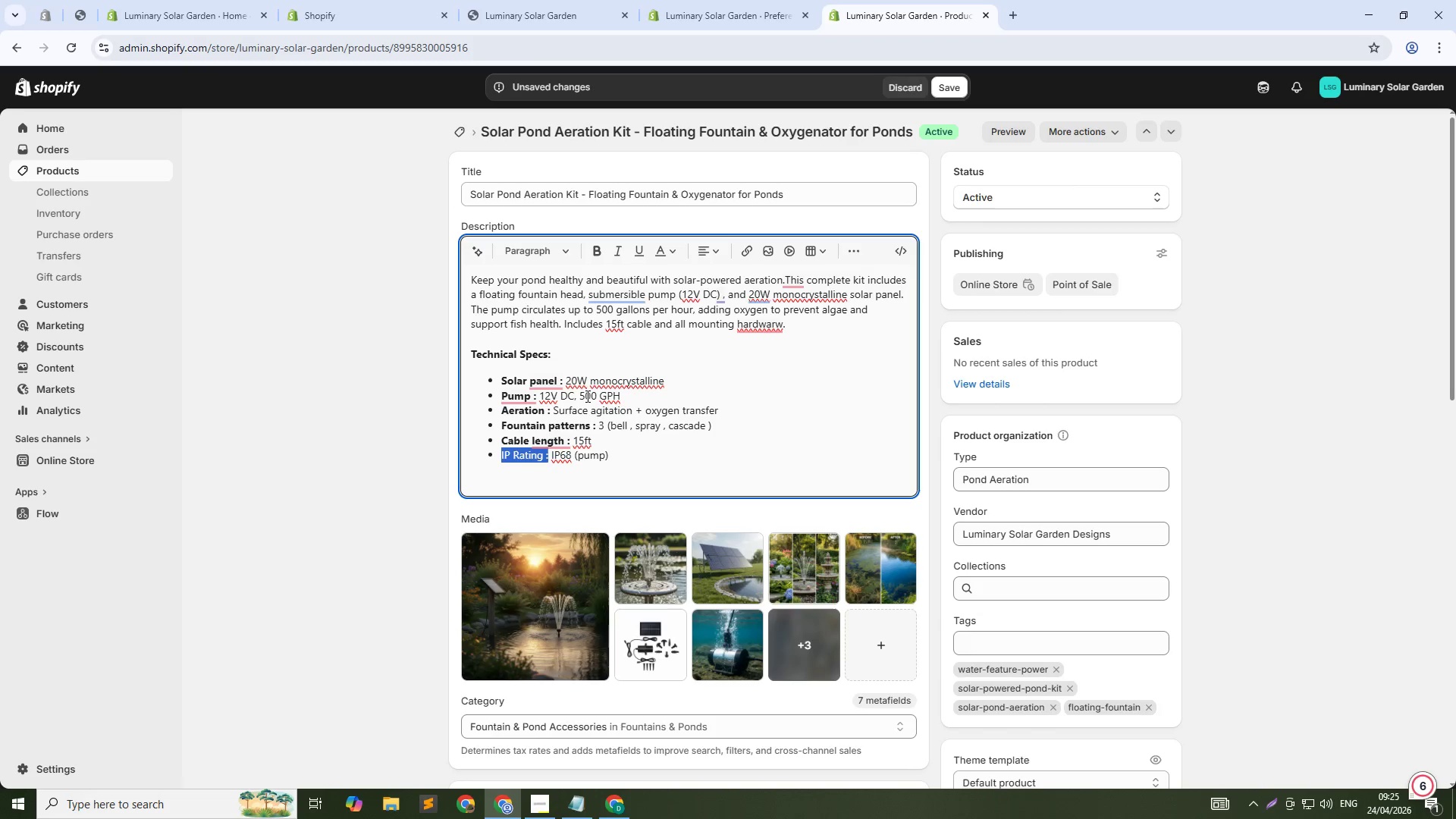 
key(Control+B)
 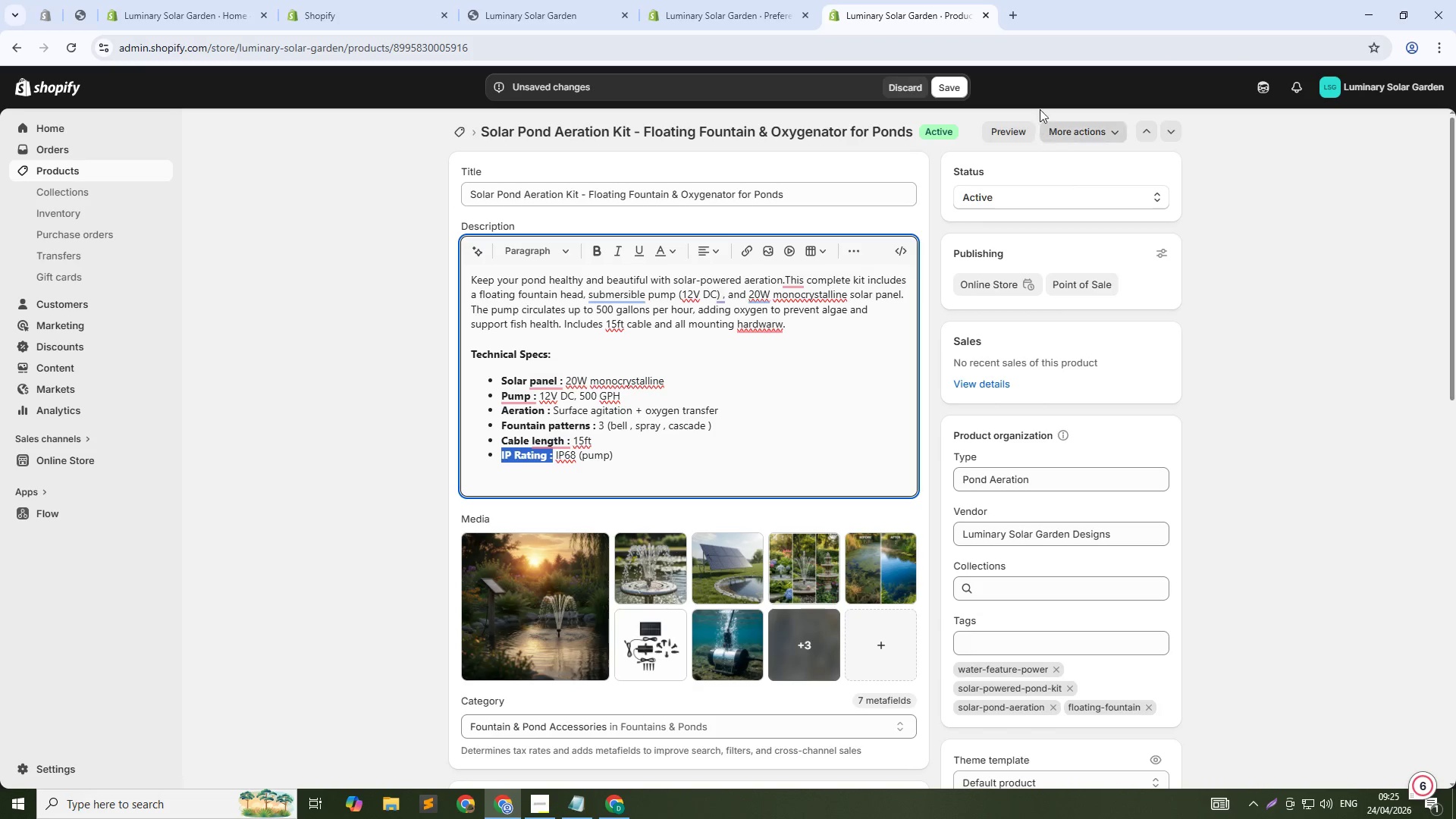 
left_click([953, 83])
 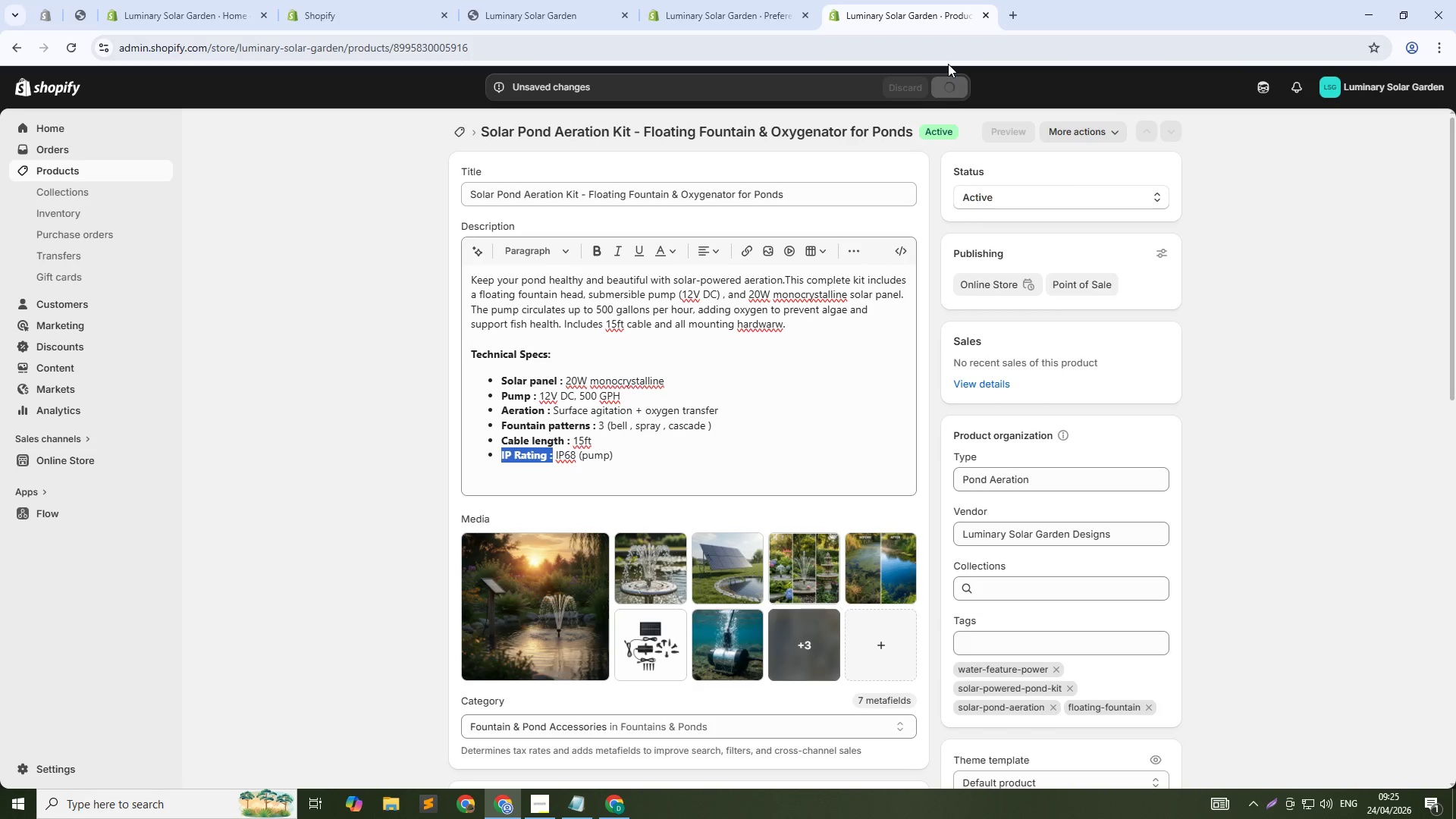 
mouse_move([943, 36])
 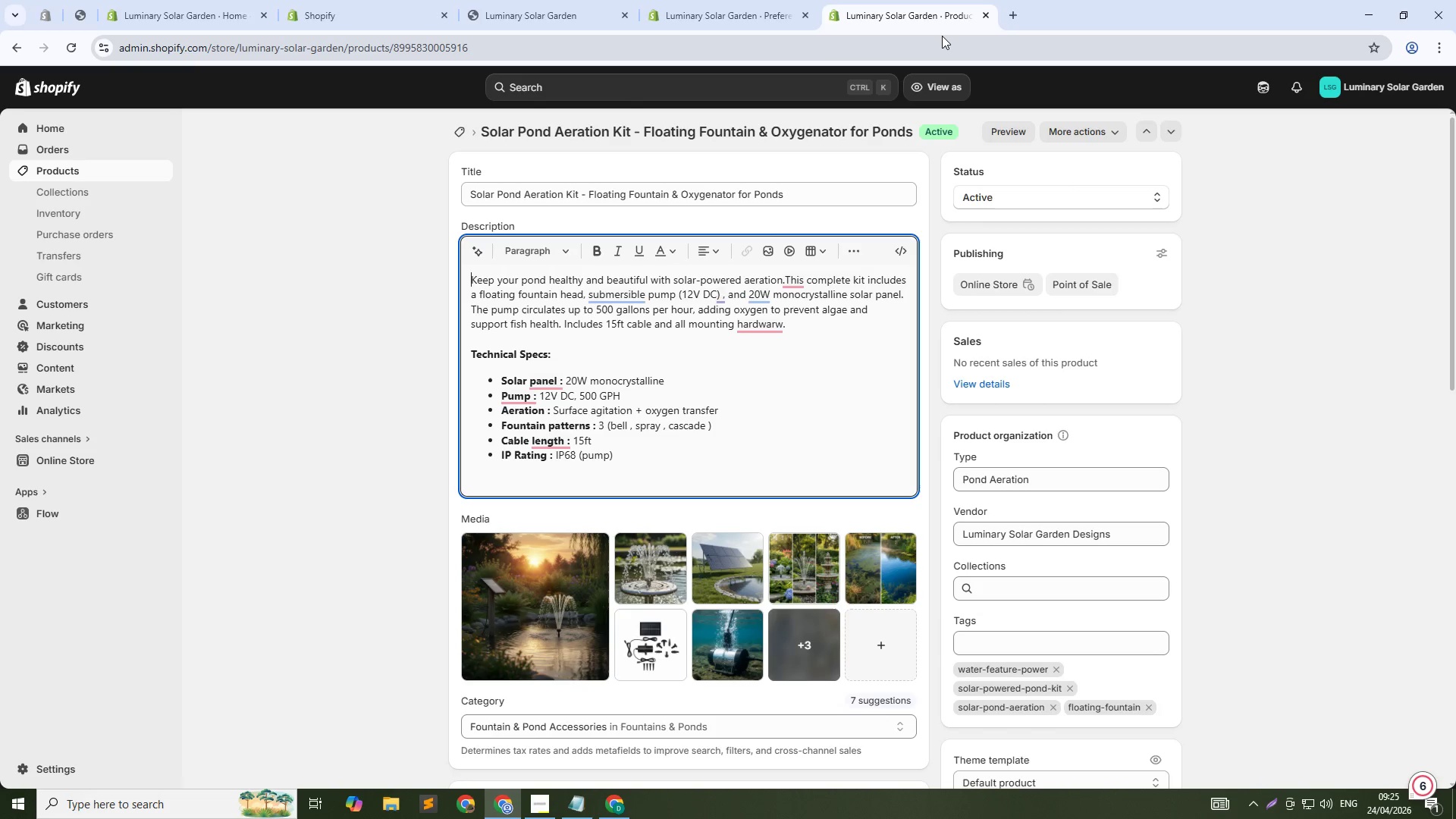 
mouse_move([949, 37])
 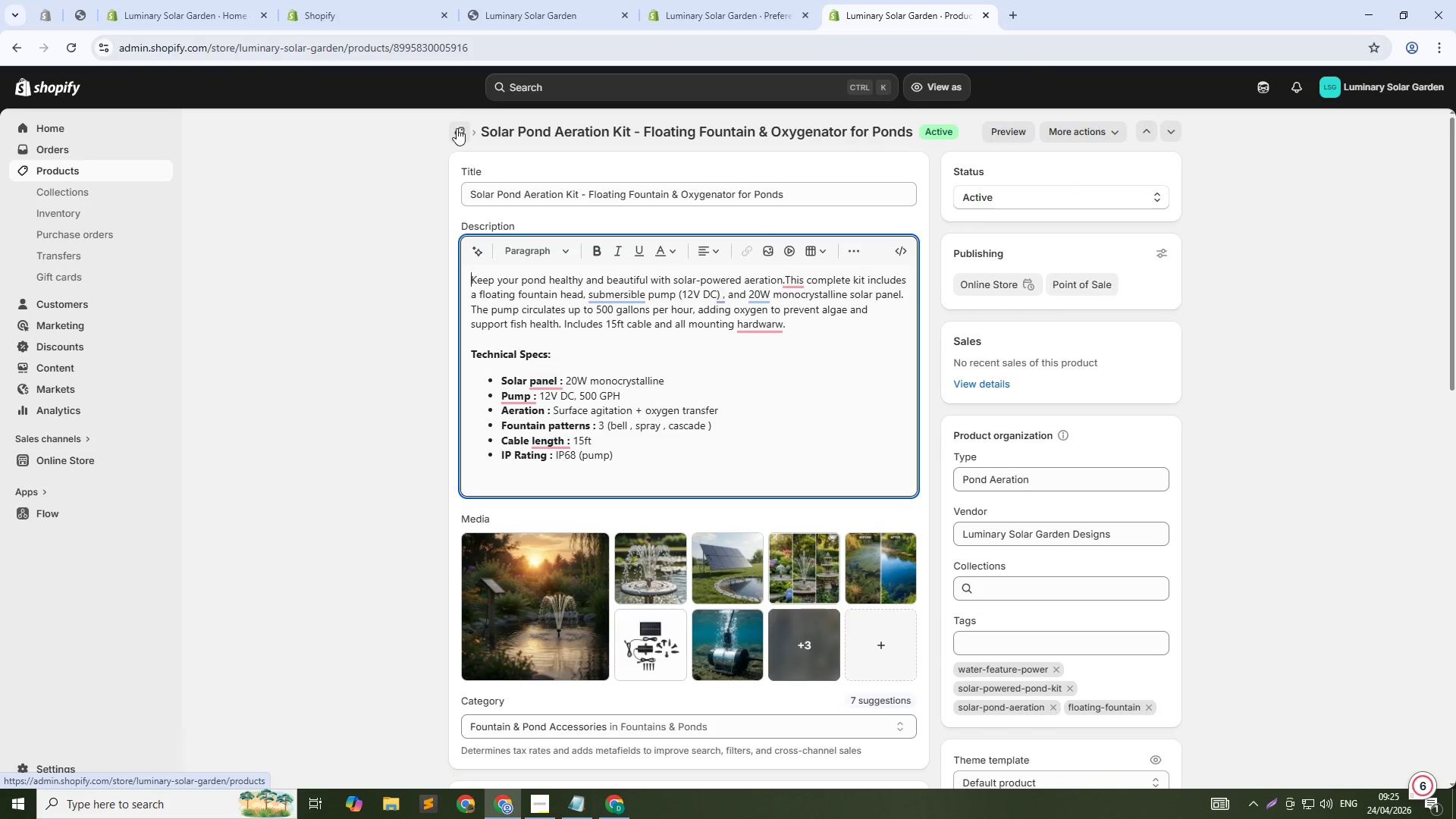 
left_click([457, 128])
 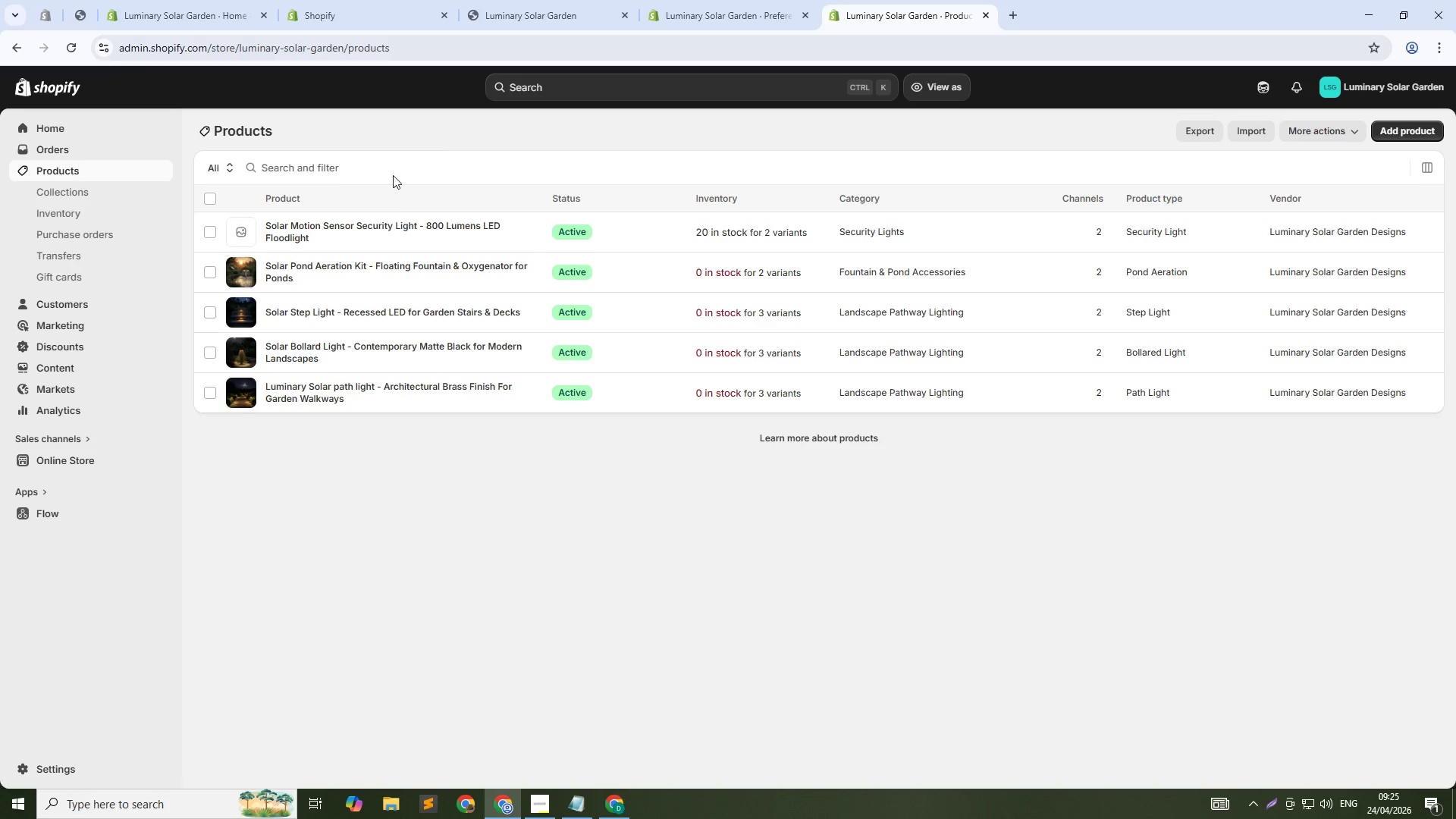 
left_click([398, 226])
 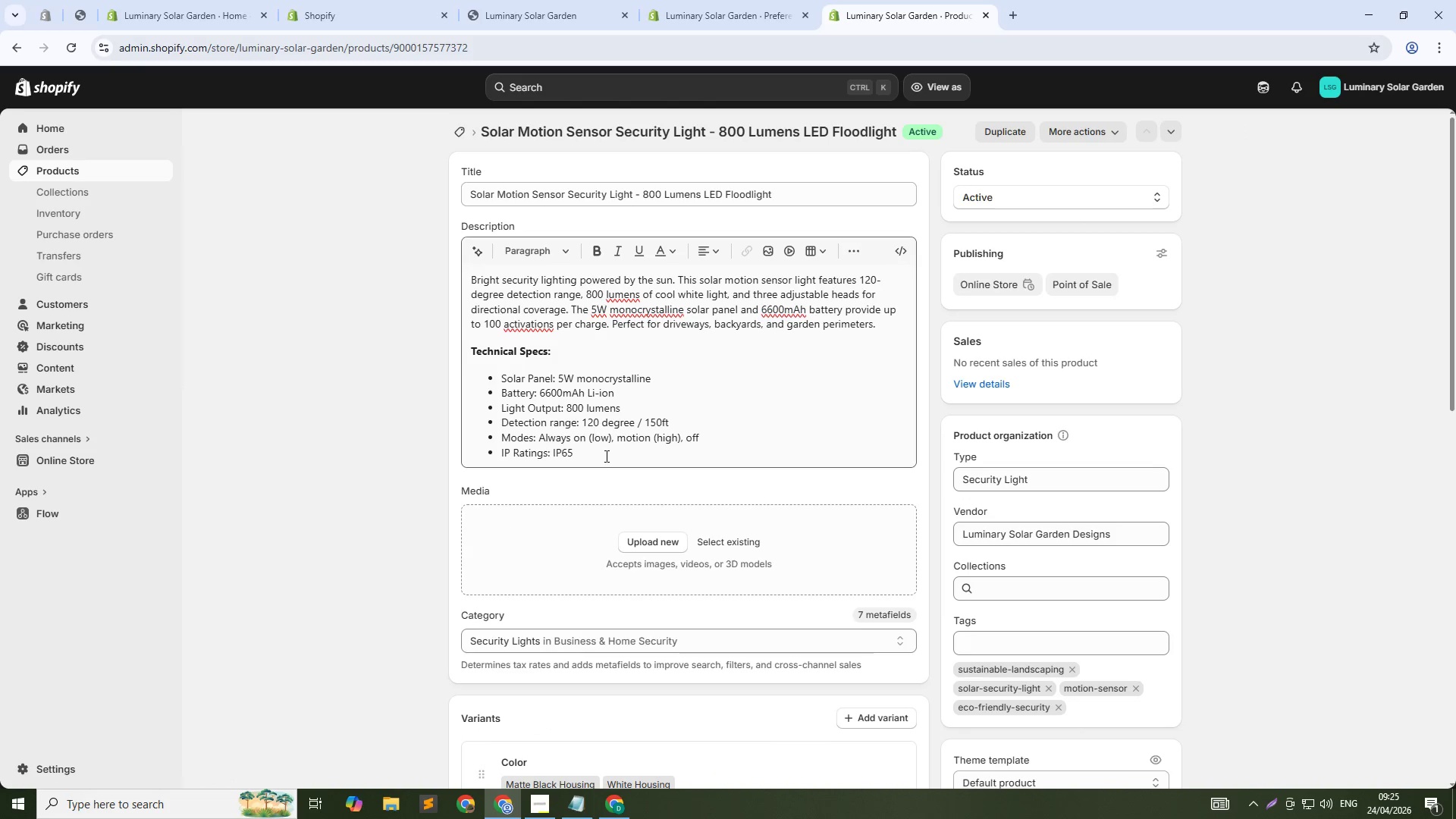 
left_click([556, 378])
 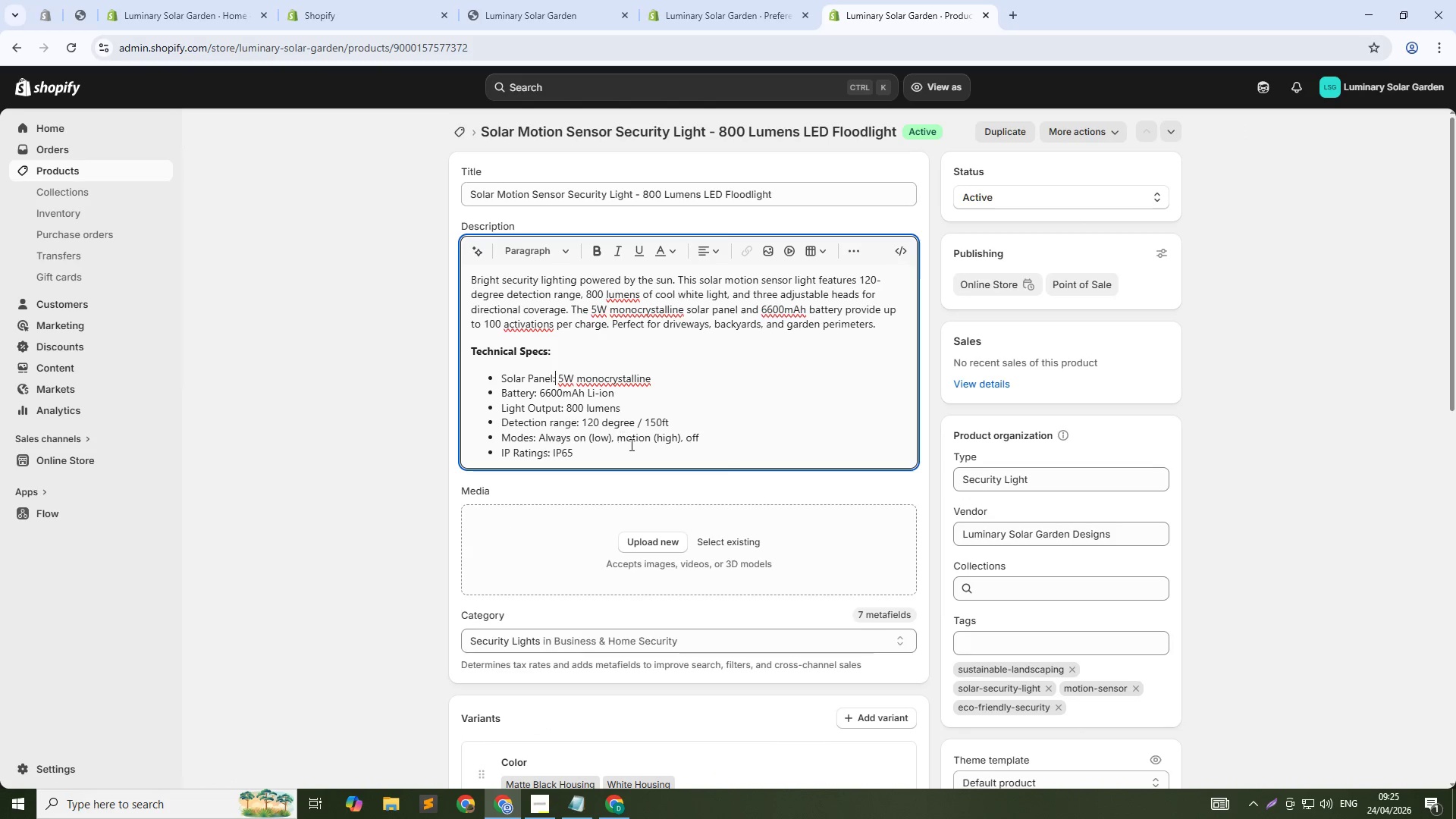 
key(Control+Shift+ArrowLeft)
 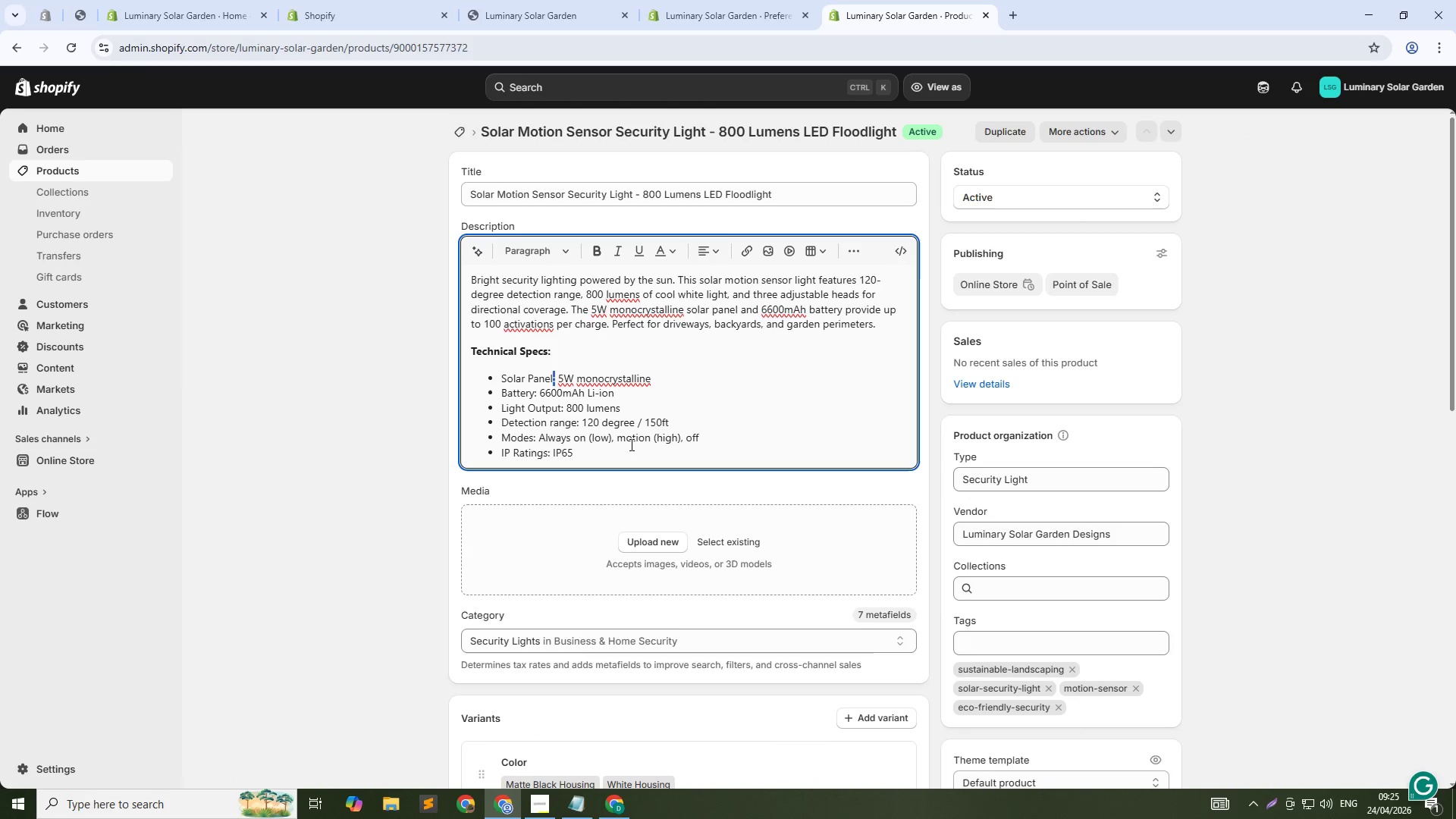 
key(Control+Shift+ArrowLeft)
 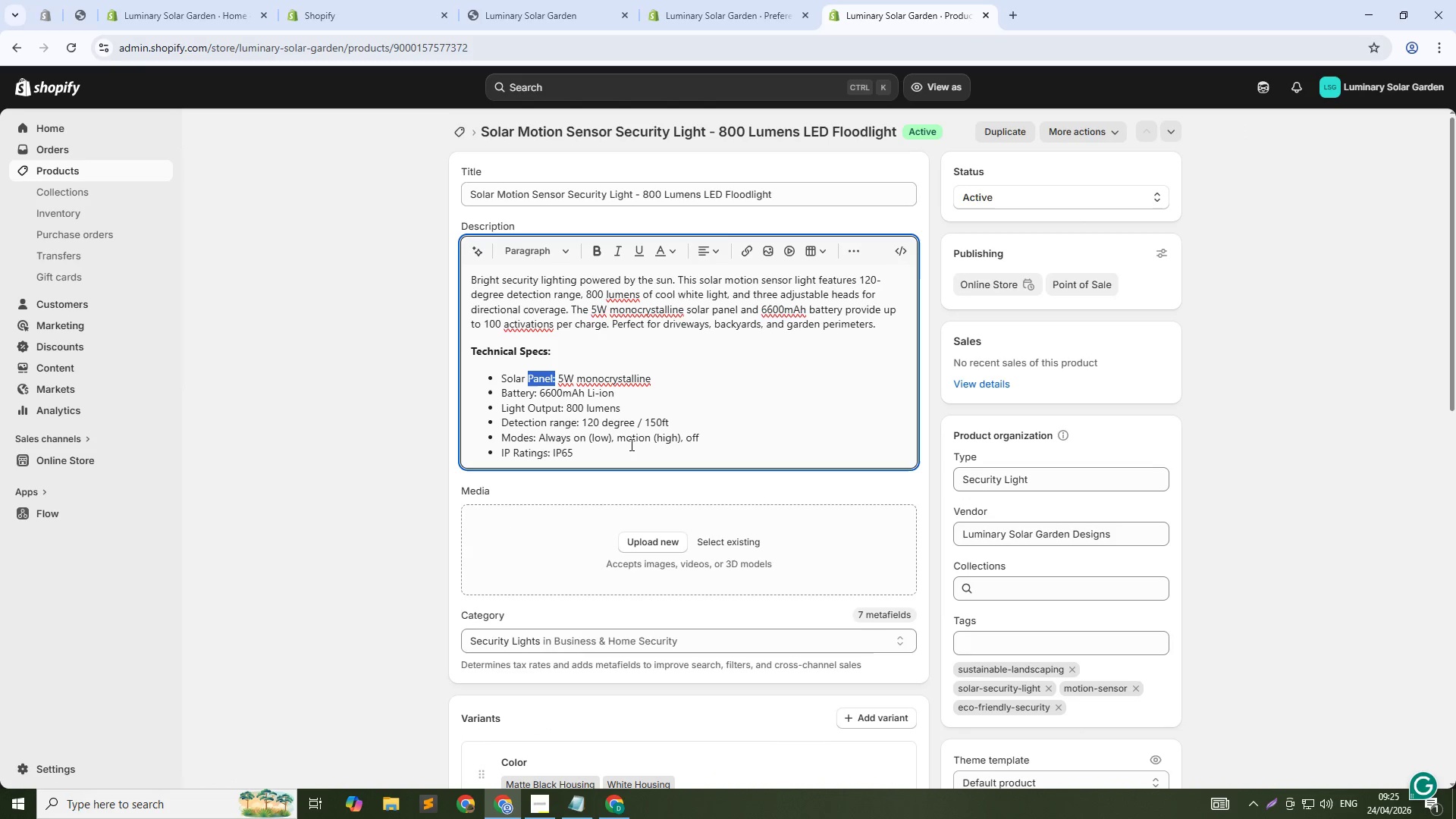 
key(Control+Shift+ArrowLeft)
 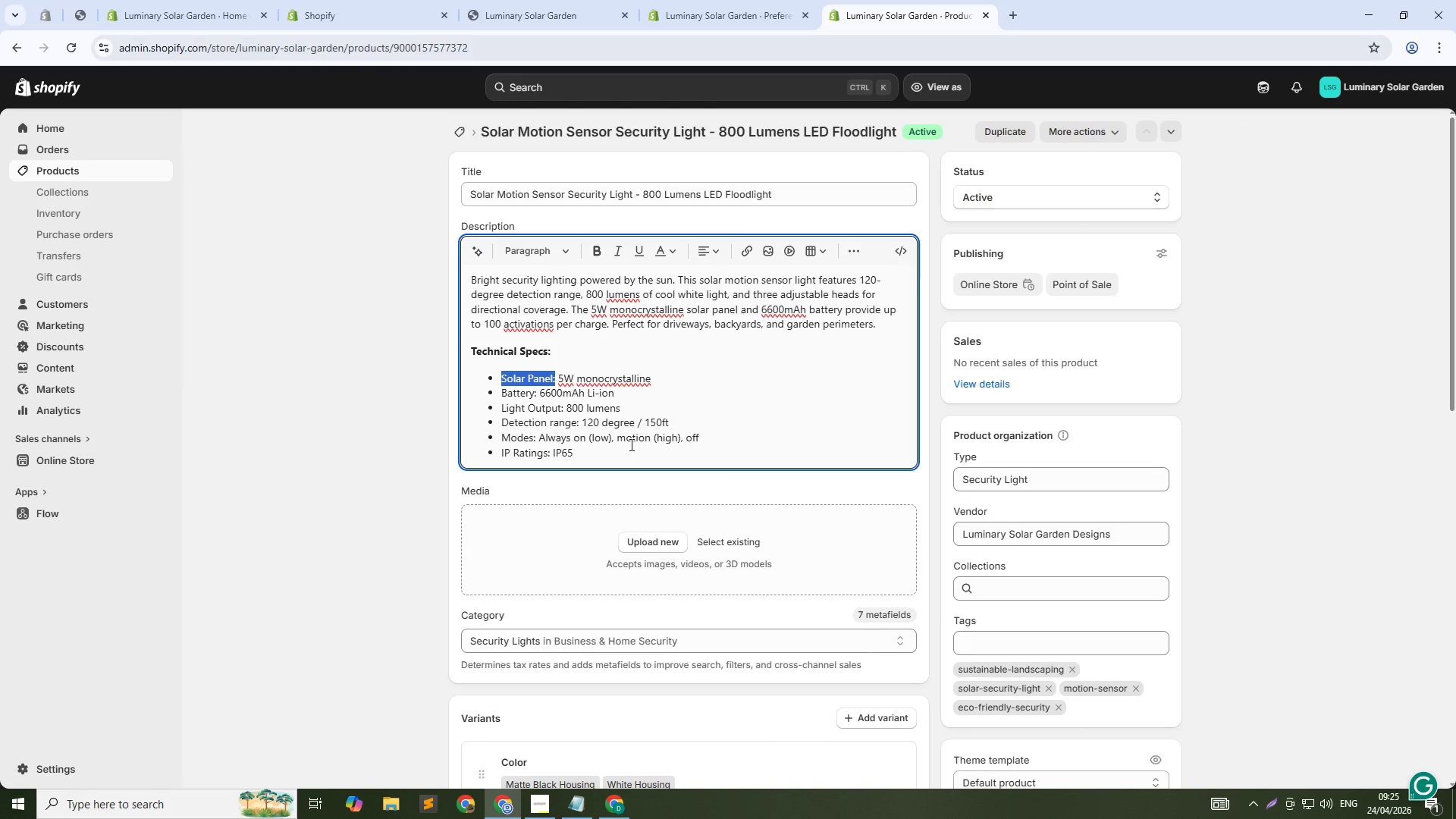 
key(Control+B)
 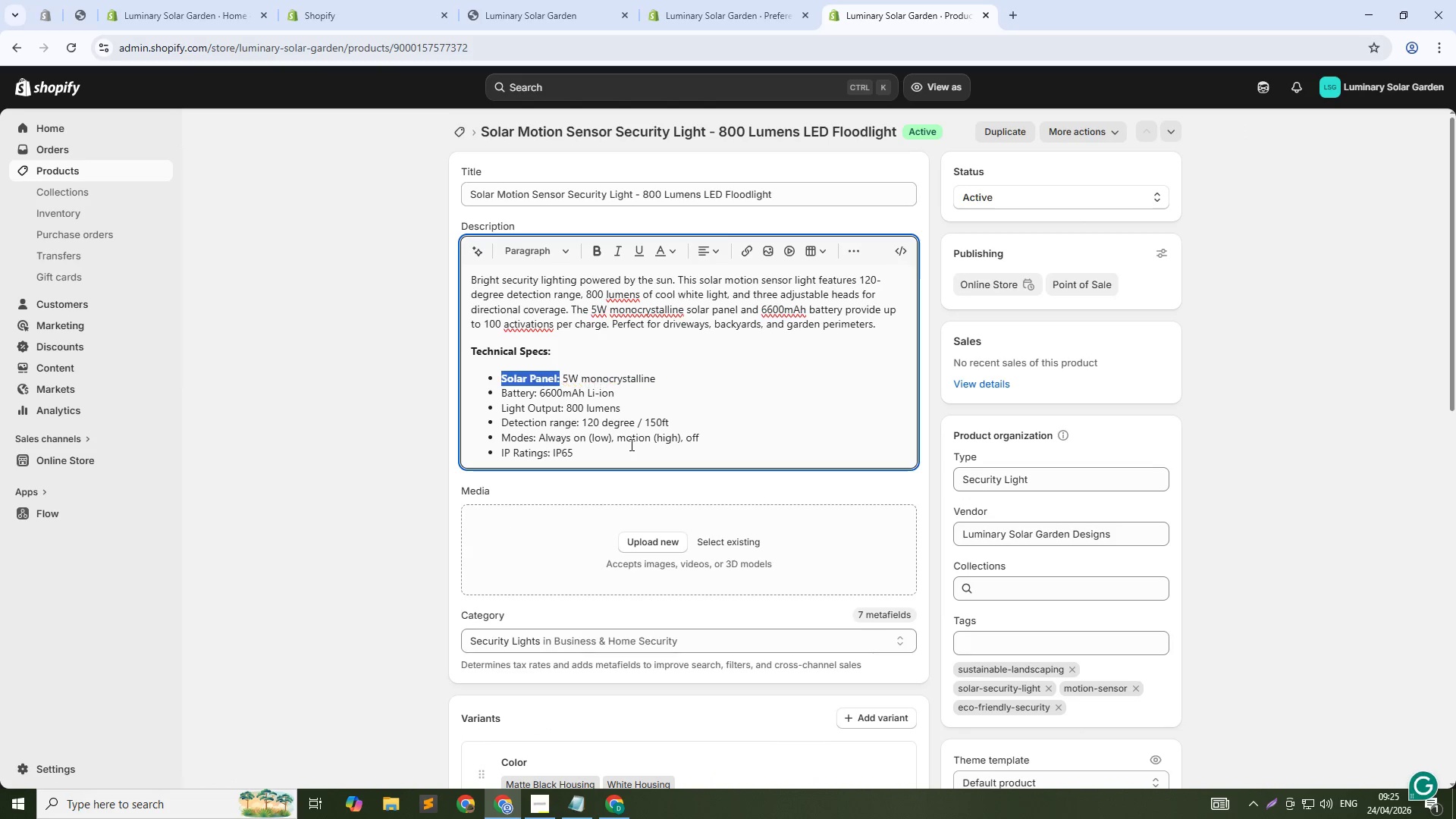 
key(ArrowDown)
 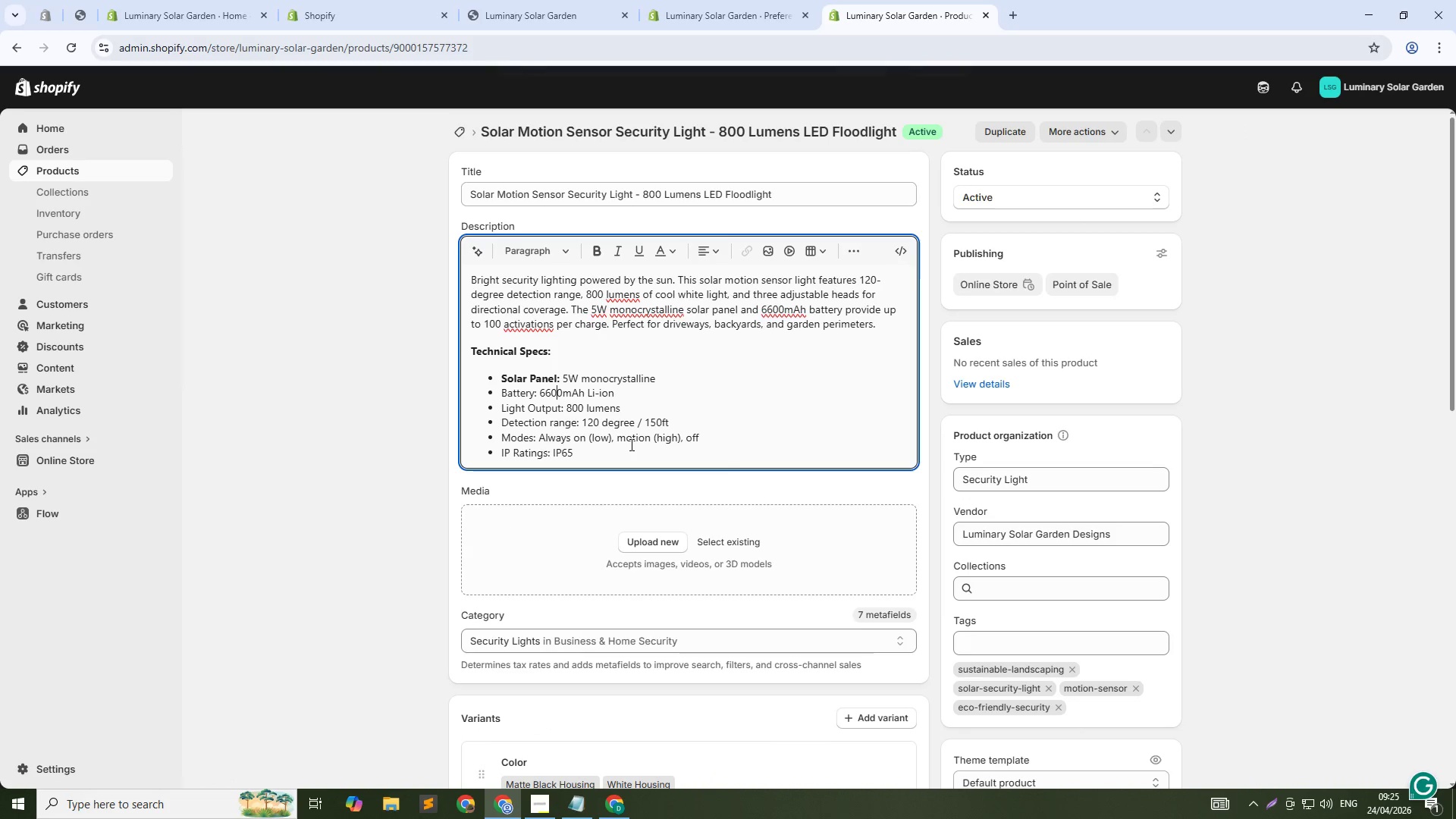 
key(ArrowLeft)
 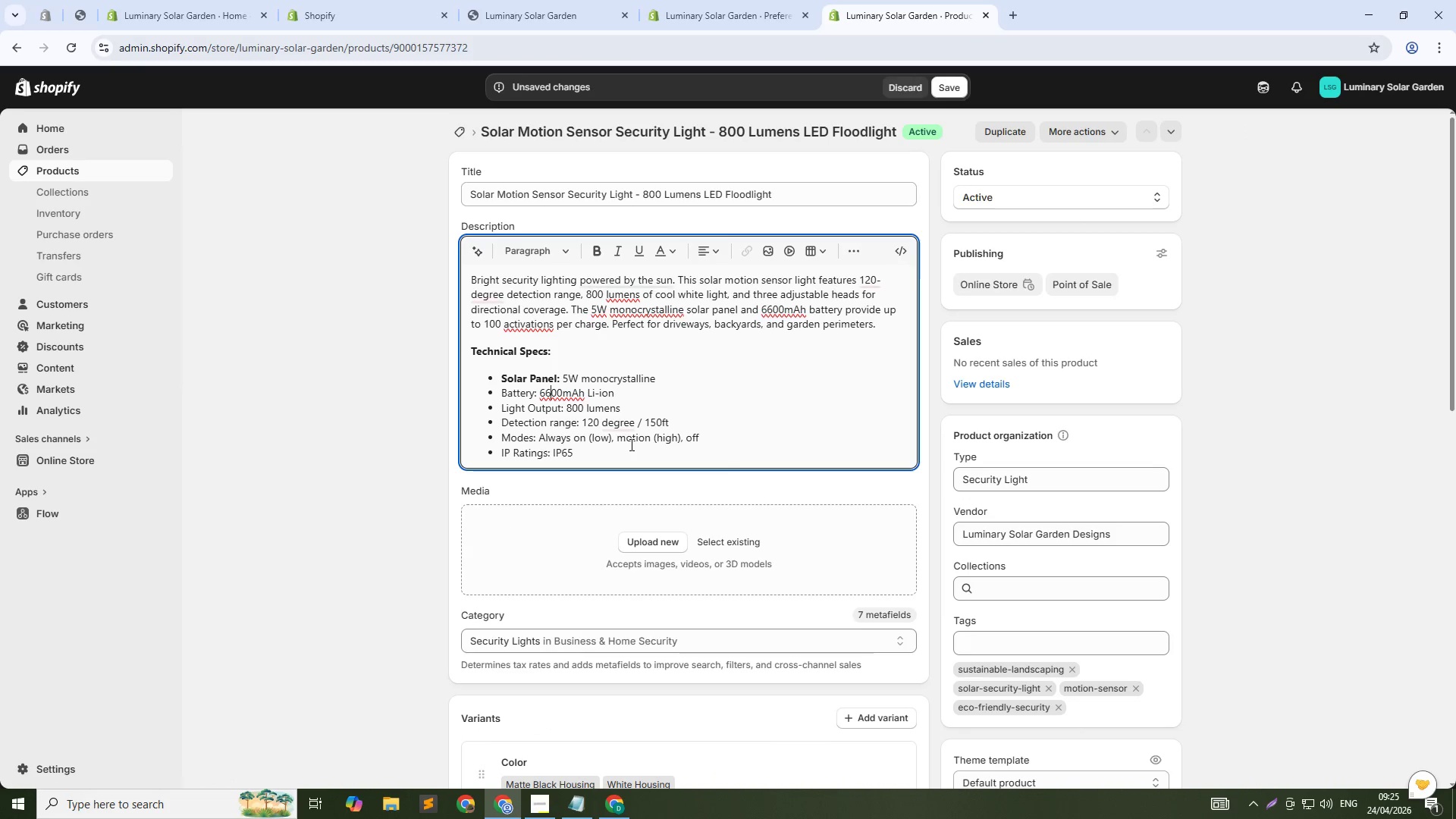 
key(ArrowLeft)
 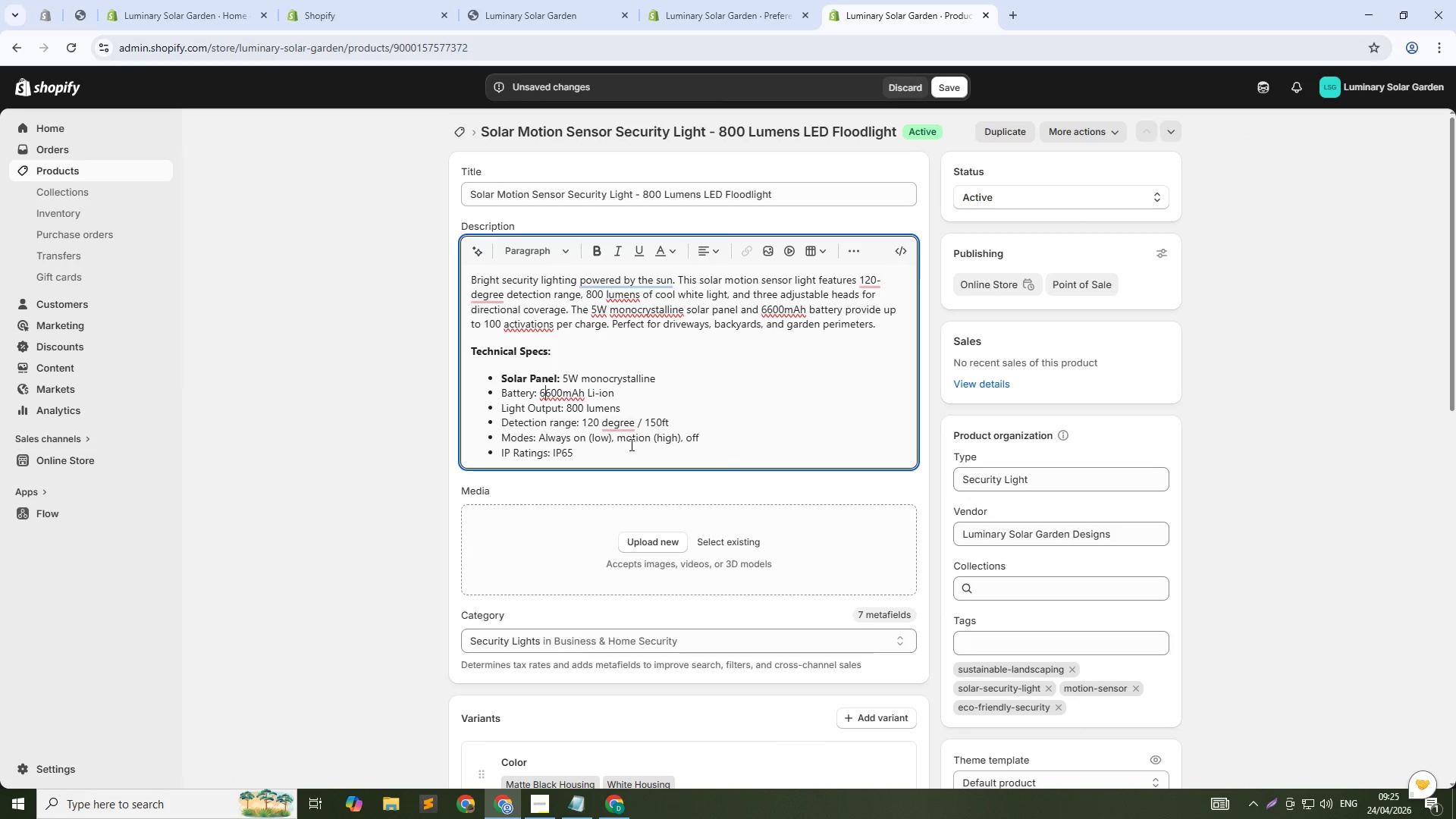 
key(ArrowLeft)
 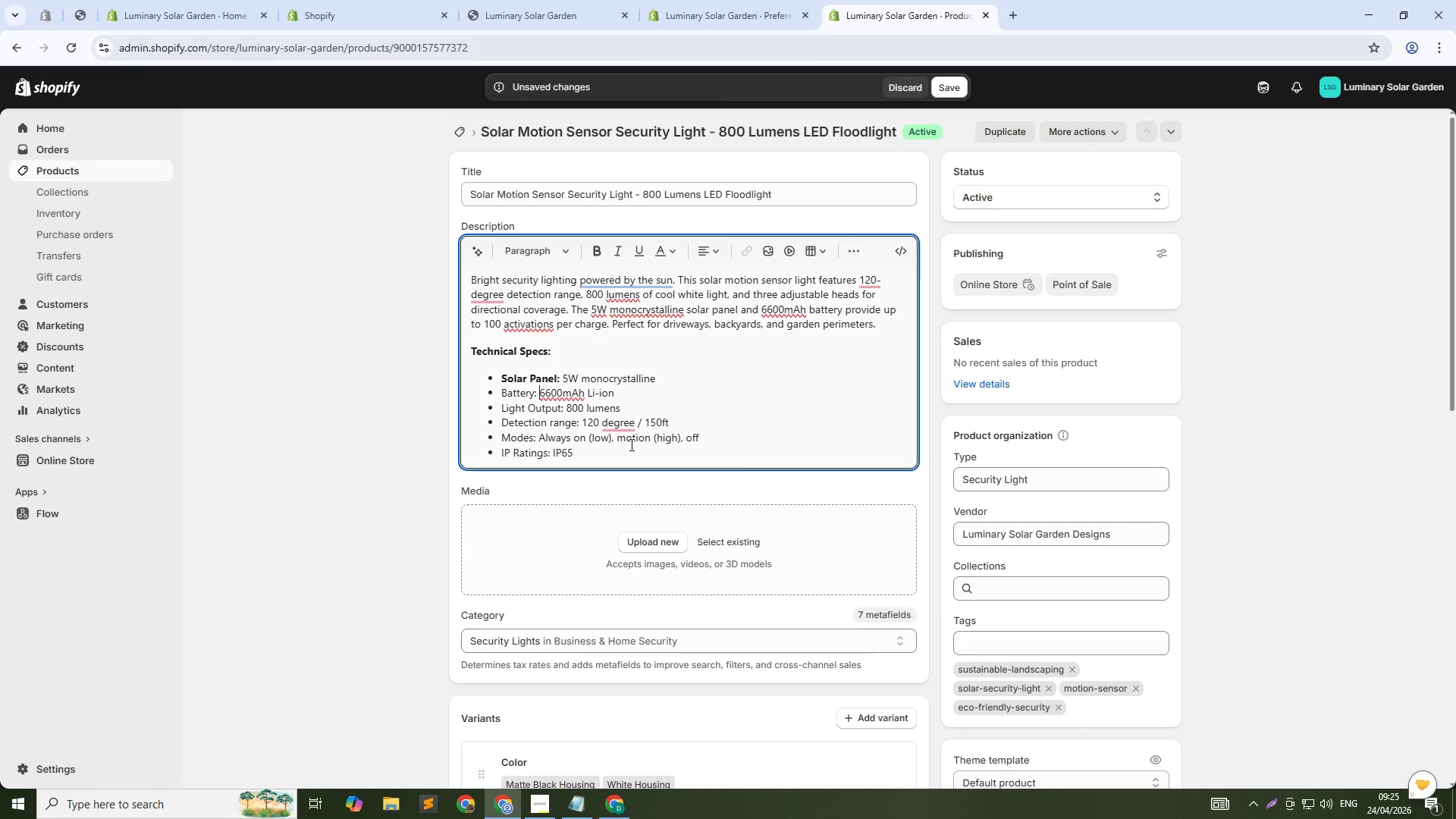 
key(ArrowLeft)
 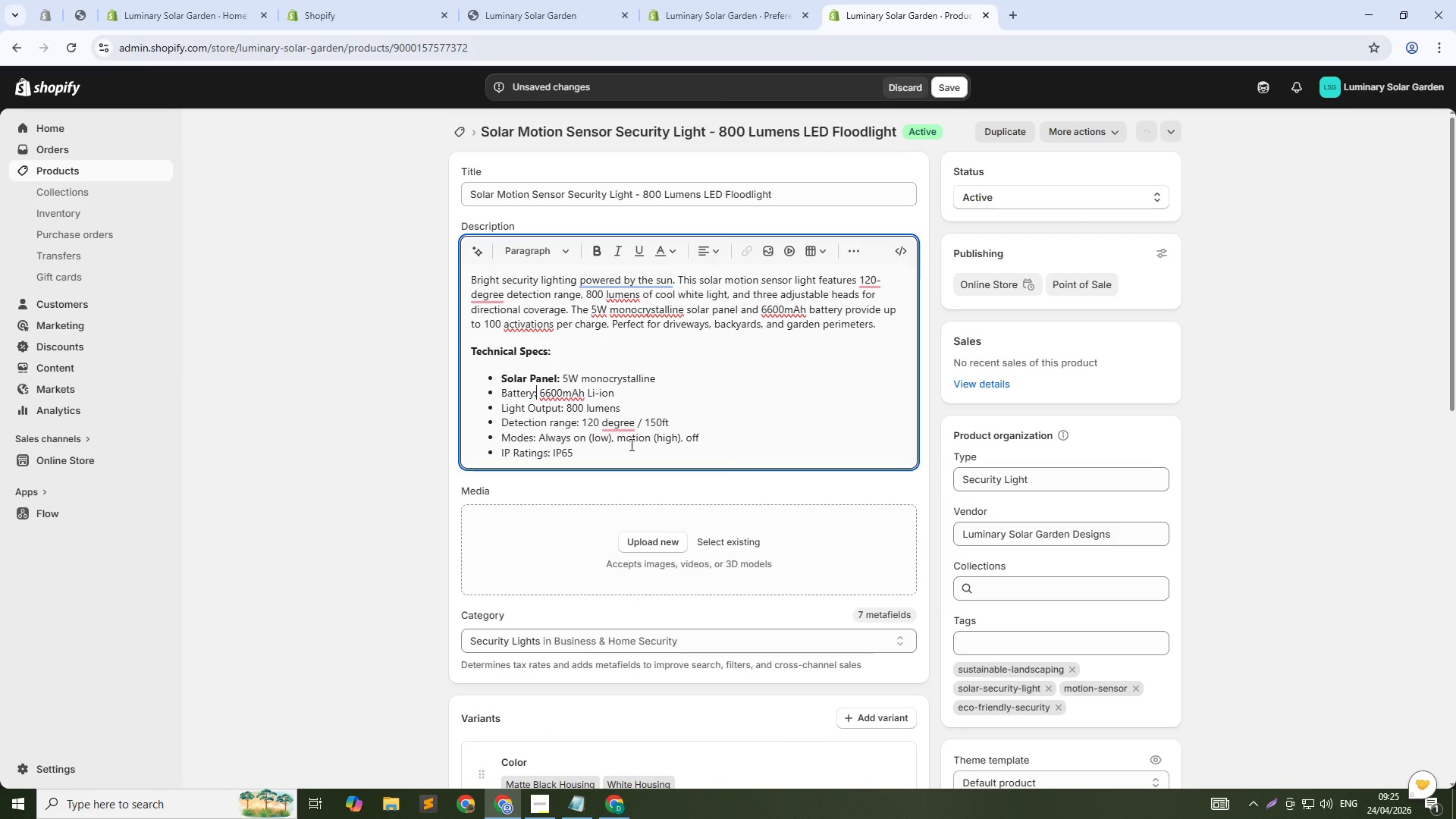 
key(Control+Shift+ArrowLeft)
 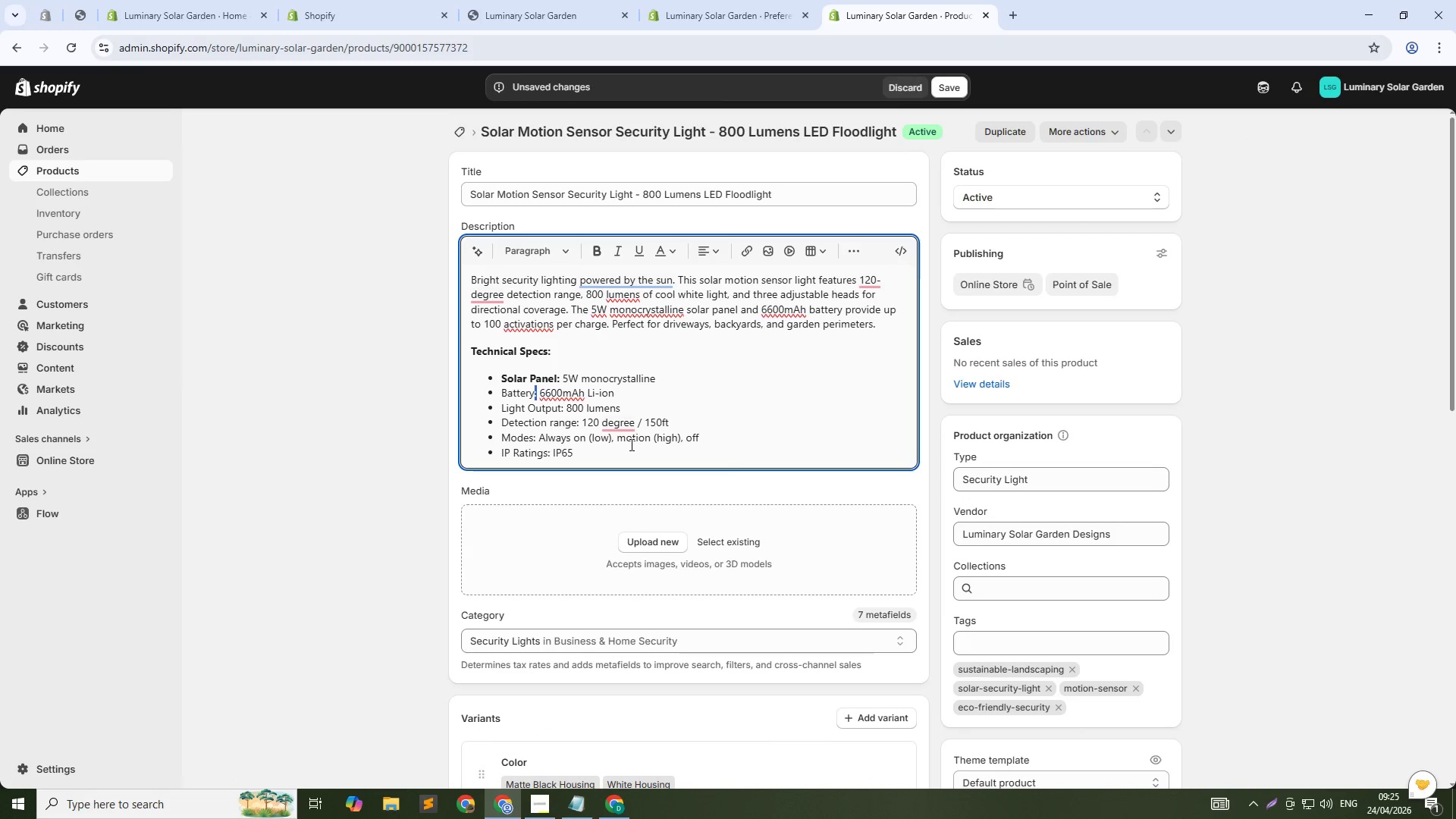 
key(Control+Shift+ArrowLeft)
 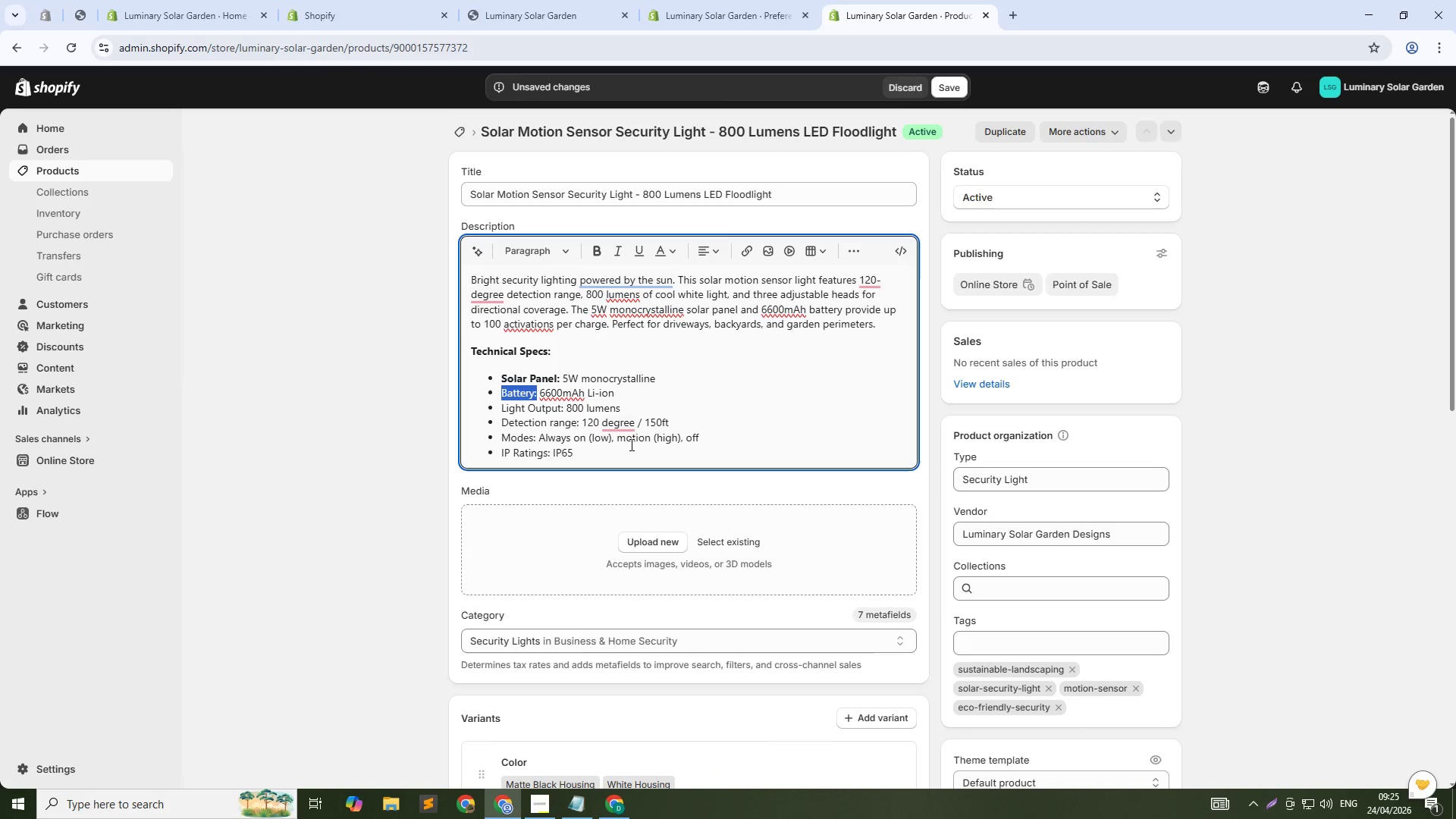 
key(Control+B)
 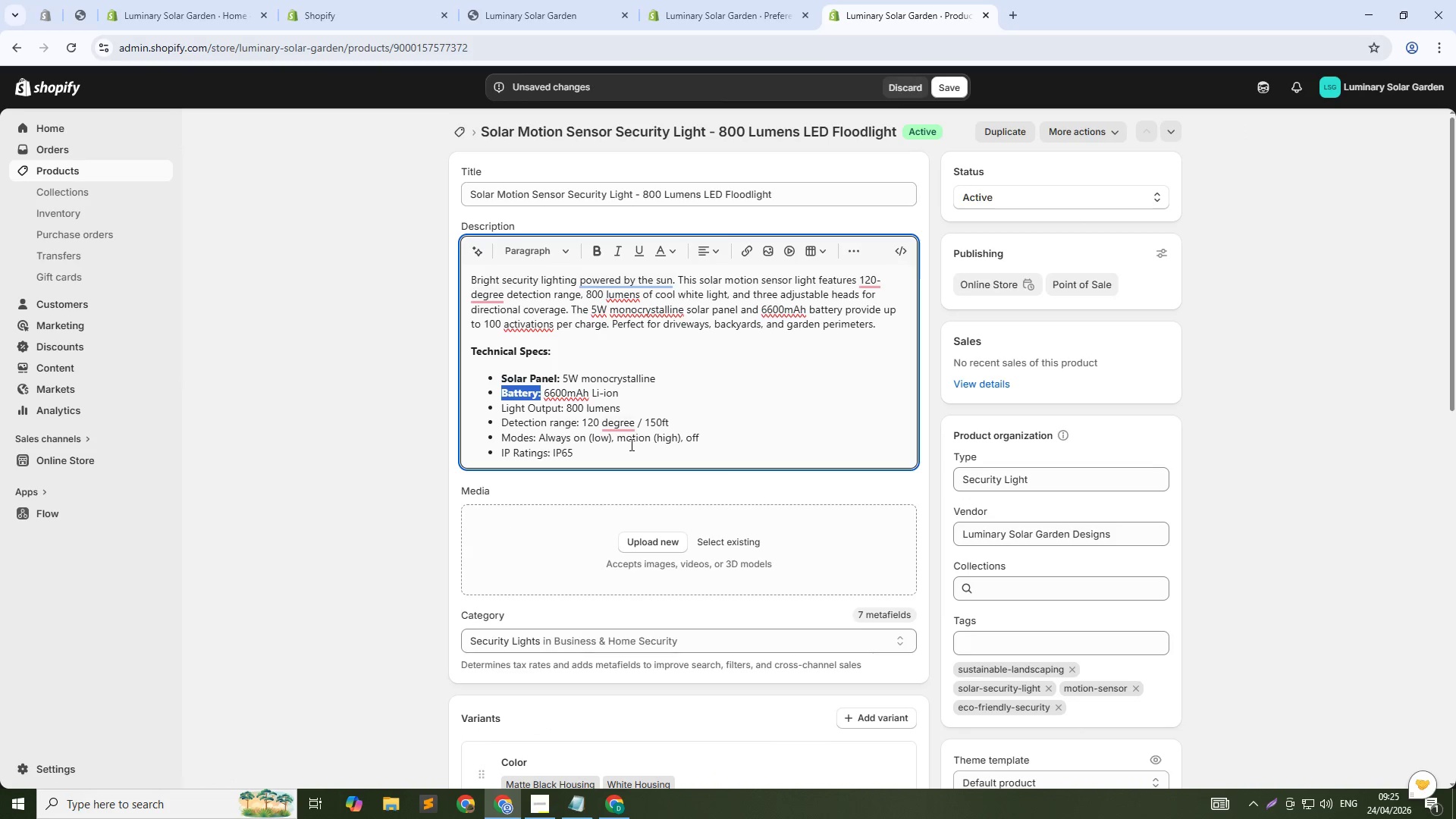 
key(ArrowDown)
 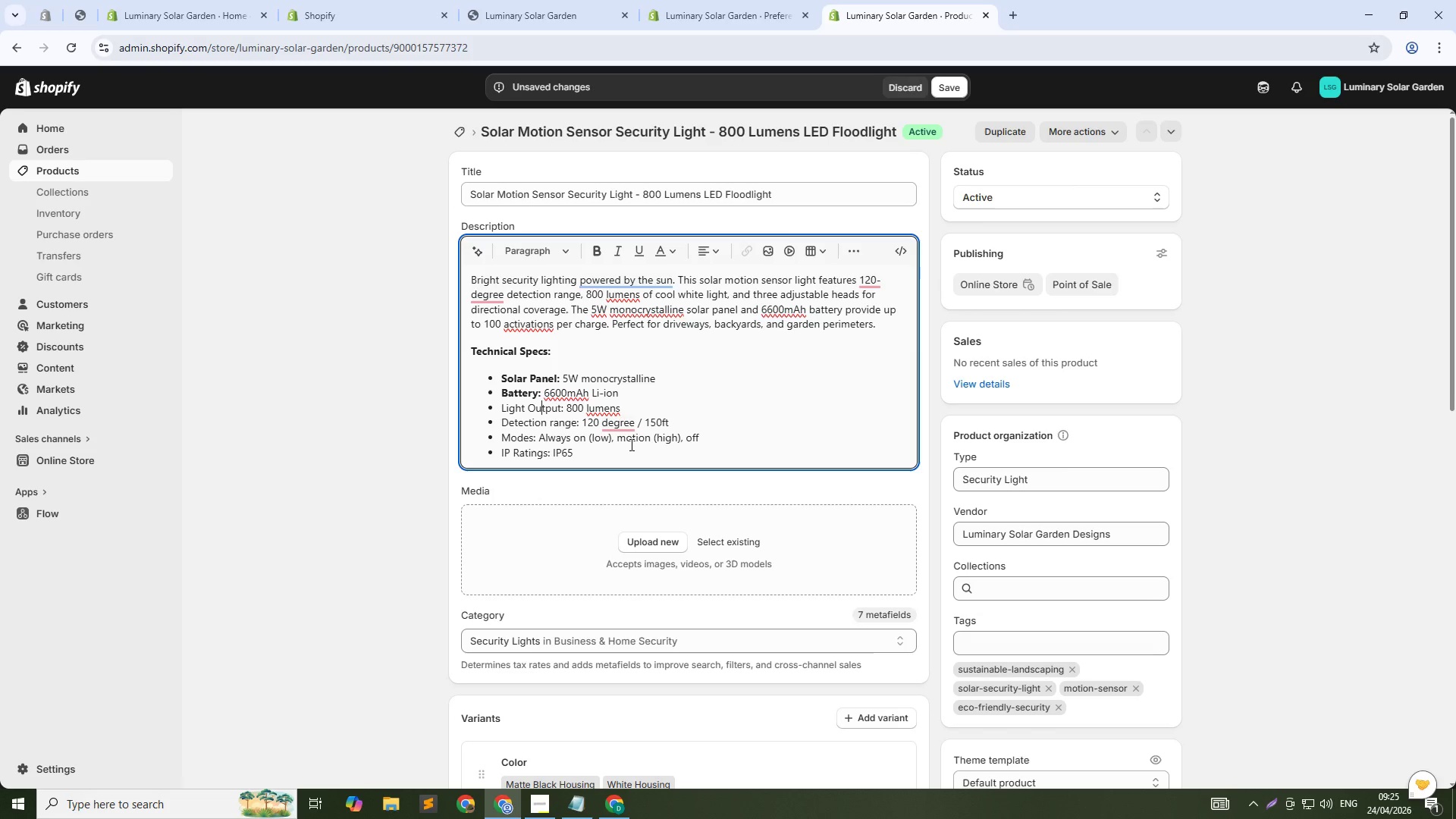 
key(ArrowRight)
 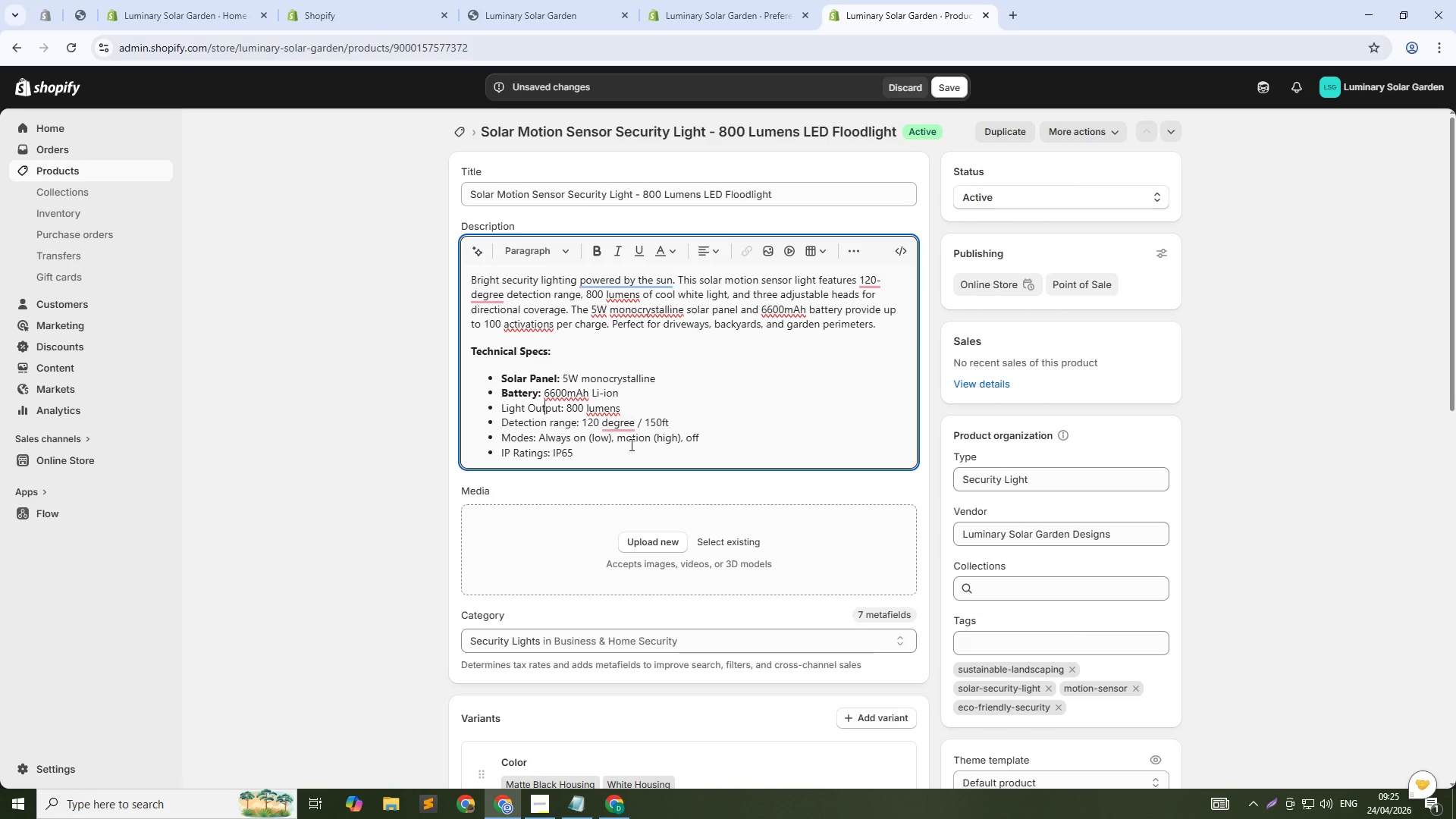 
key(ArrowRight)
 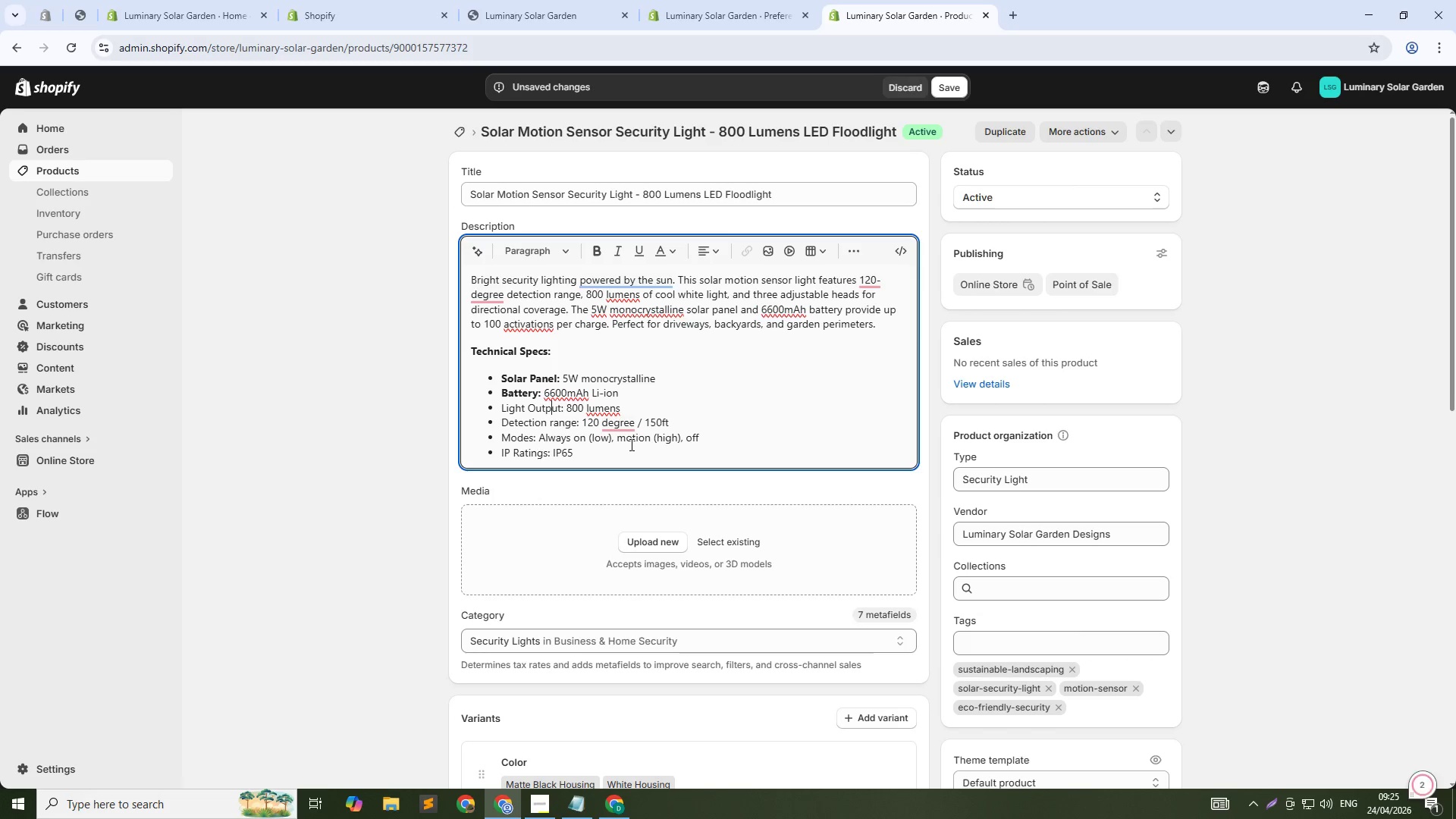 
key(ArrowRight)
 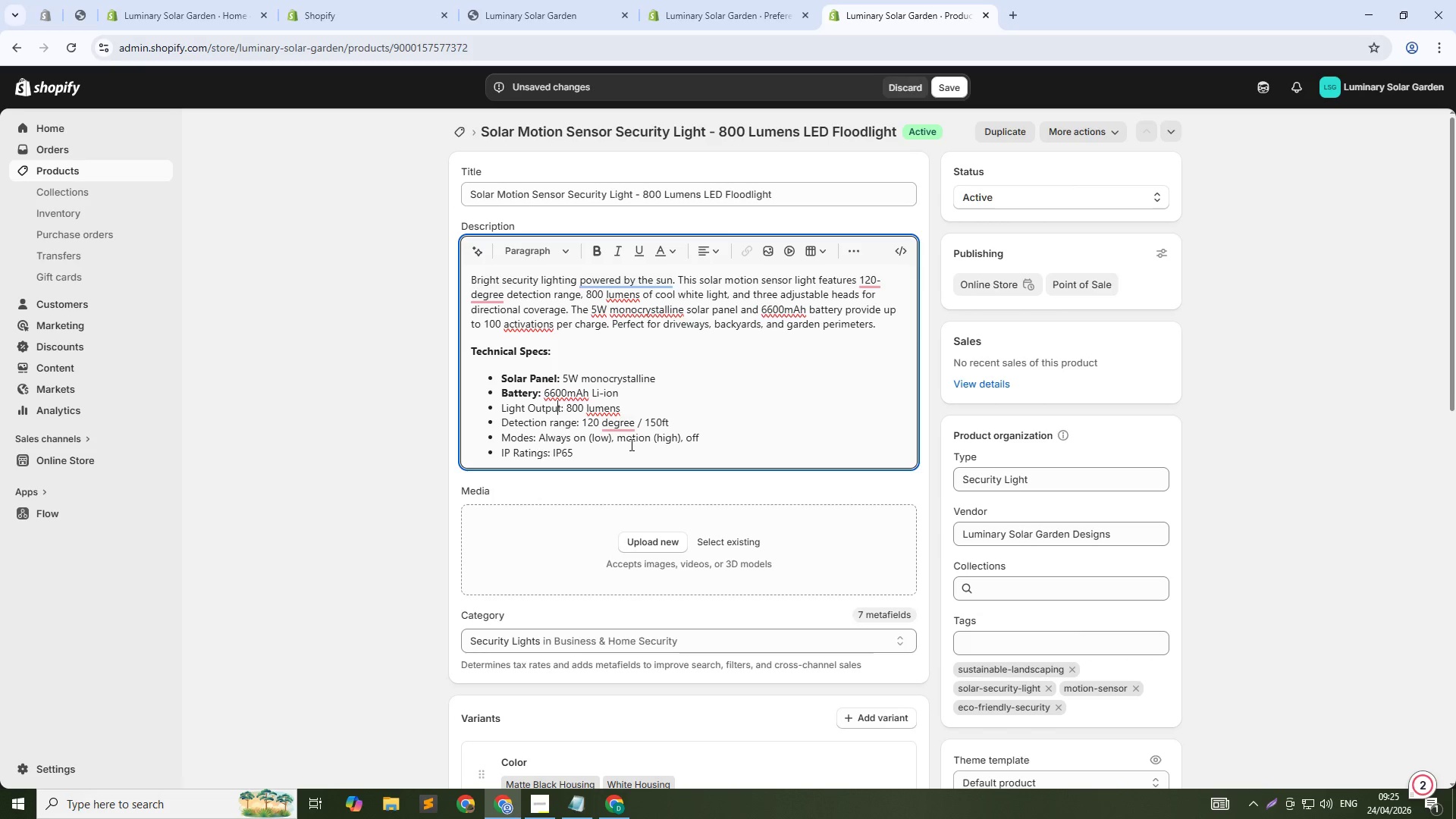 
key(ArrowRight)
 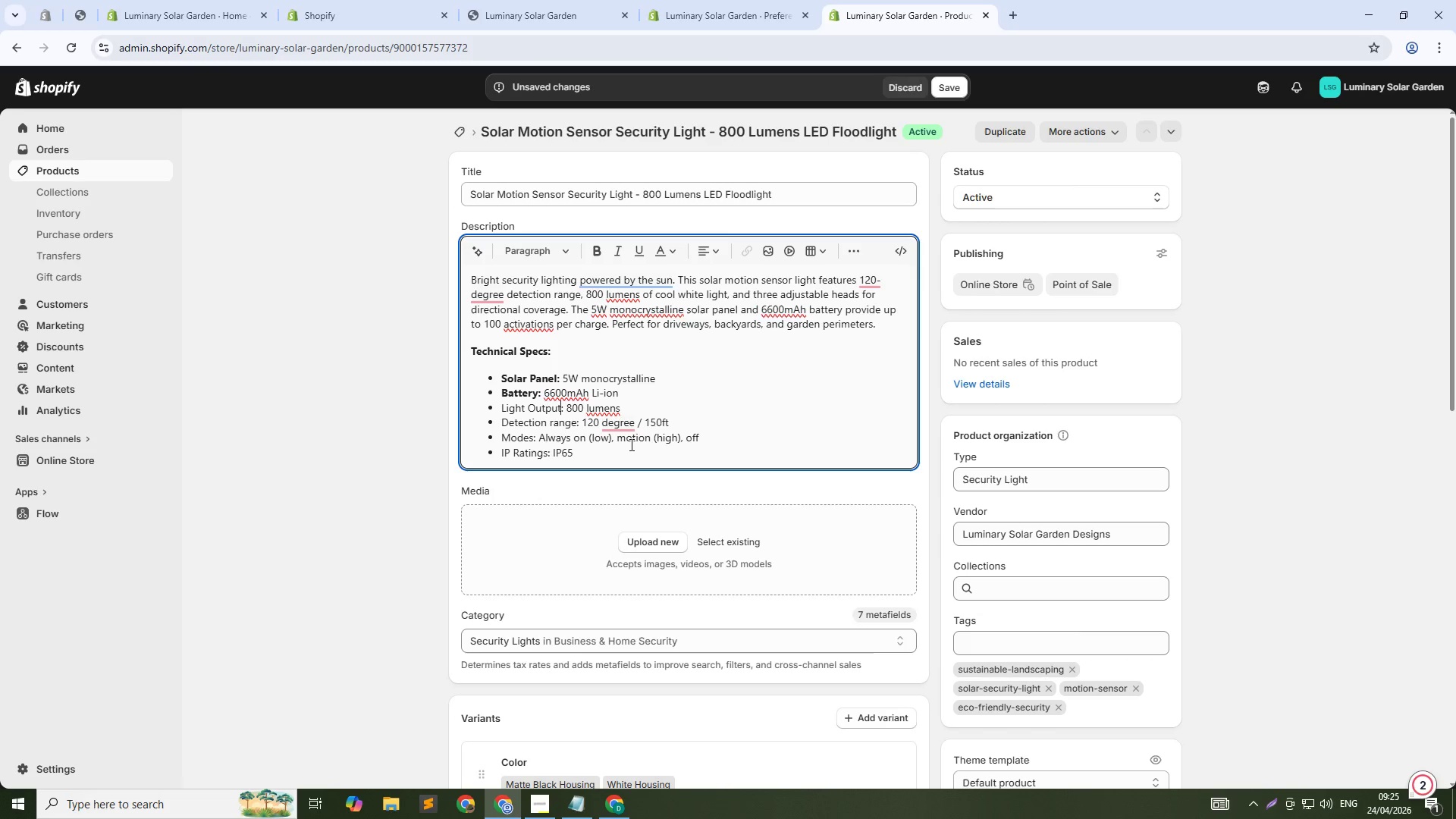 
key(ArrowRight)
 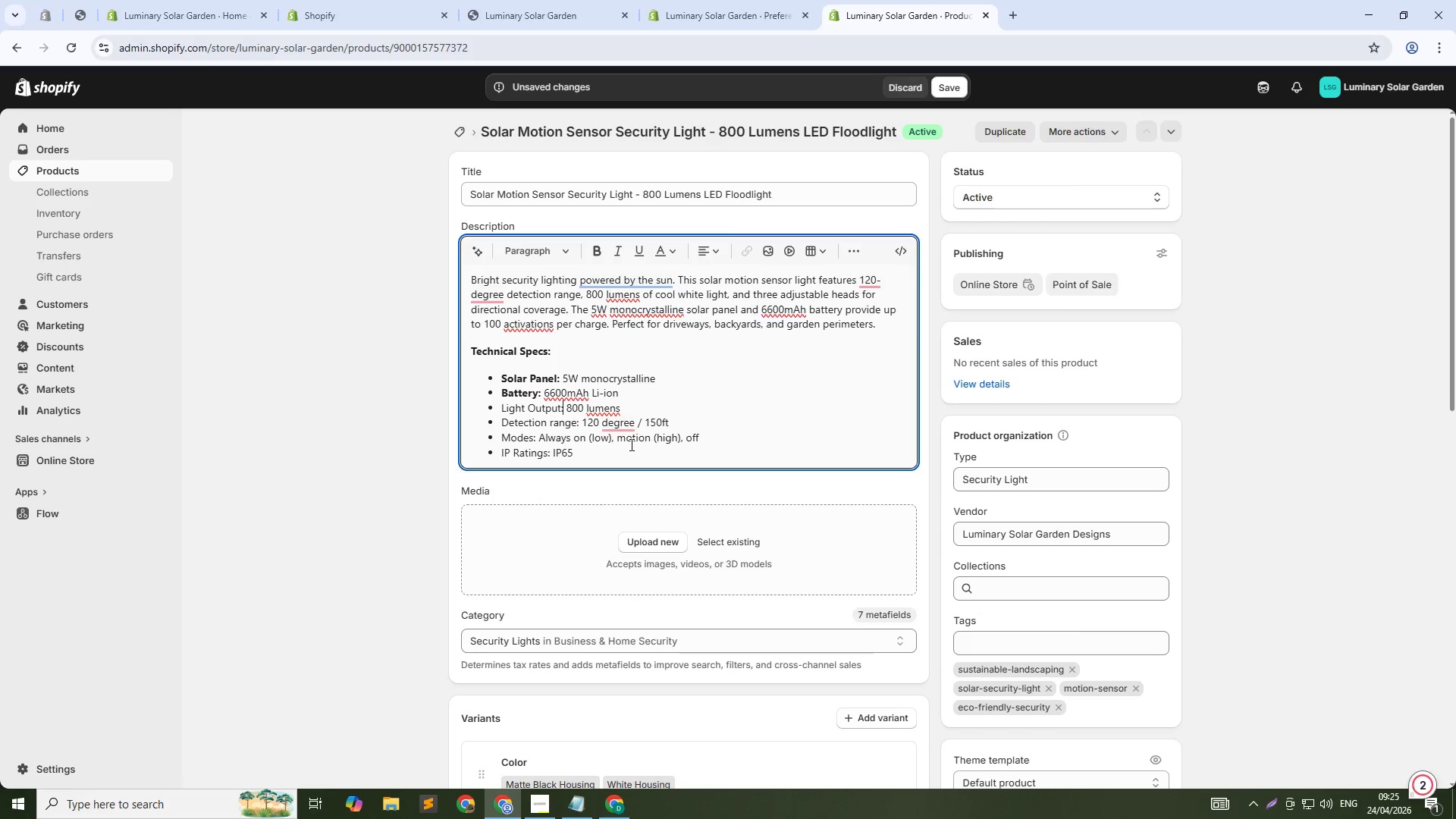 
key(Control+Shift+ArrowLeft)
 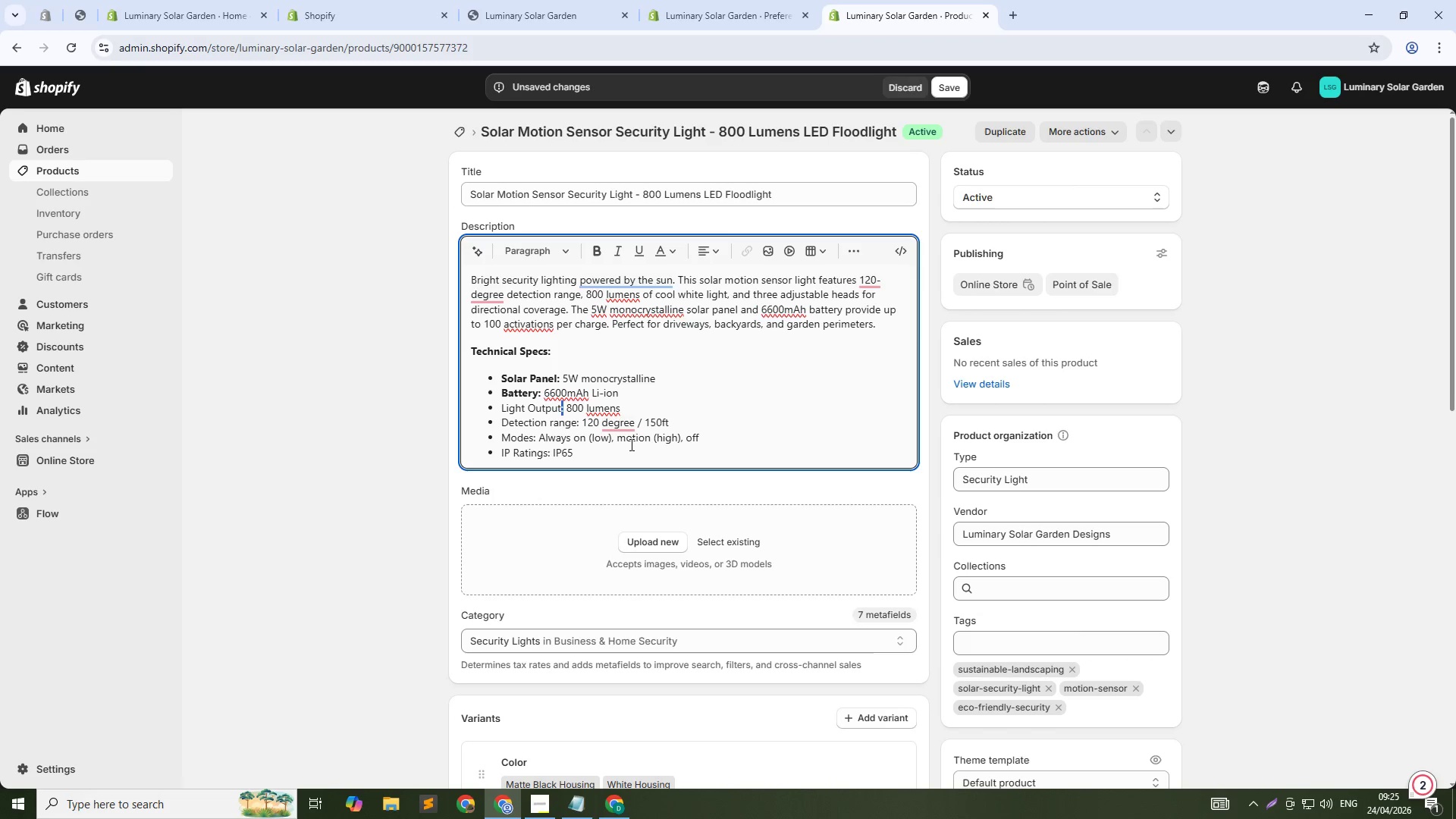 
key(Control+Shift+ArrowLeft)
 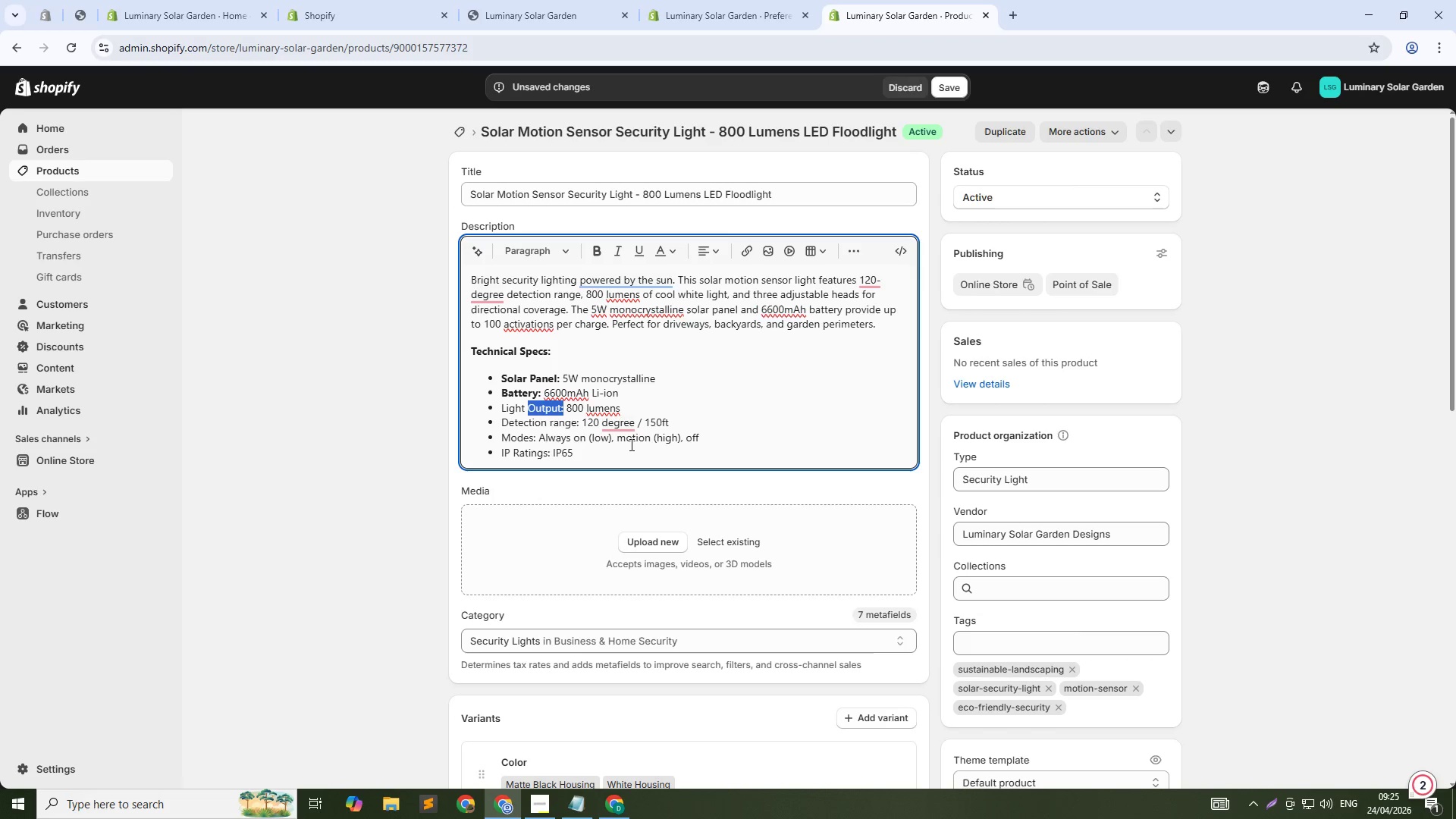 
key(Control+Shift+ArrowLeft)
 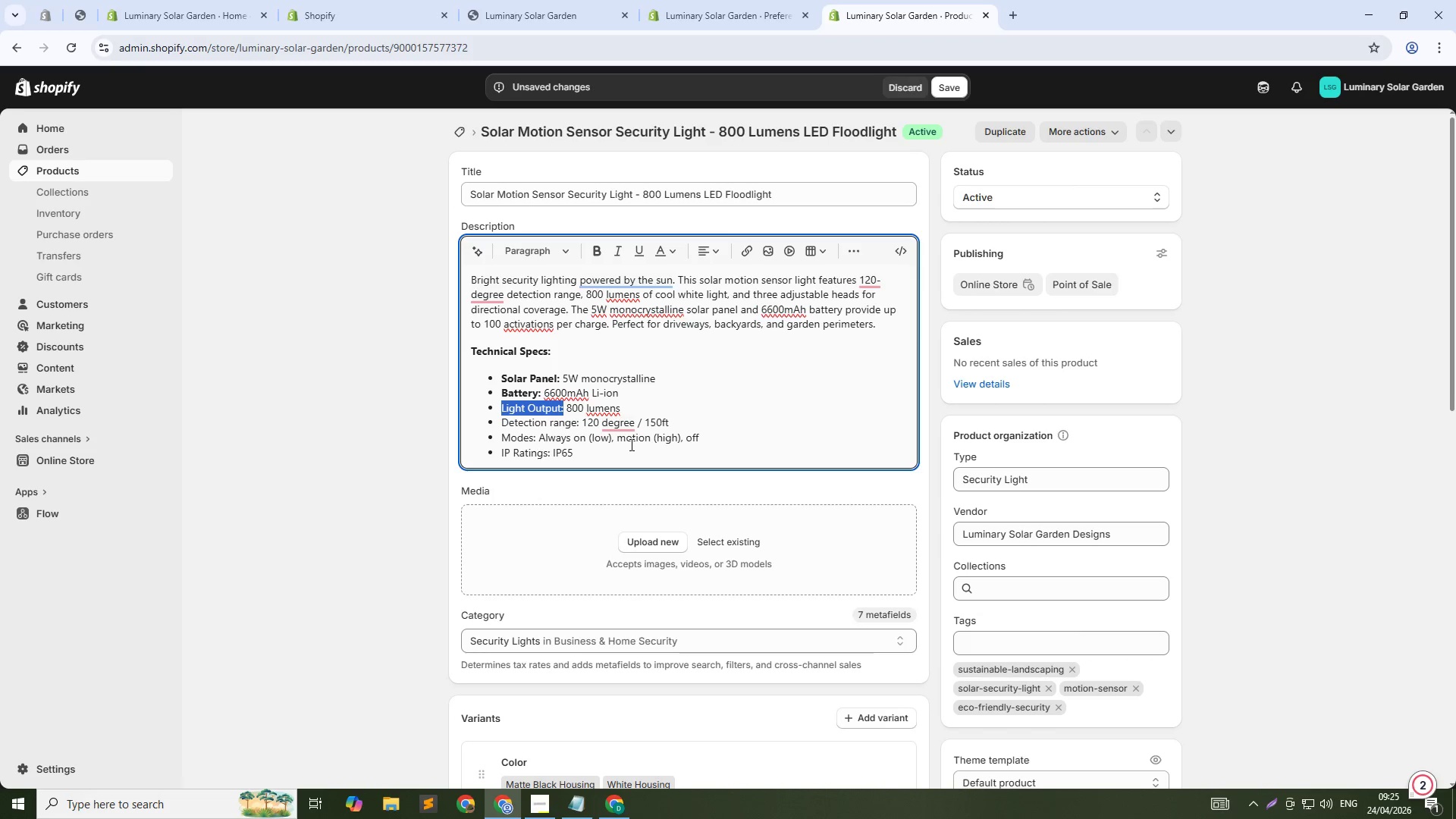 
key(Control+B)
 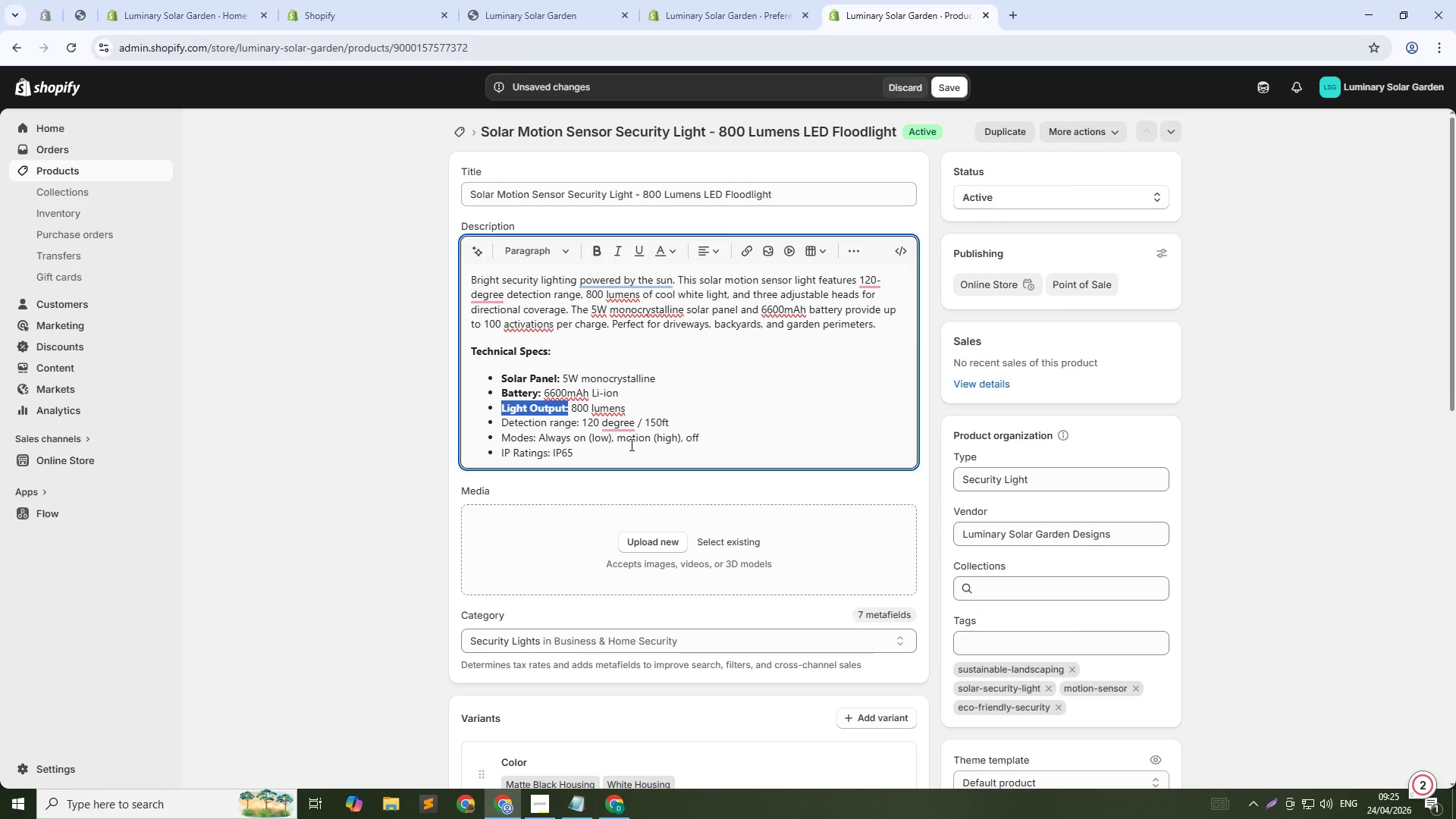 
key(ArrowDown)
 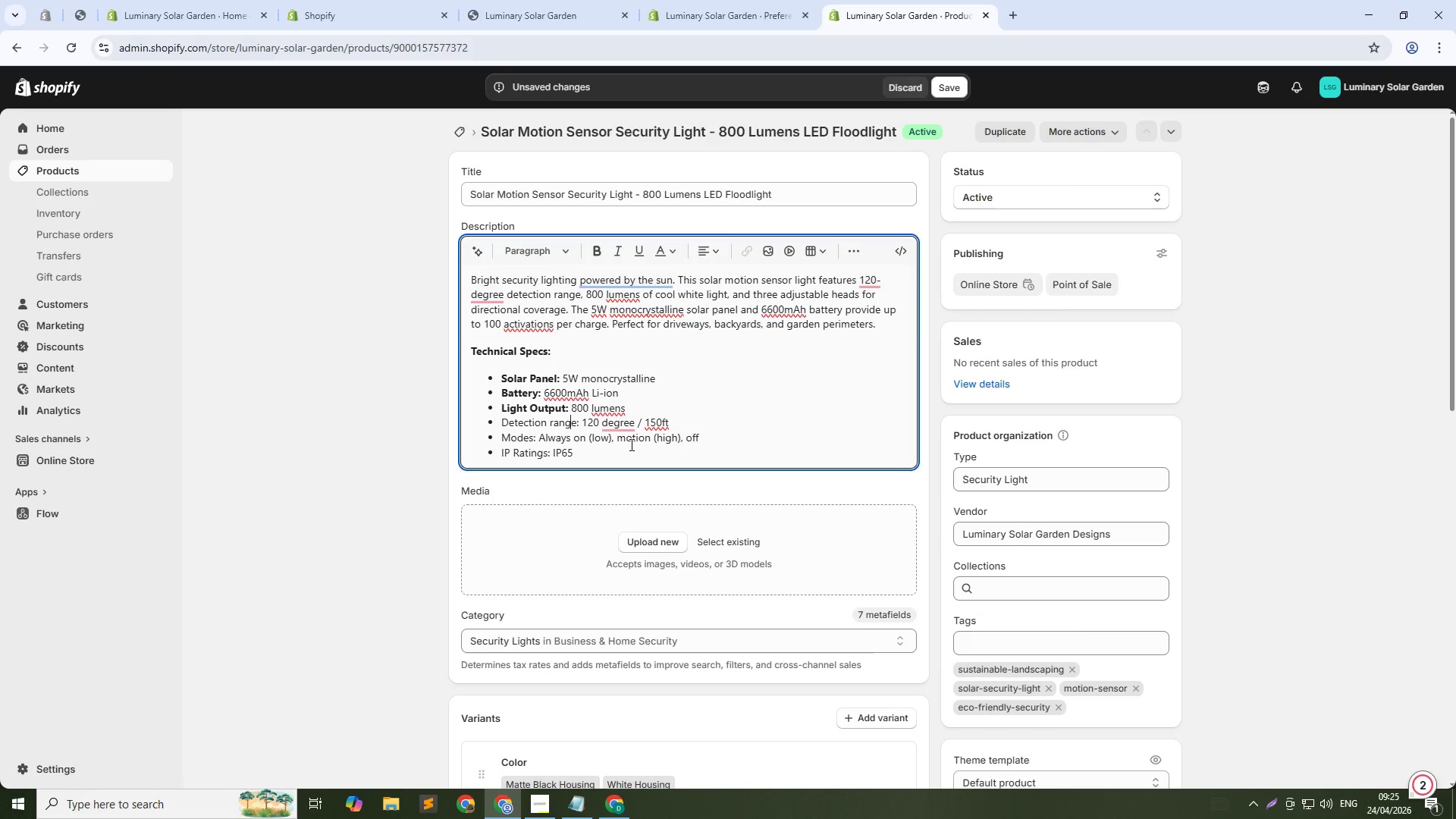 
key(ArrowRight)
 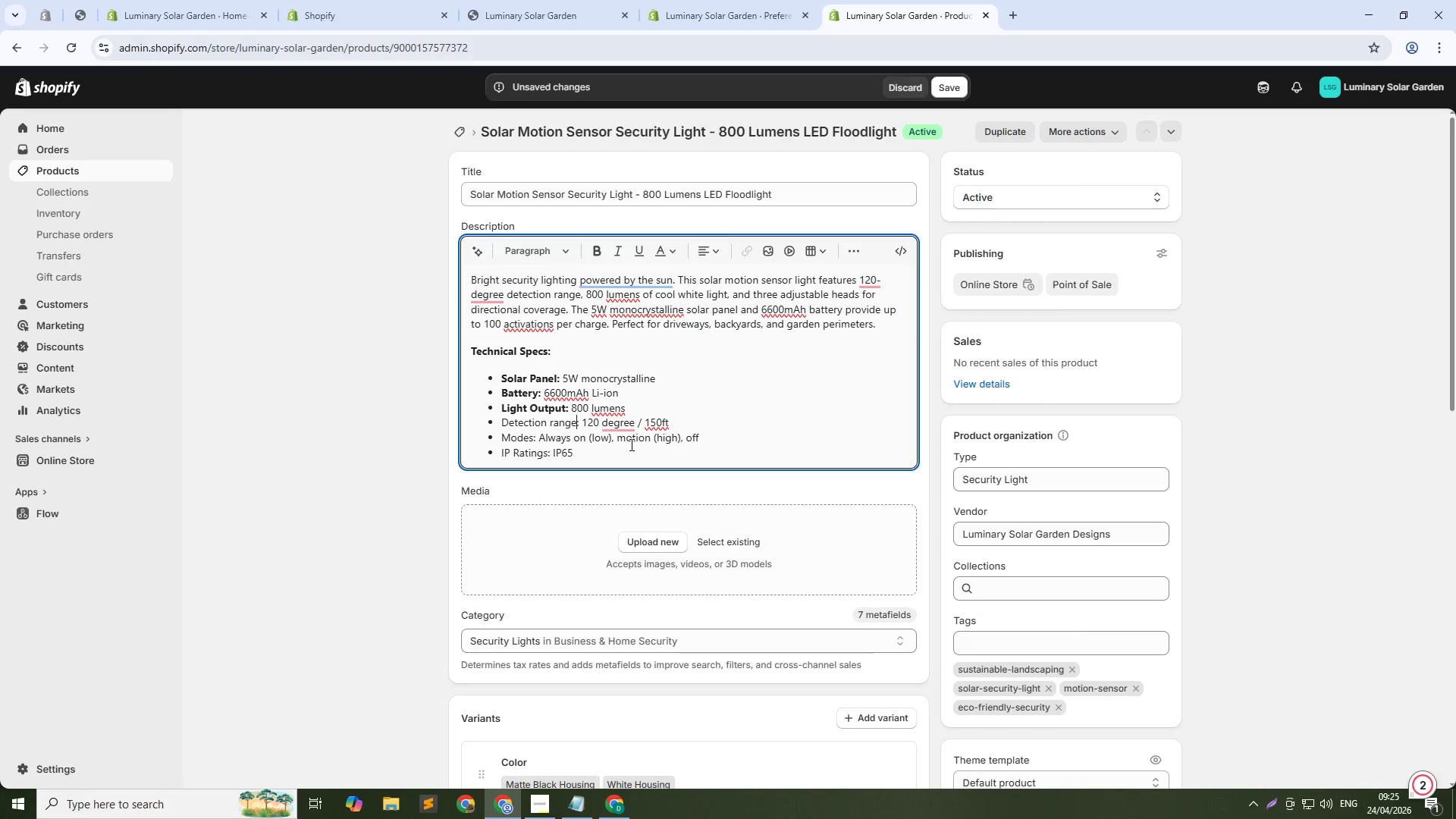 
key(ArrowRight)
 